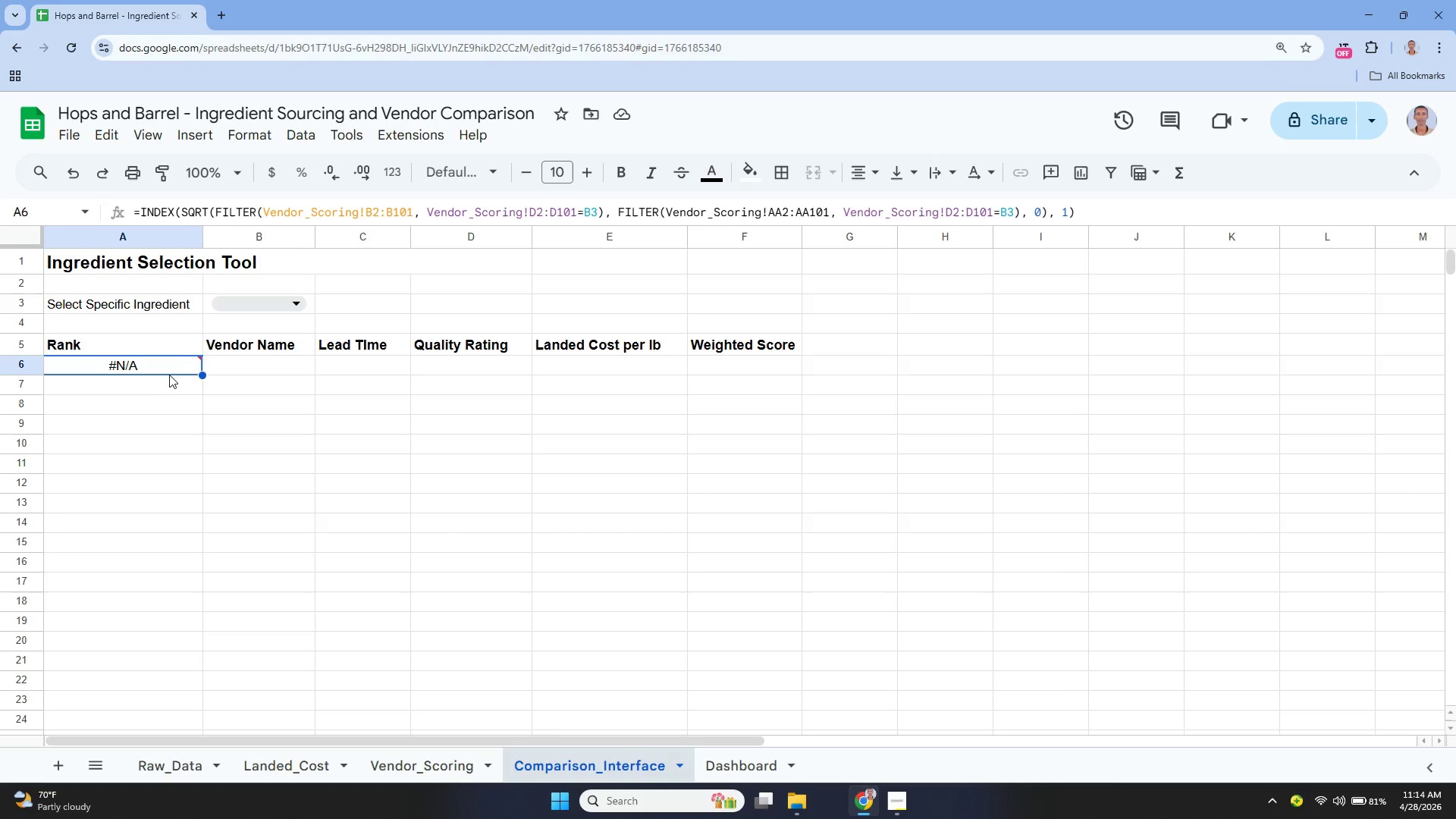 
double_click([166, 367])
 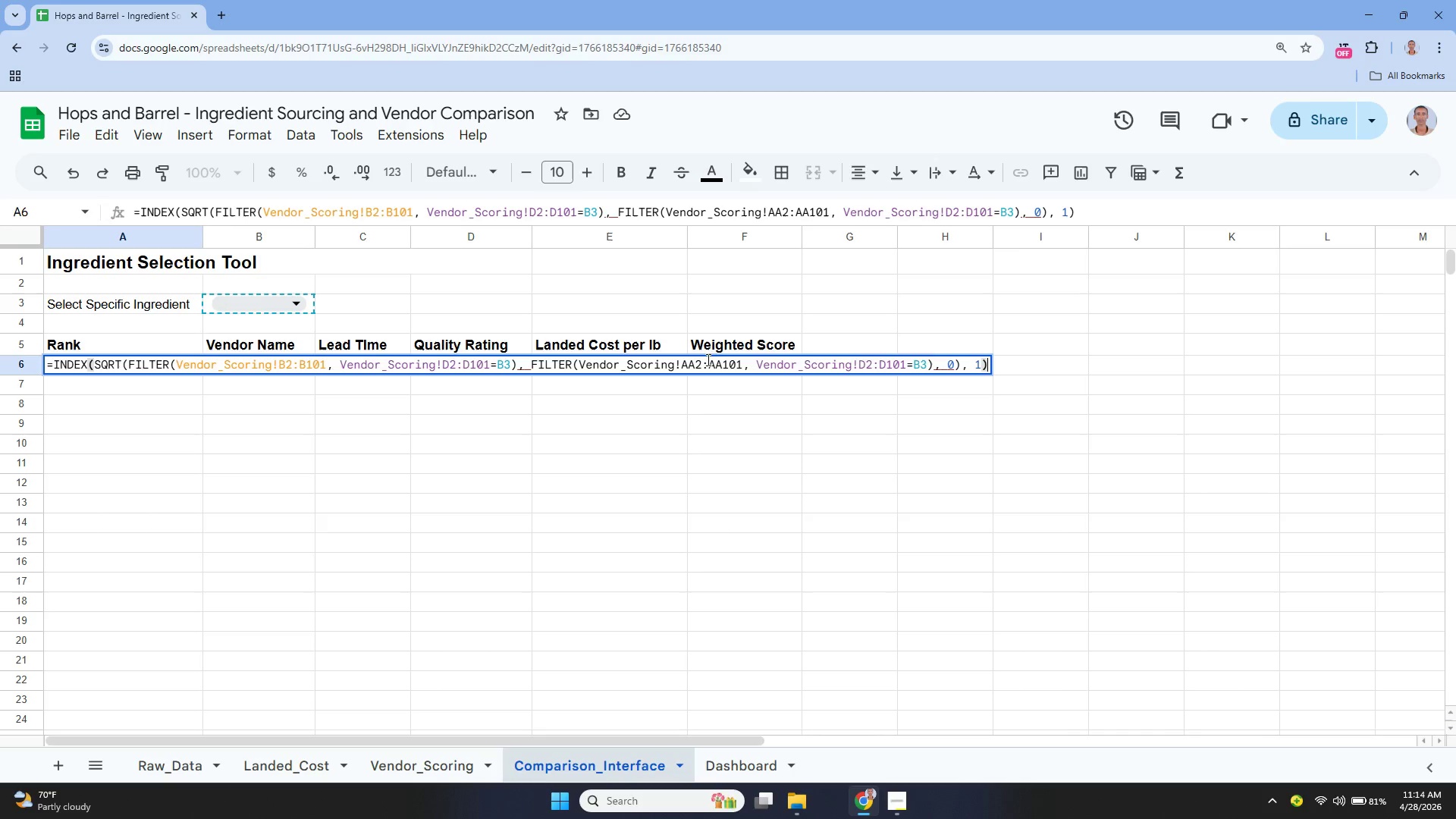 
wait(5.03)
 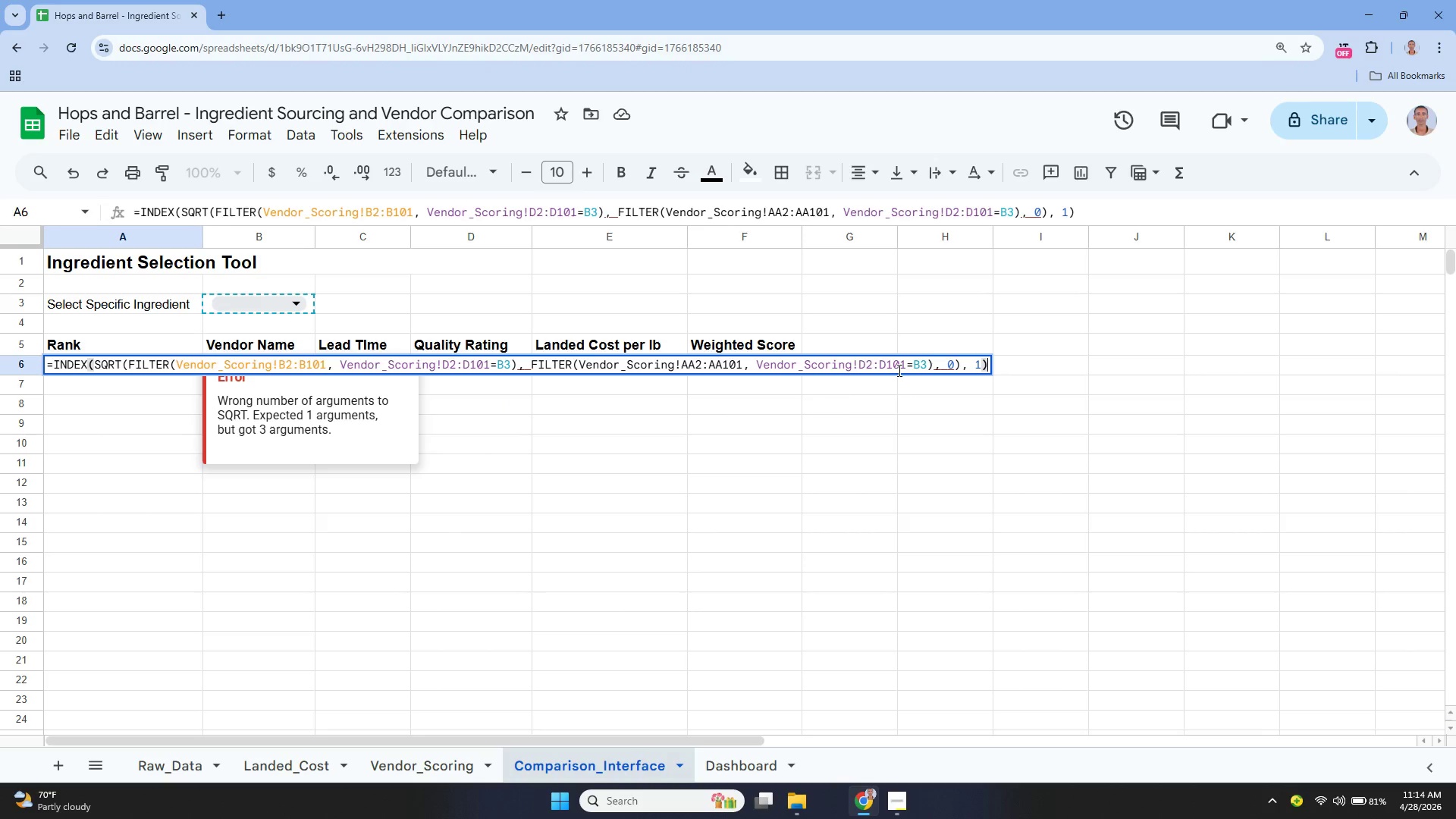 
left_click([698, 367])
 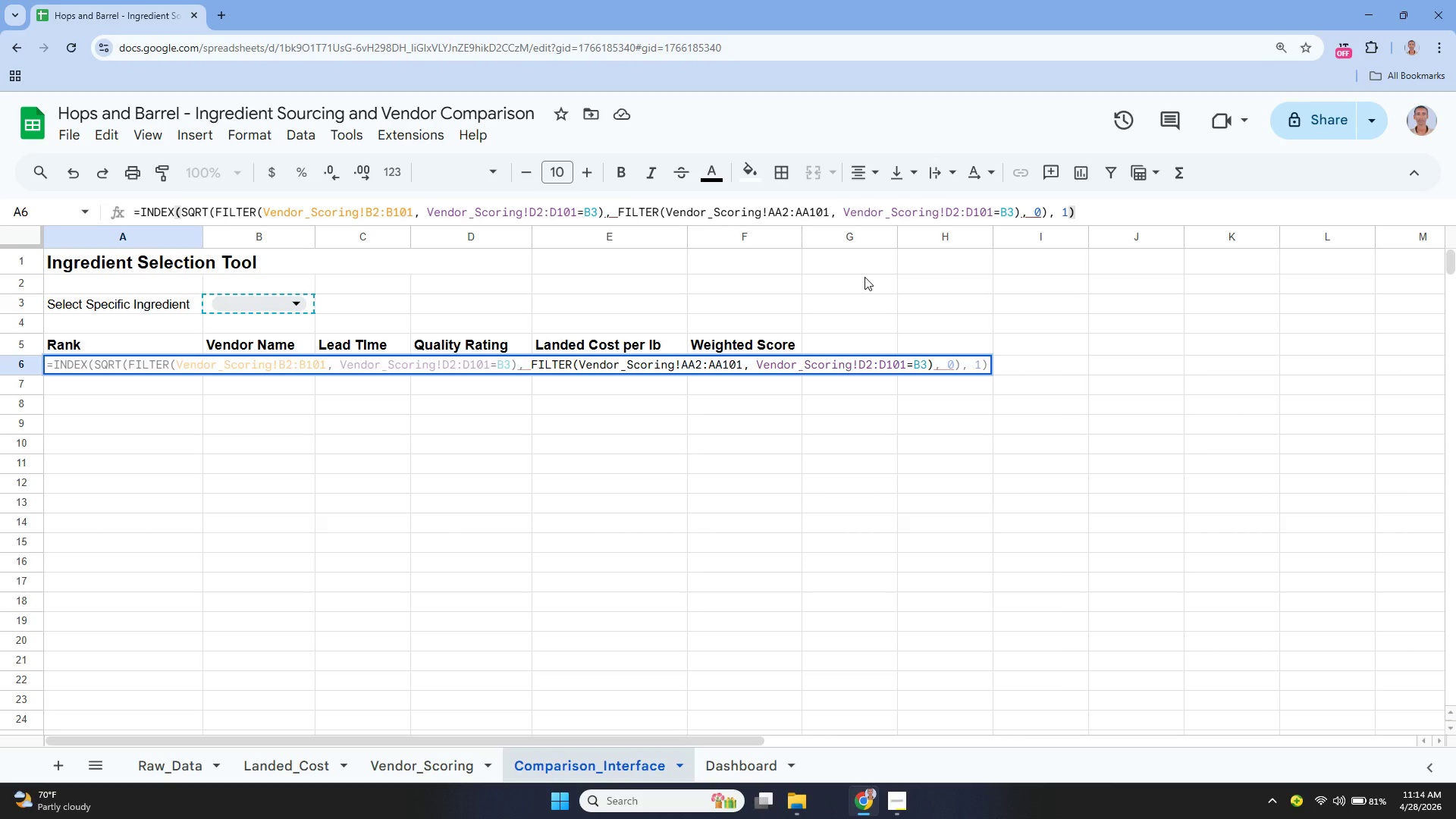 
key(ArrowLeft)
 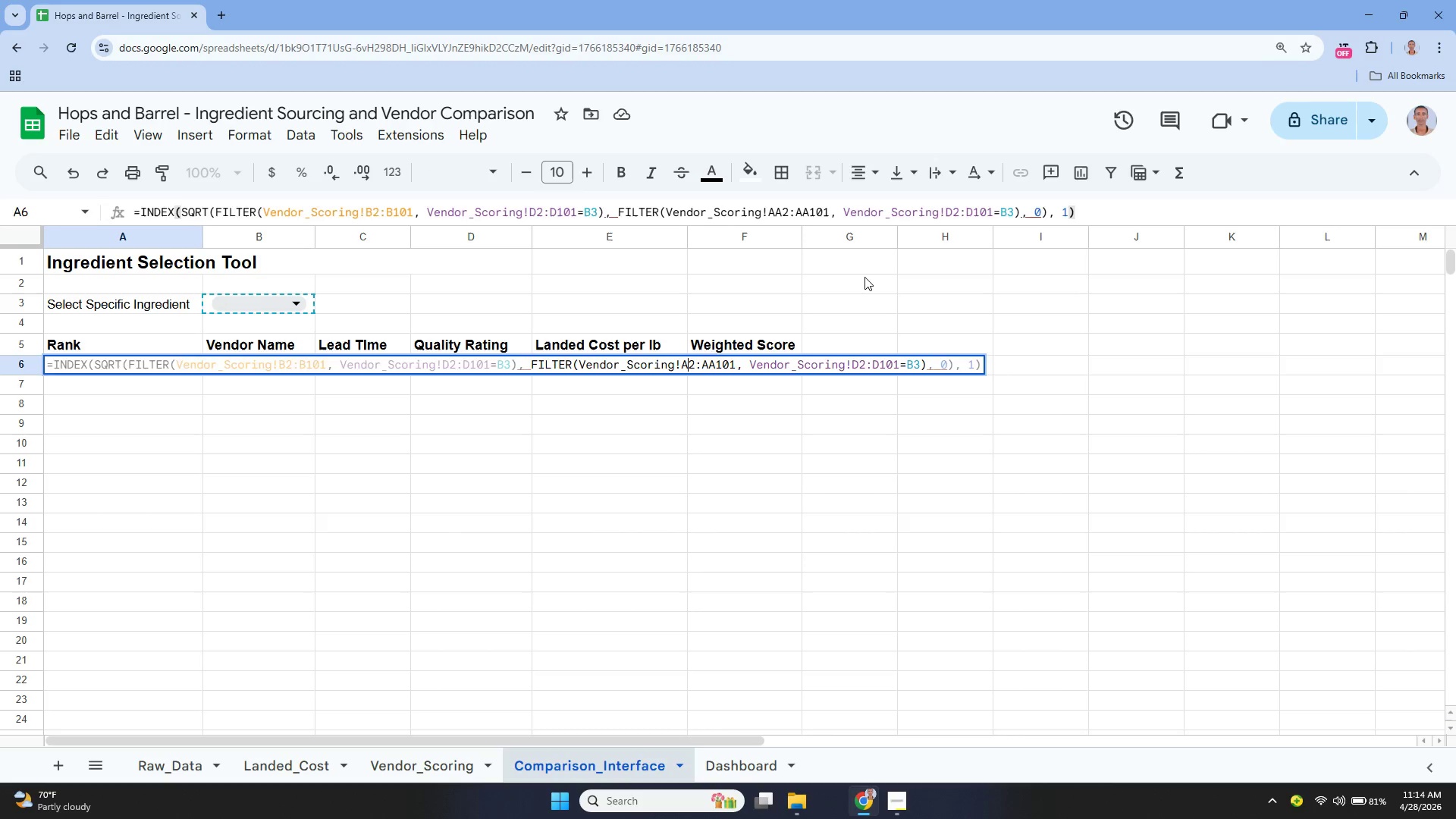 
key(Backspace)
 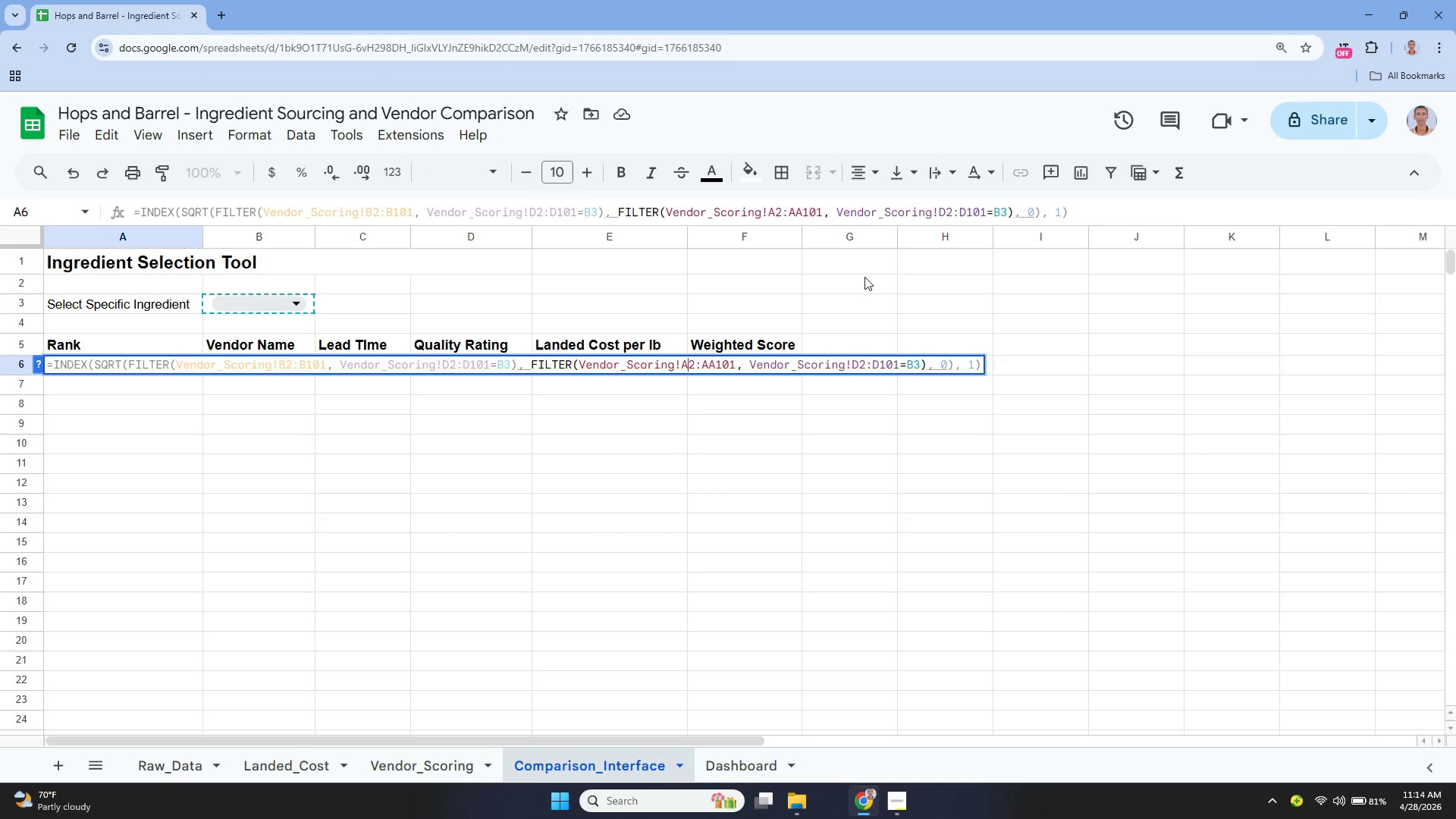 
key(Backspace)
 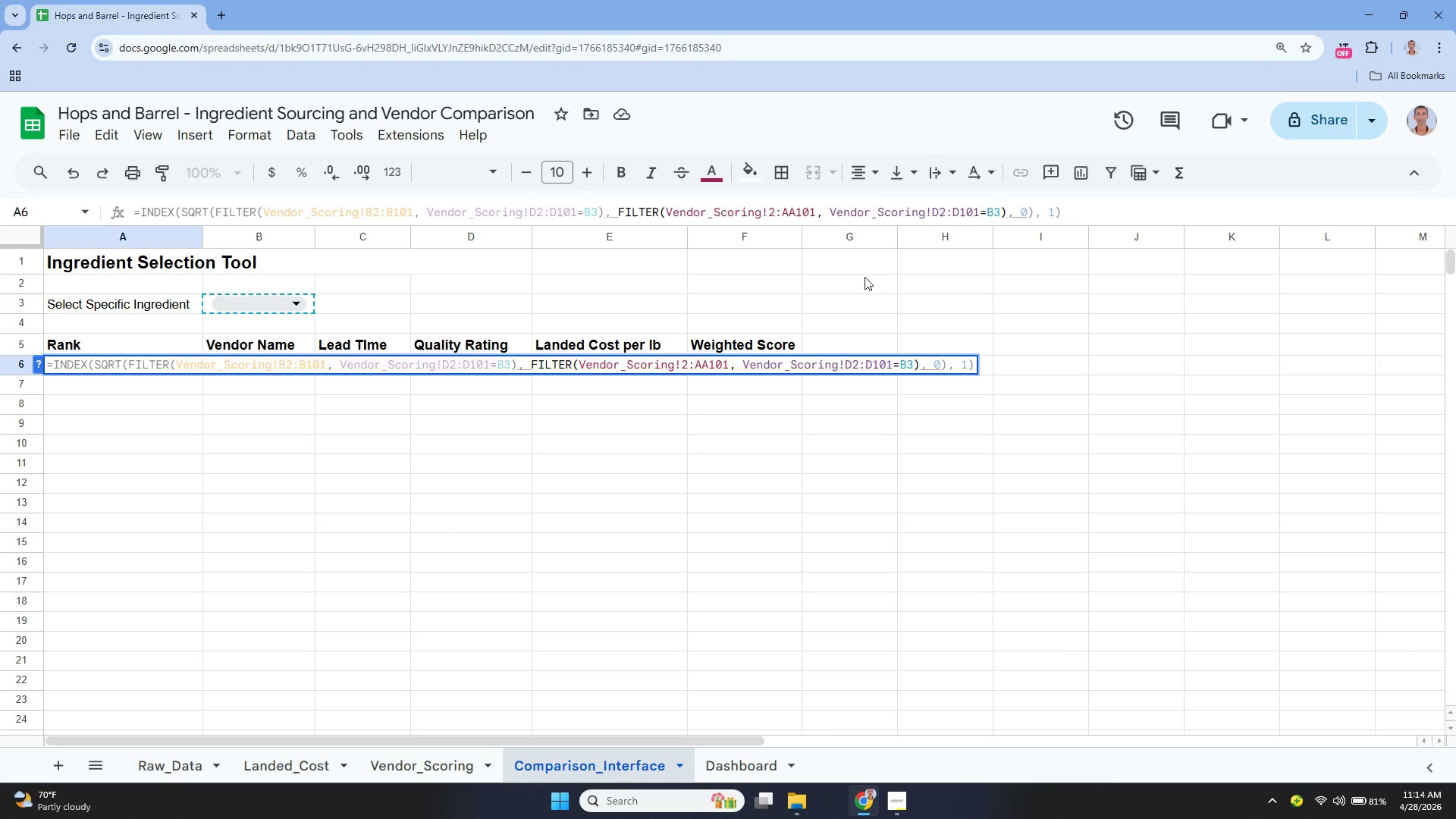 
key(CapsLock)
 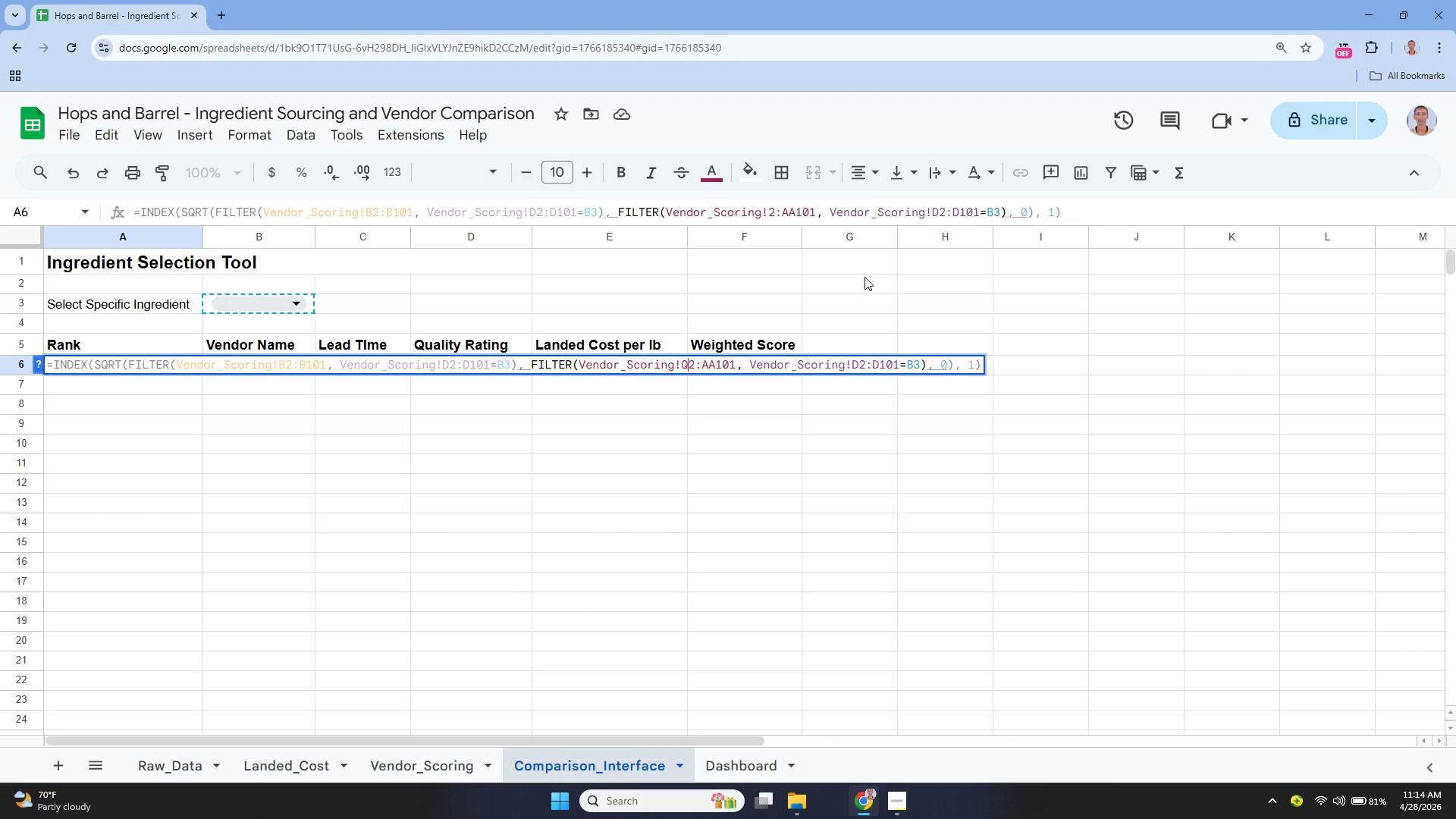 
key(Q)
 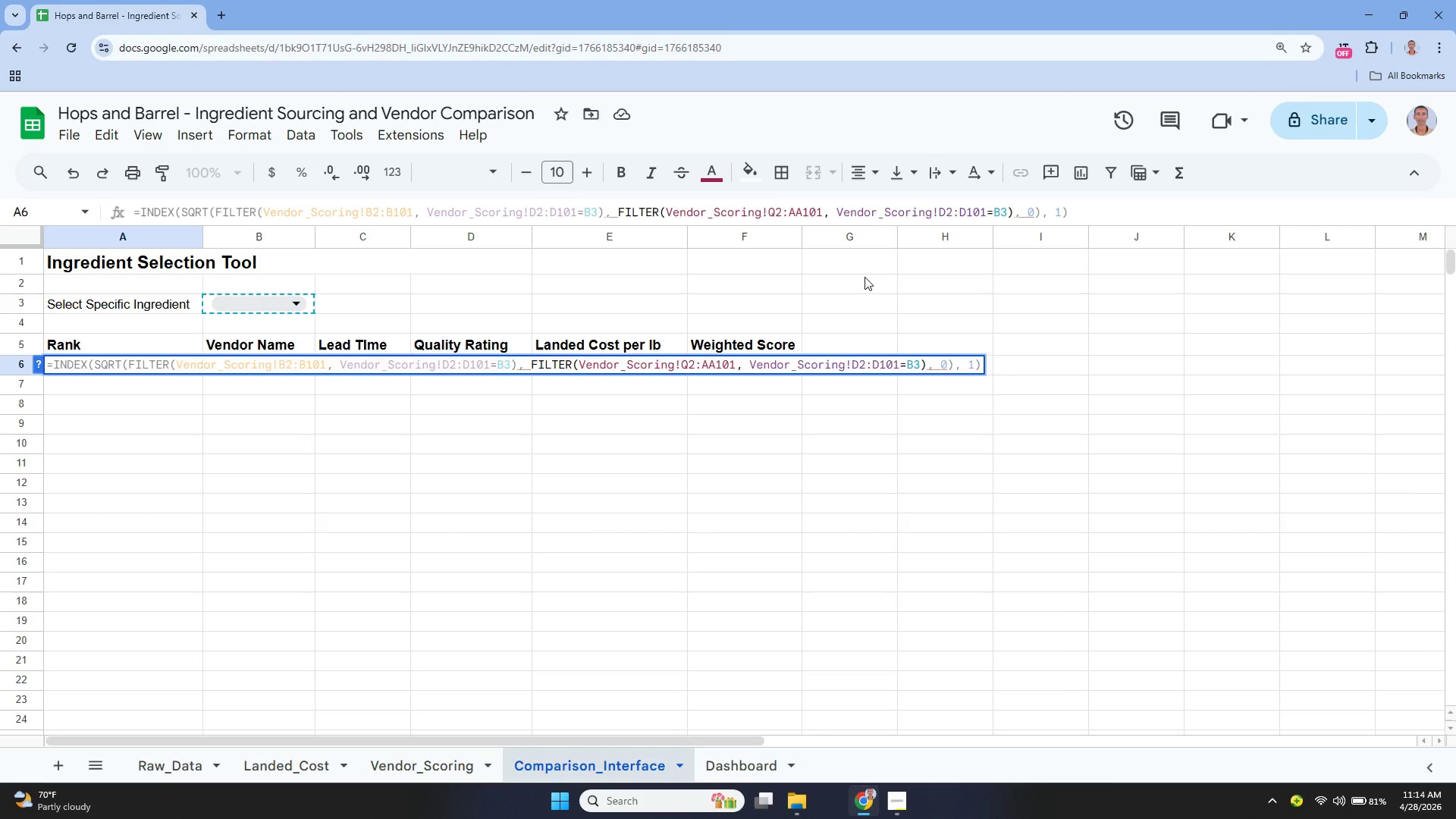 
key(ArrowRight)
 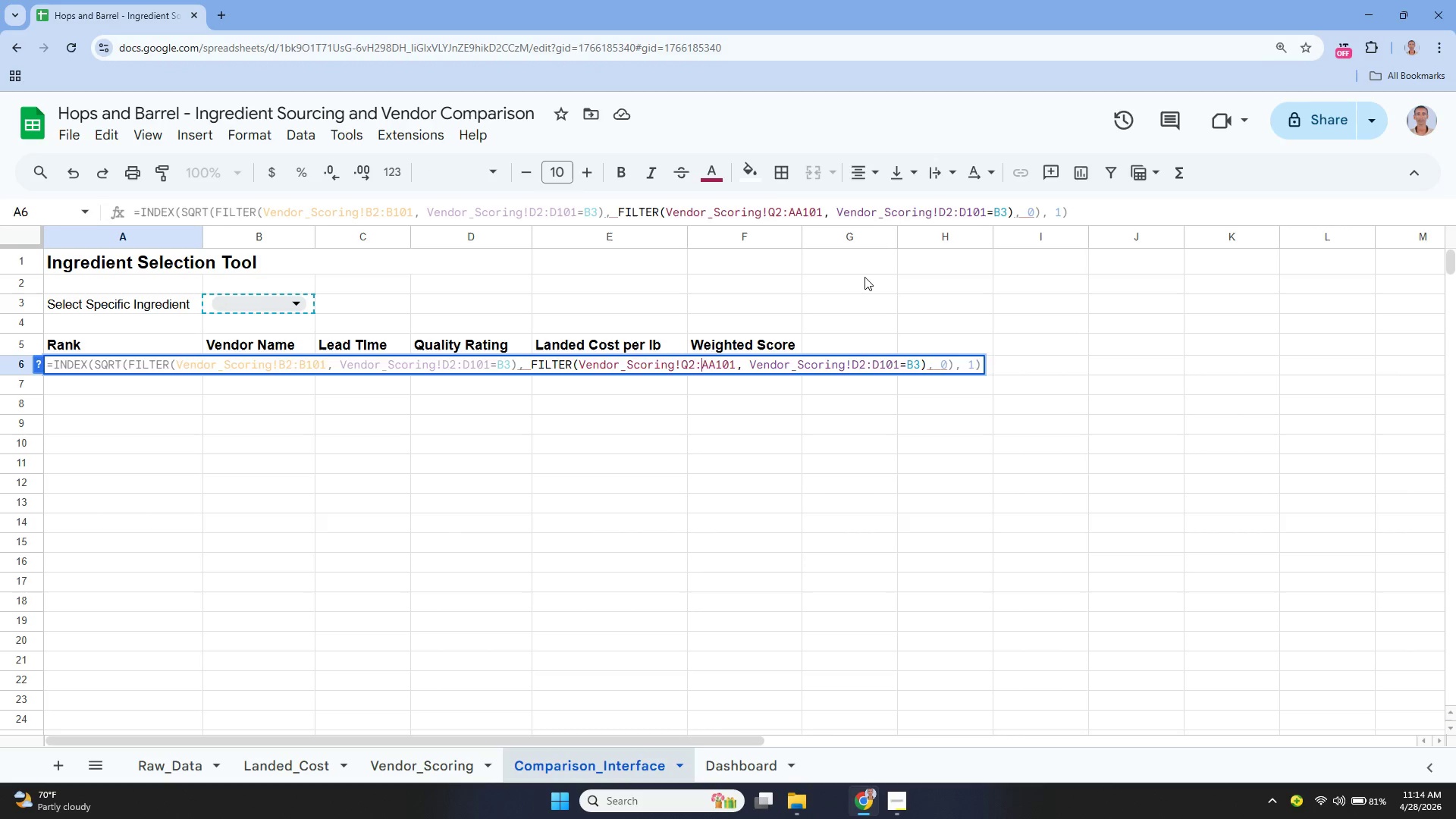 
key(ArrowRight)
 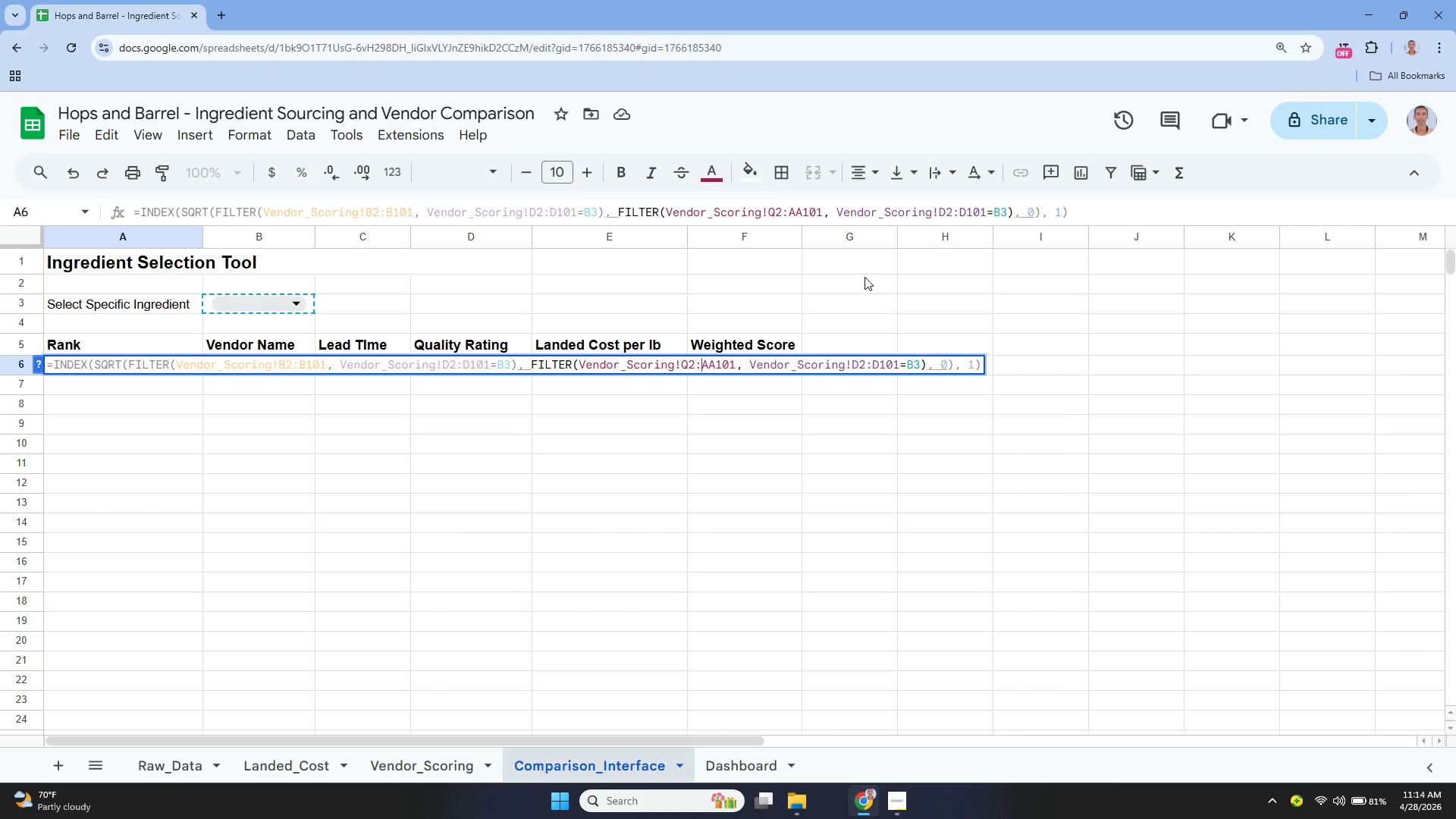 
key(ArrowRight)
 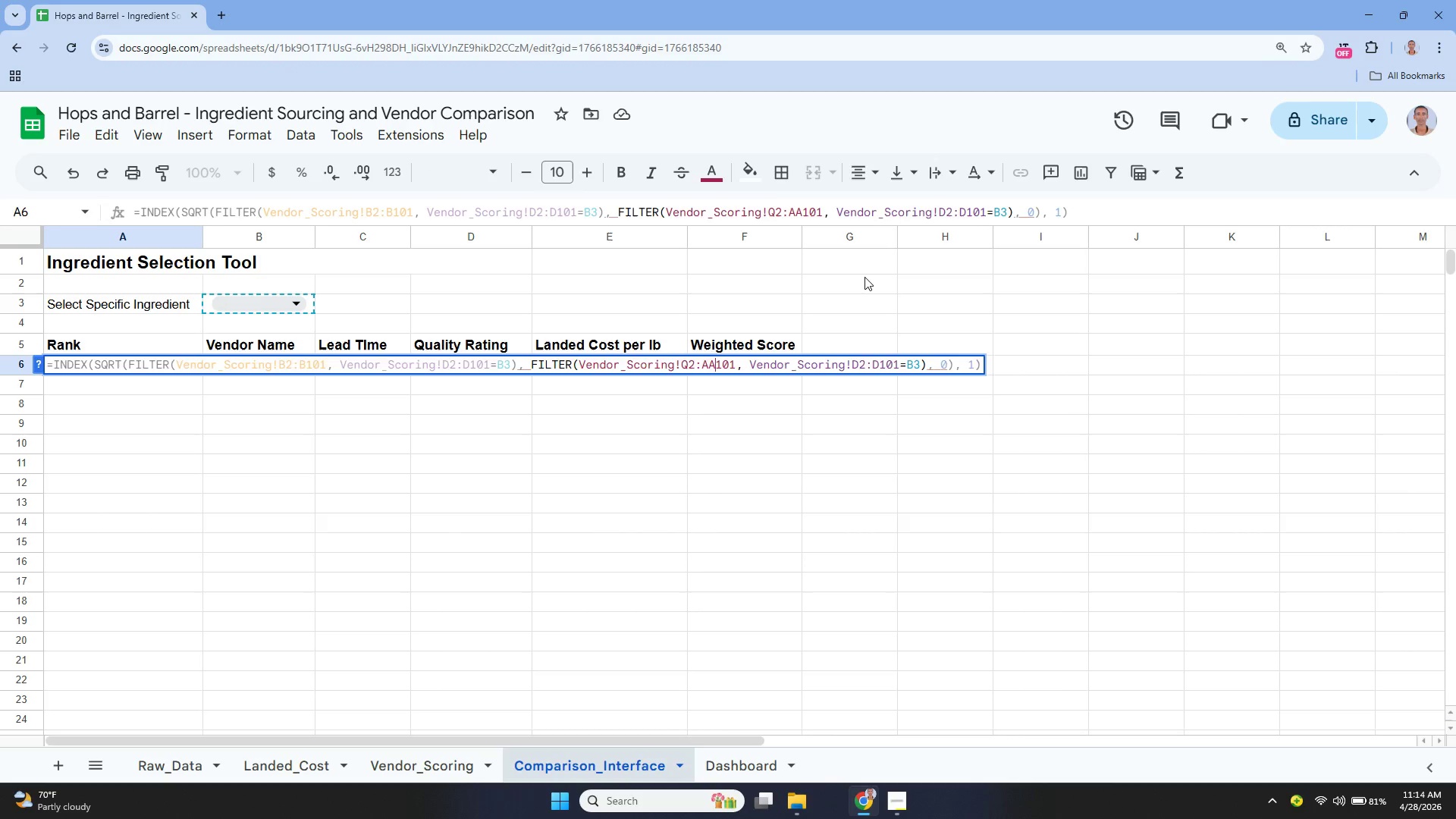 
key(ArrowRight)
 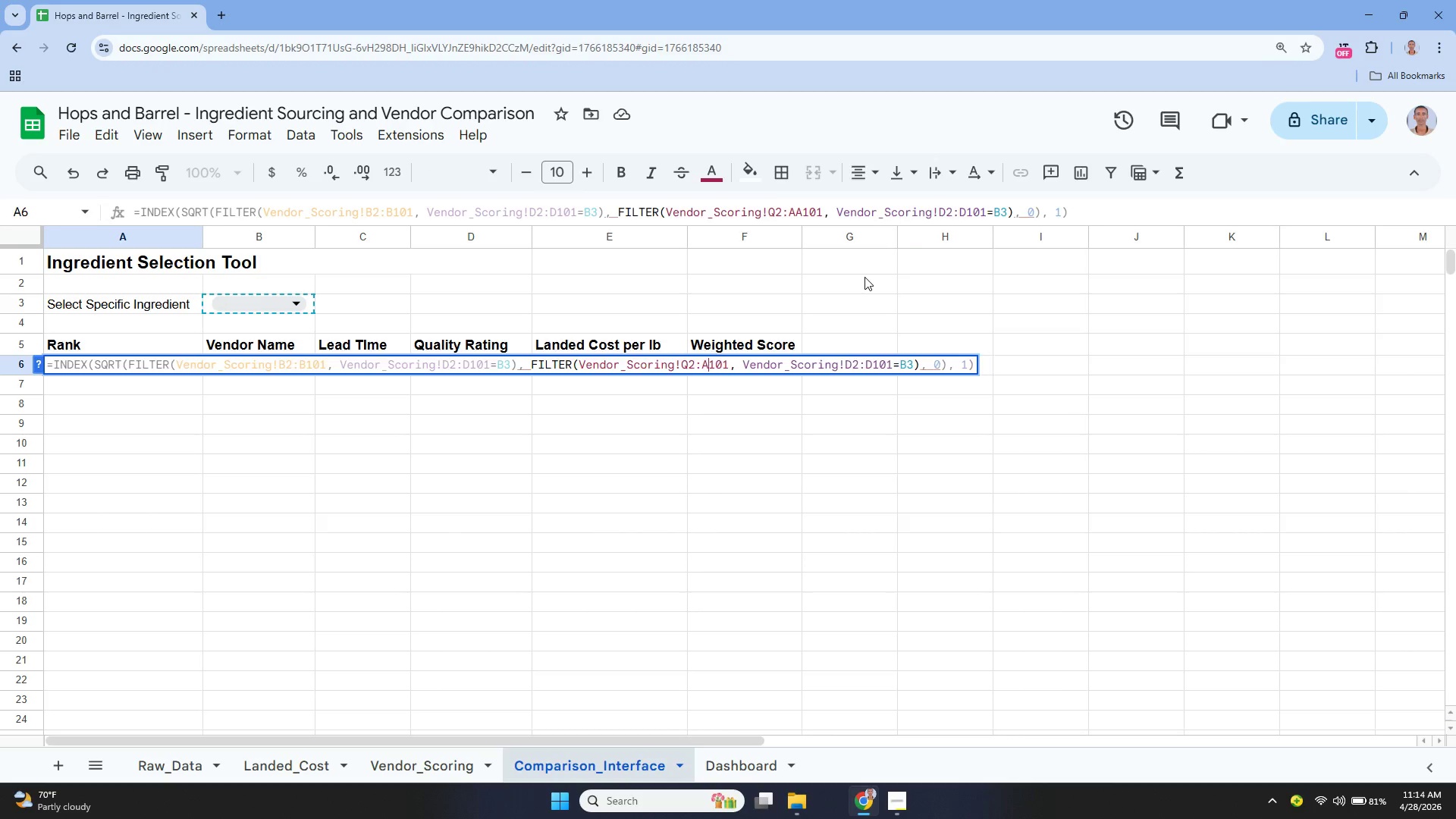 
key(Backspace)
 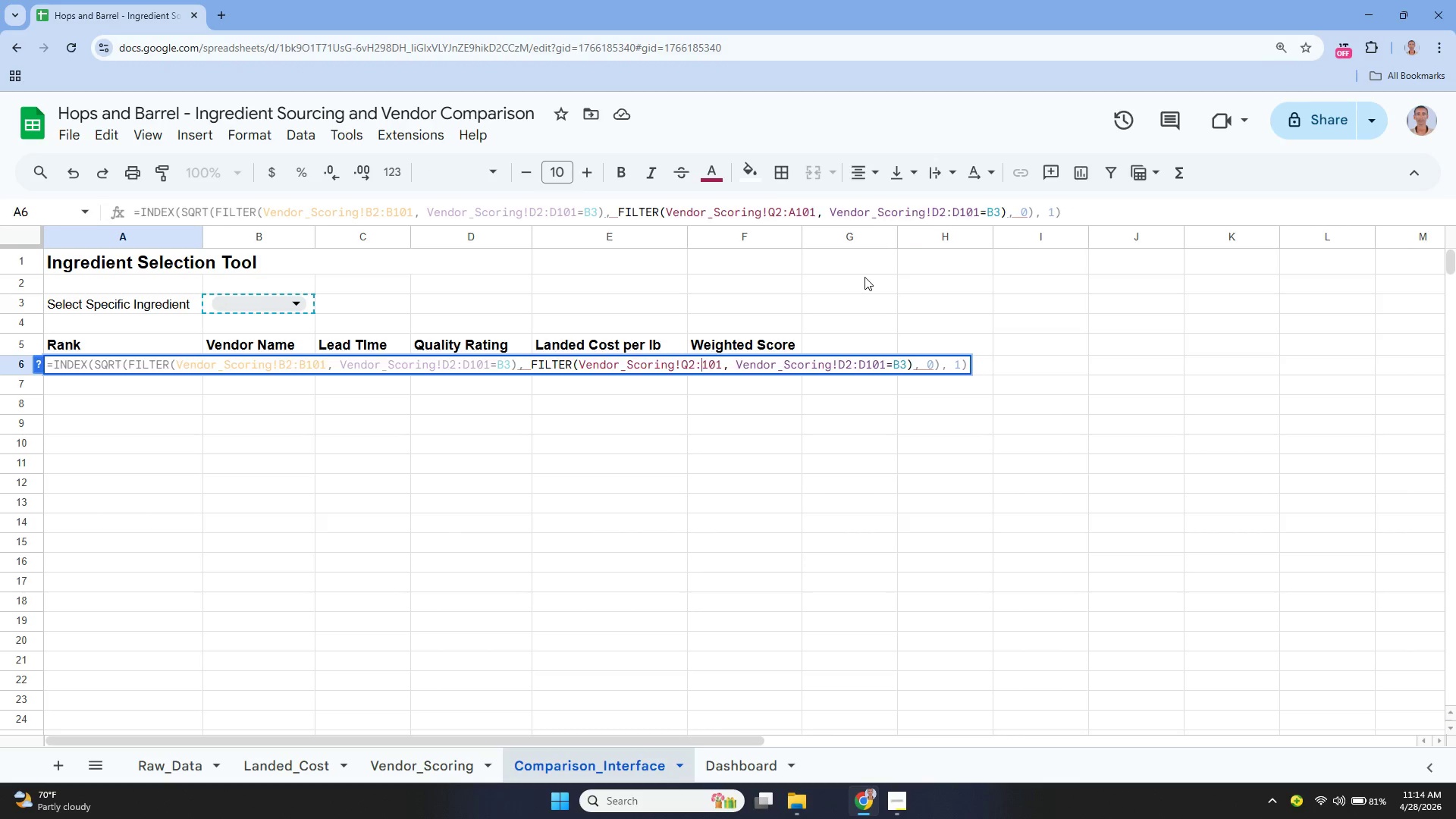 
key(Backspace)
 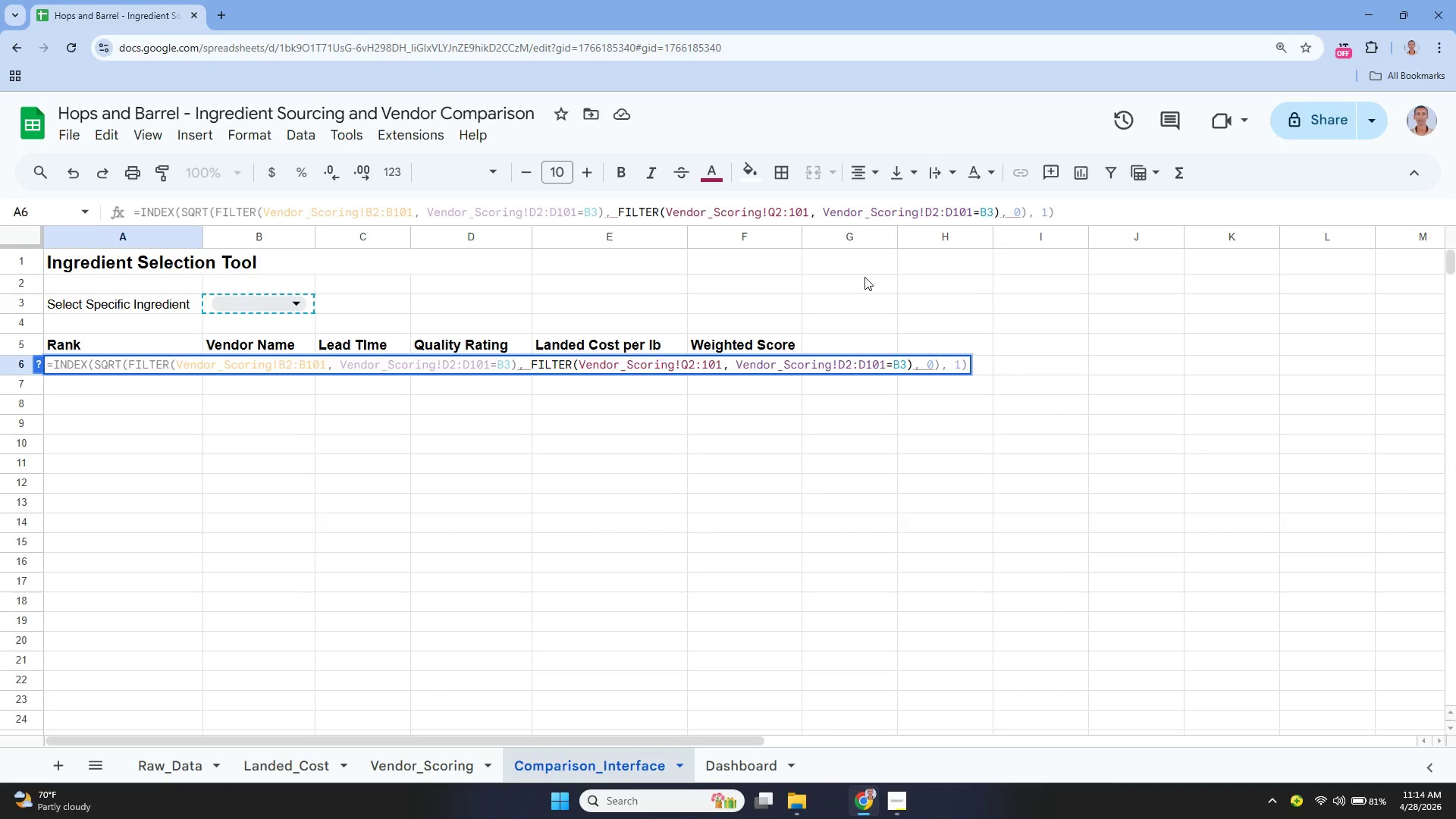 
key(Q)
 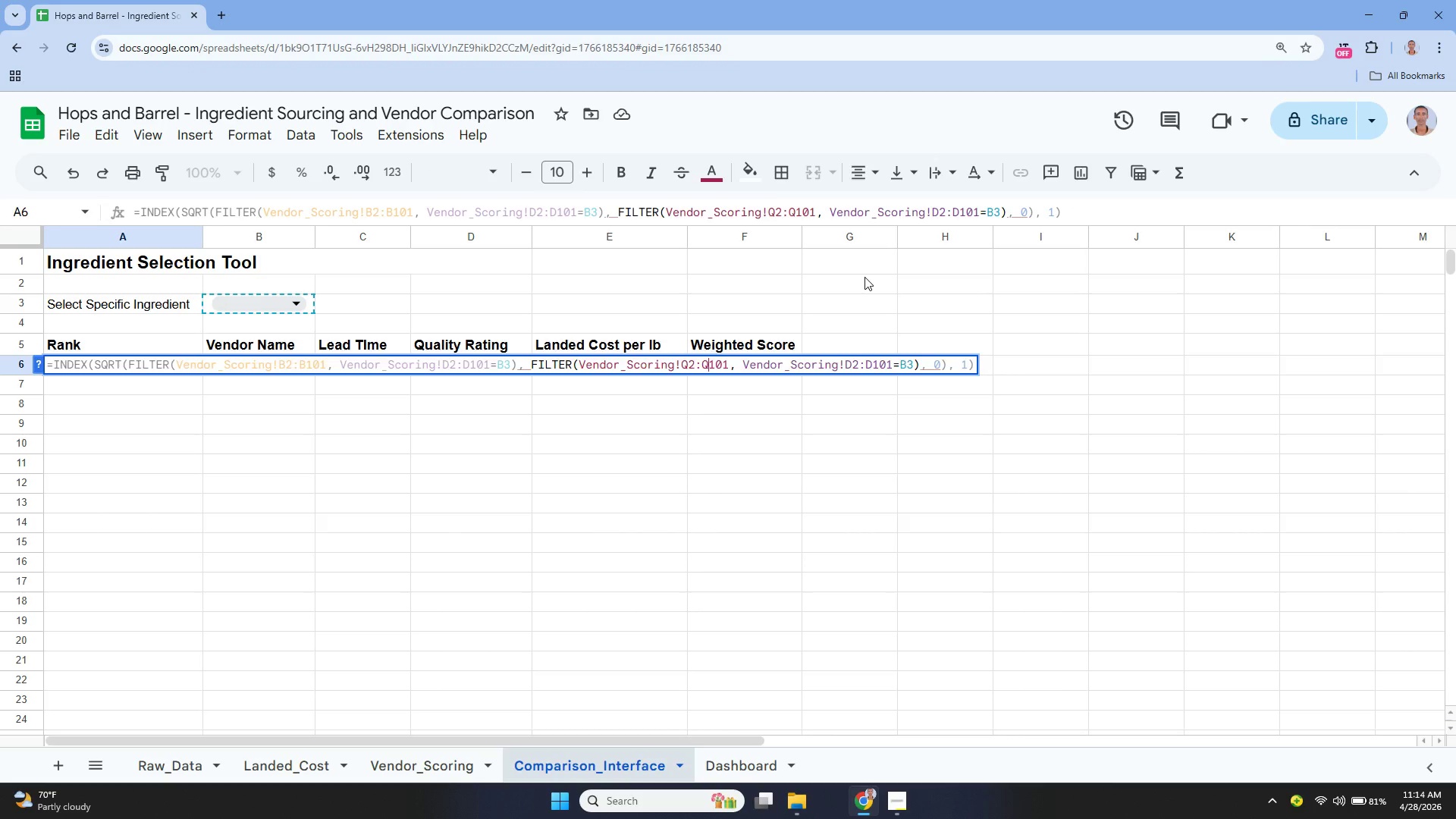 
key(Enter)
 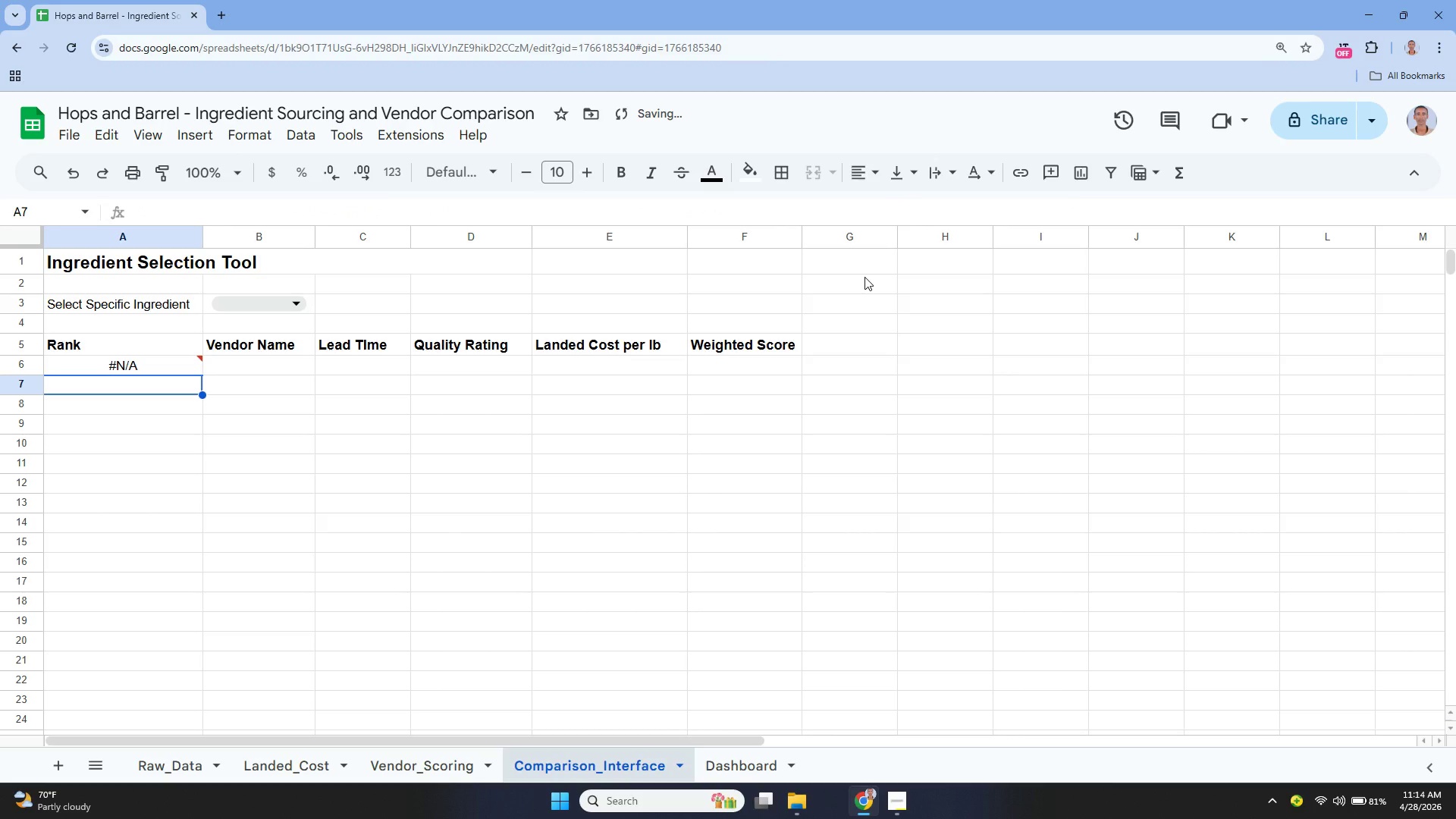 
key(ArrowUp)
 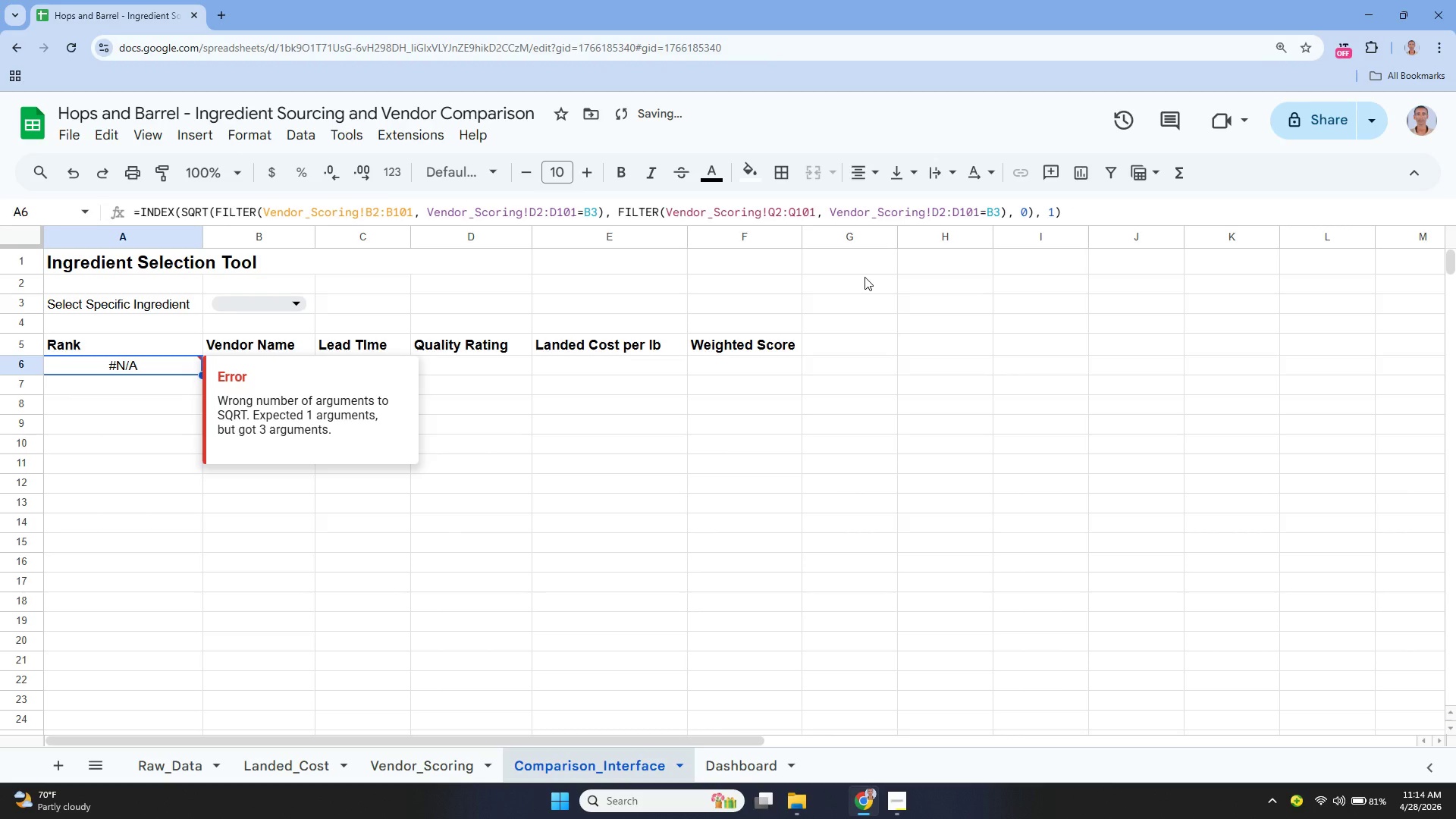 
key(Enter)
 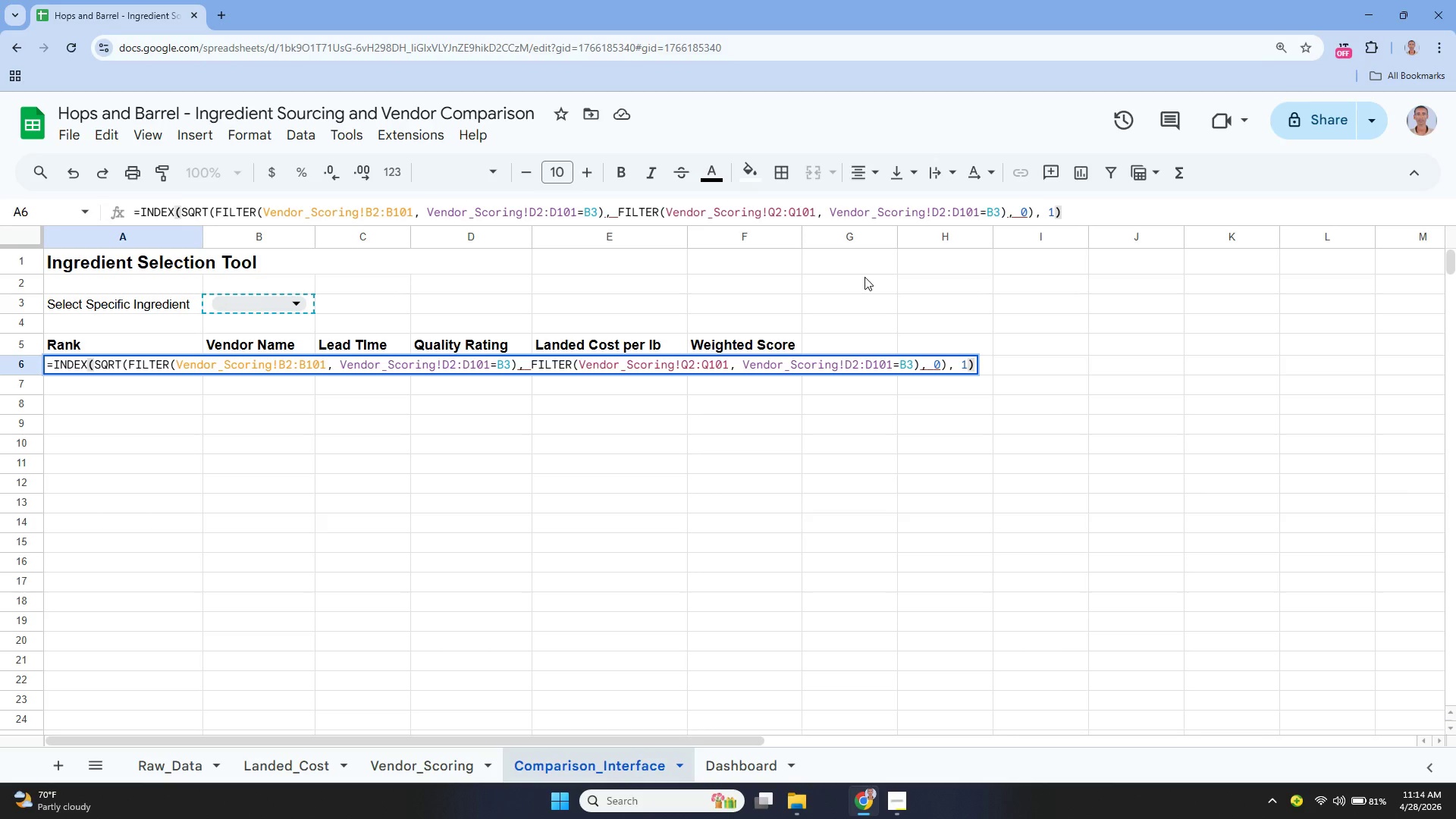 
wait(15.08)
 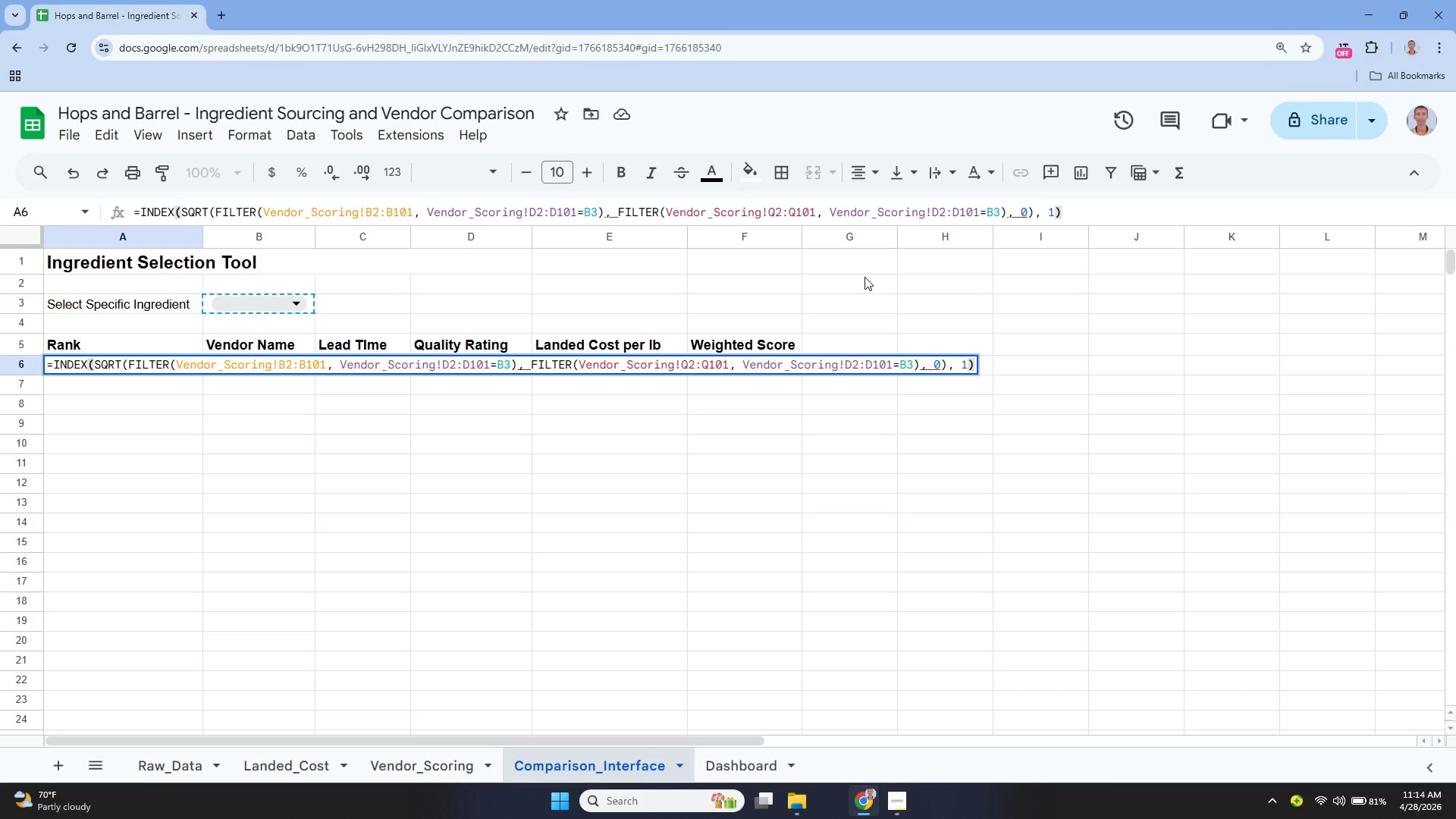 
left_click([494, 360])
 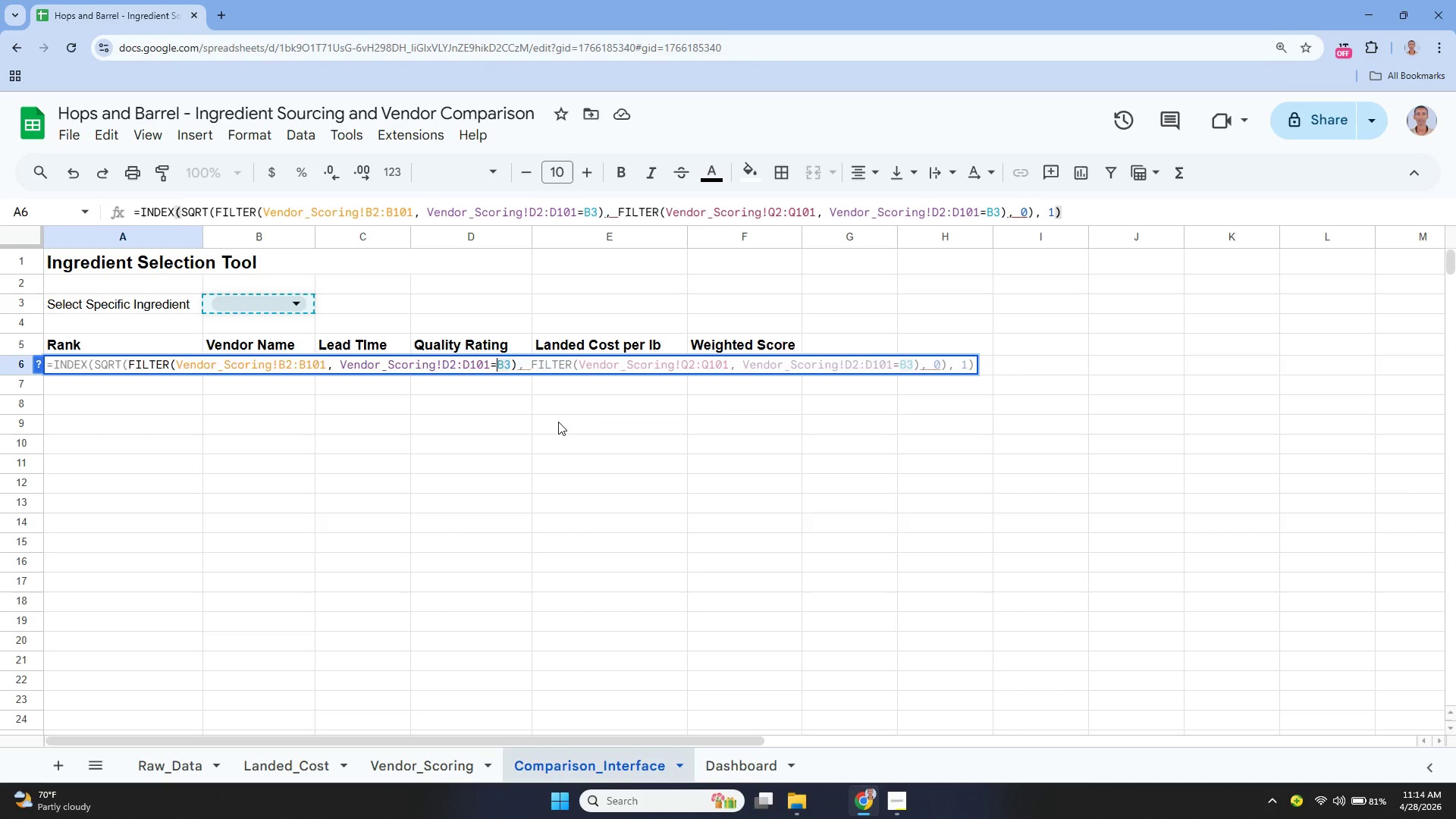 
left_click([526, 362])
 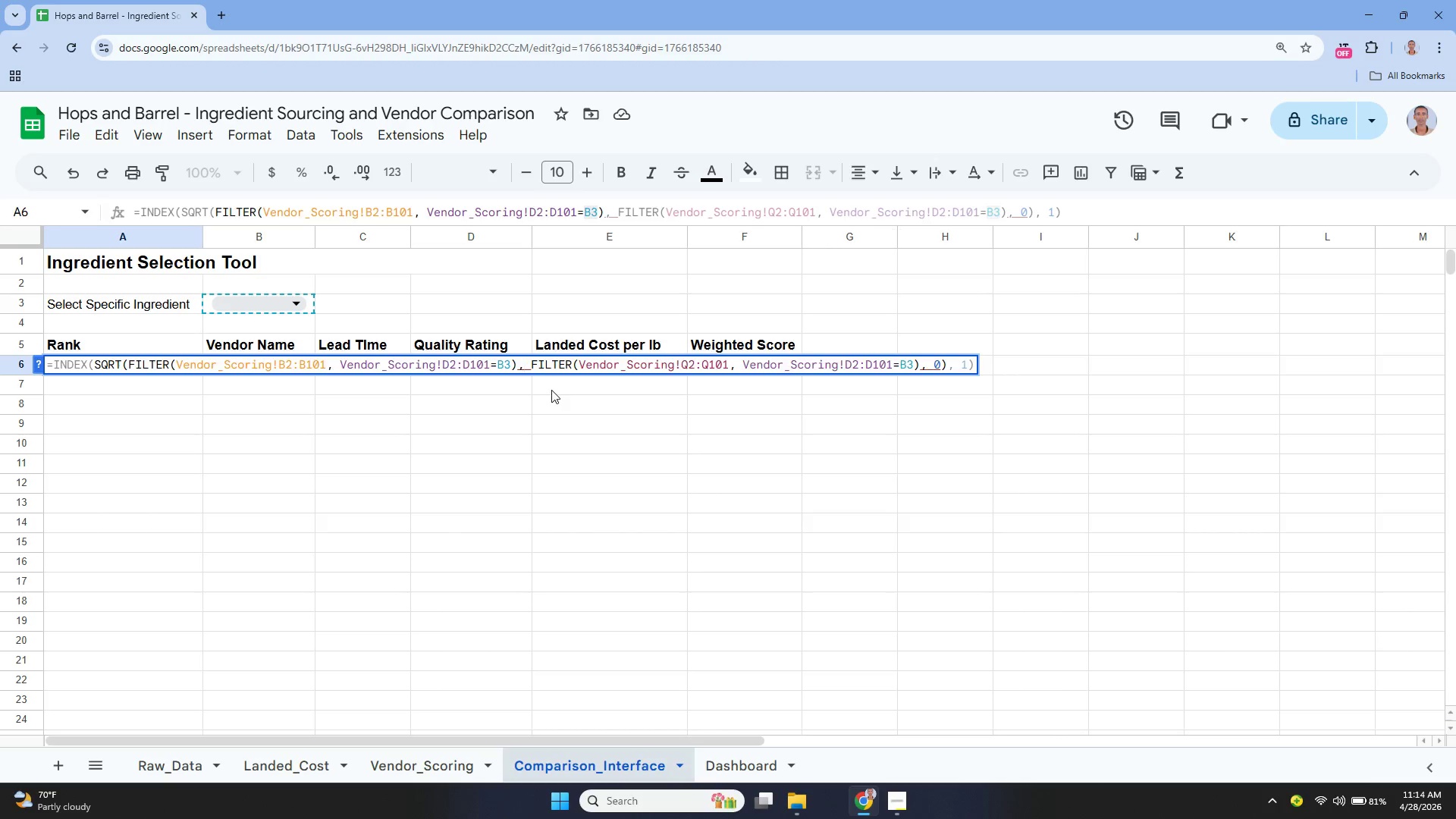 
key(Backspace)
 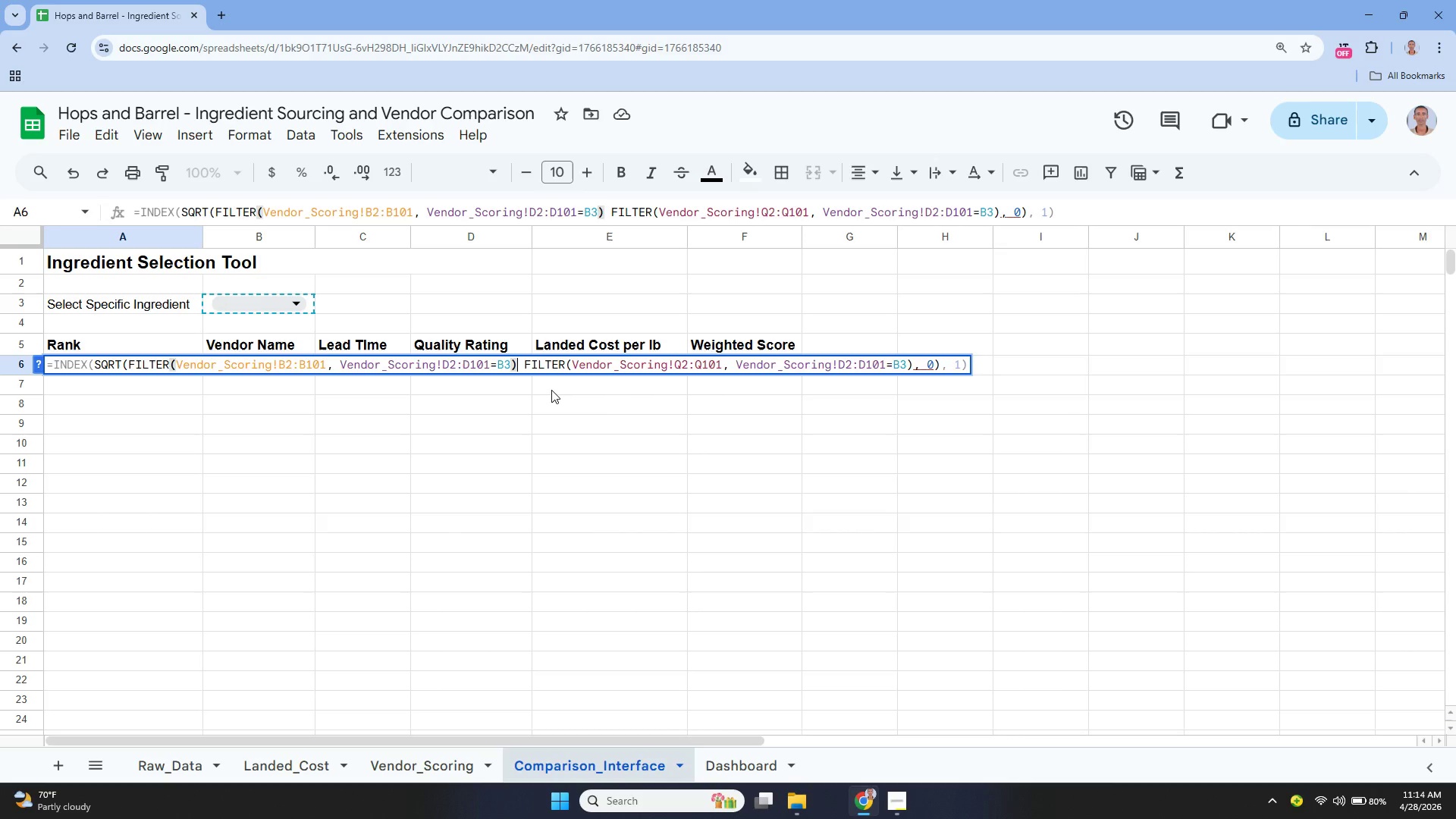 
key(Enter)
 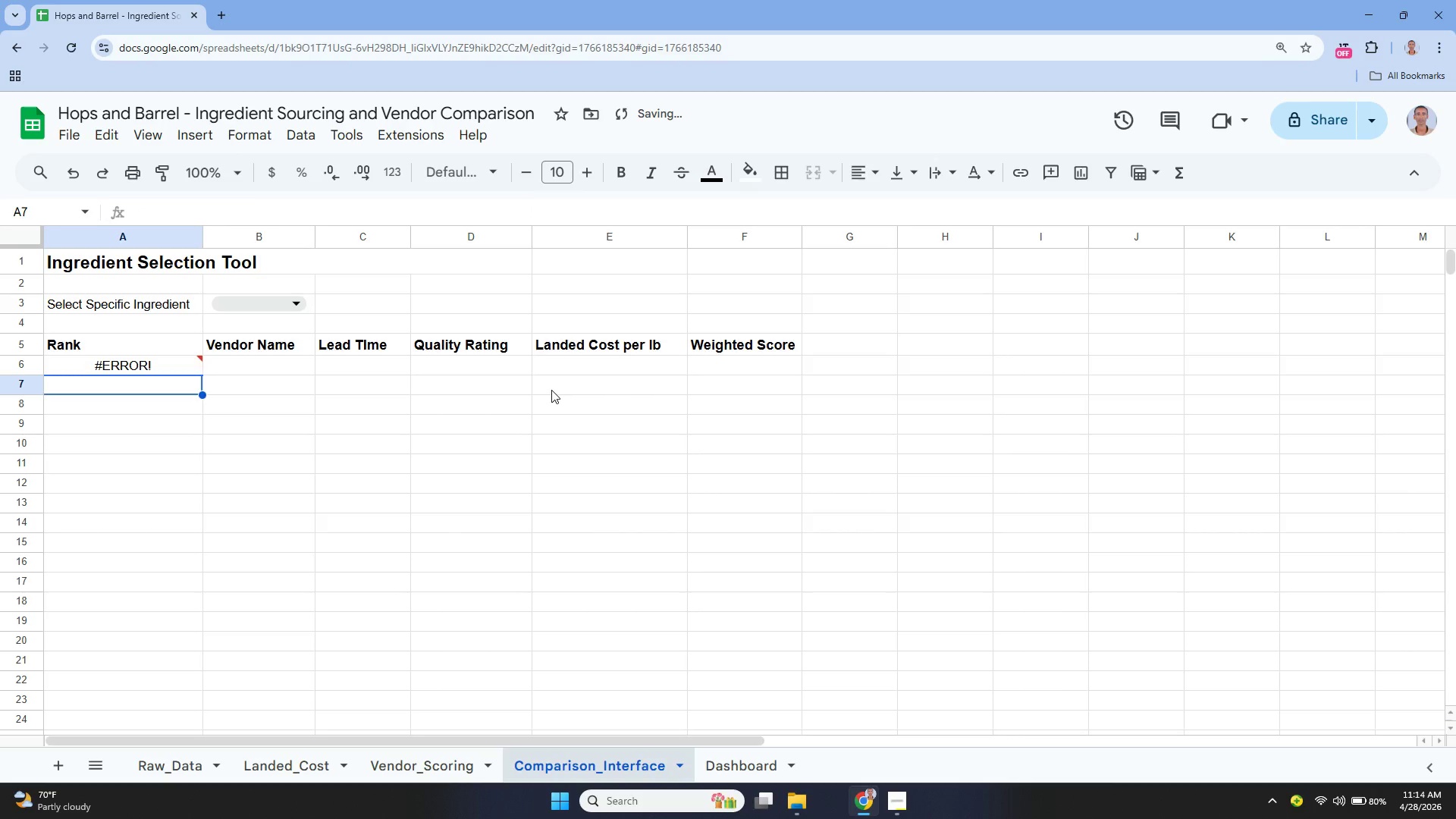 
key(ArrowUp)
 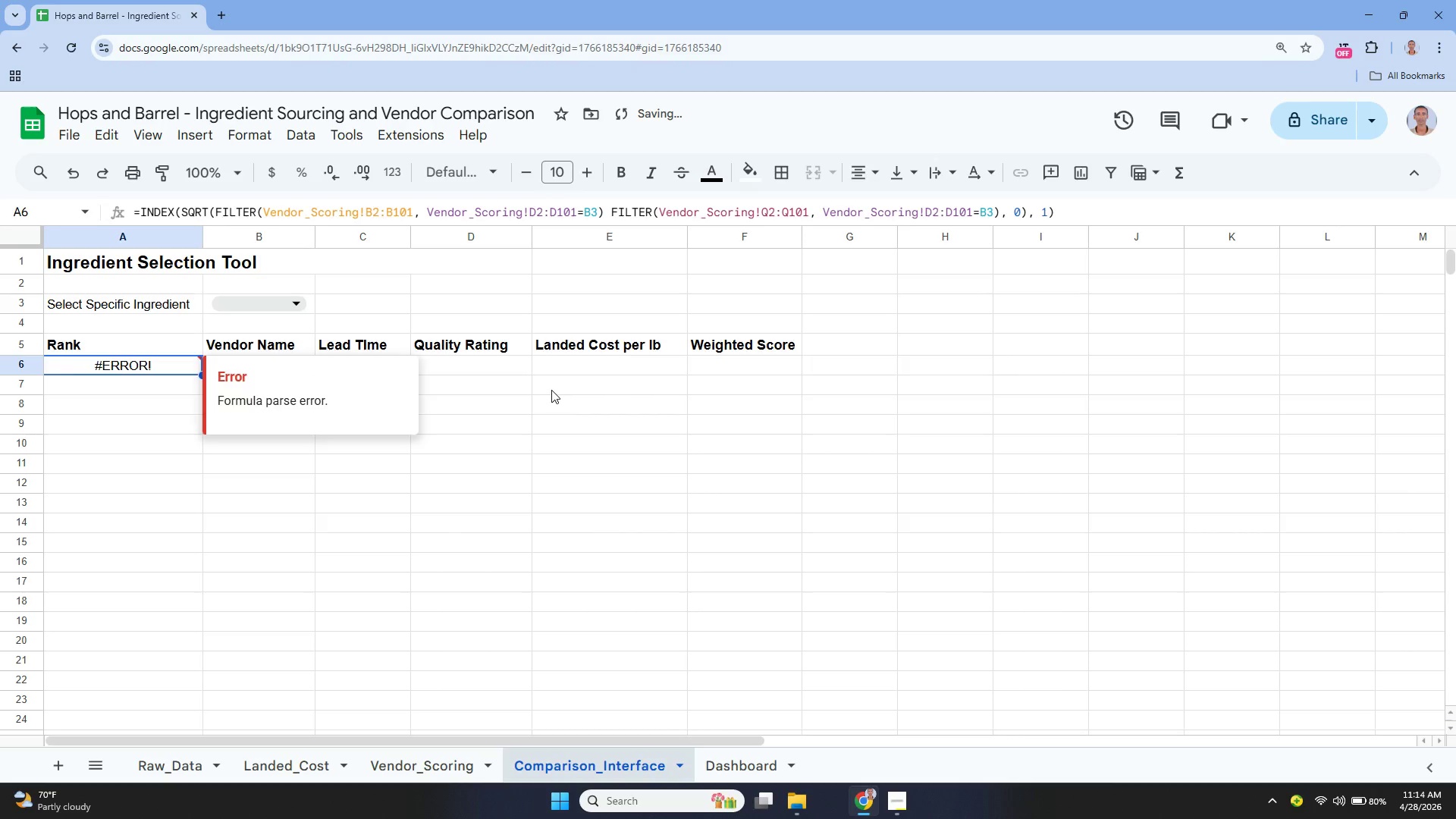 
key(Enter)
 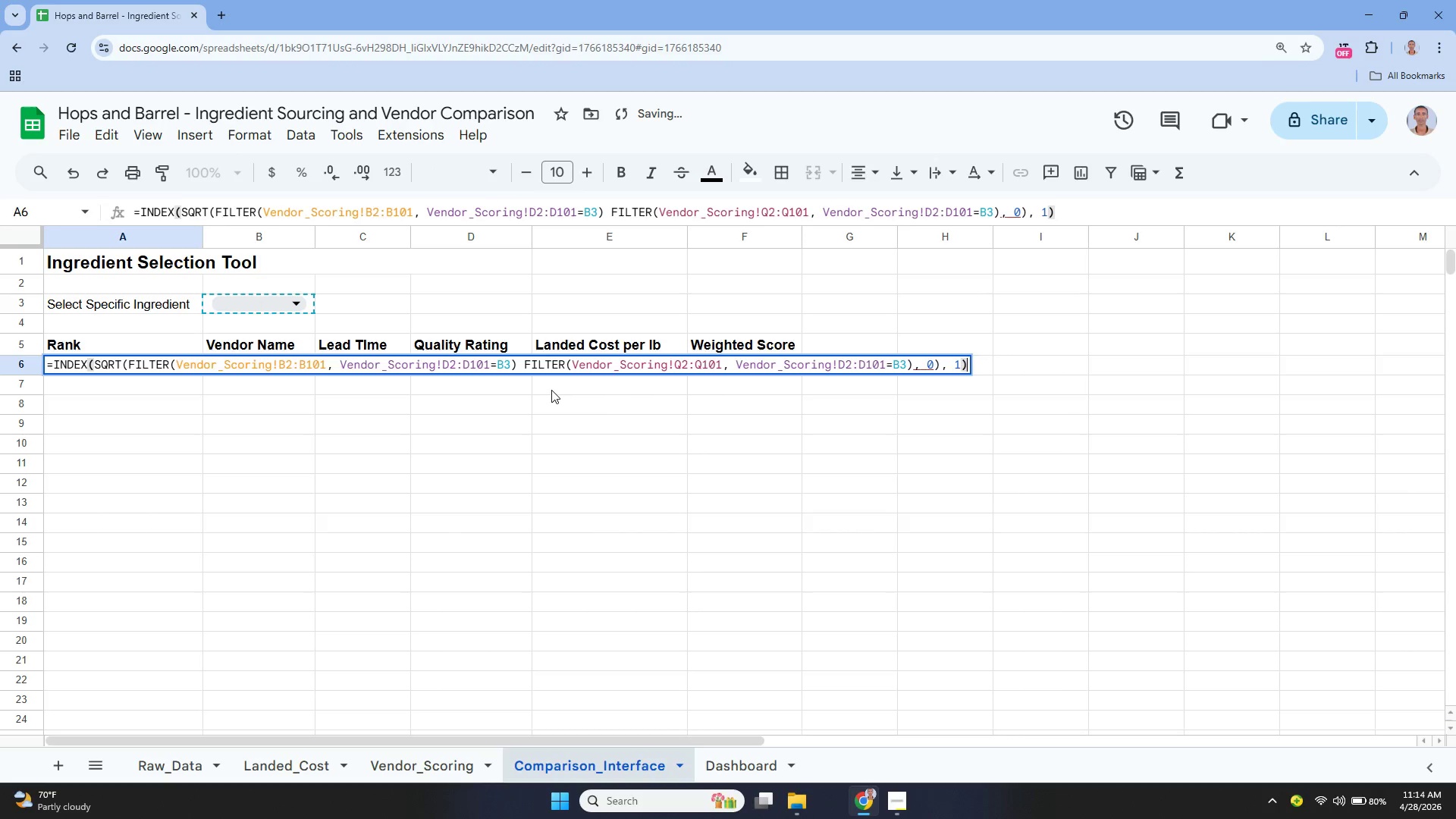 
hold_key(key=ArrowLeft, duration=1.44)
 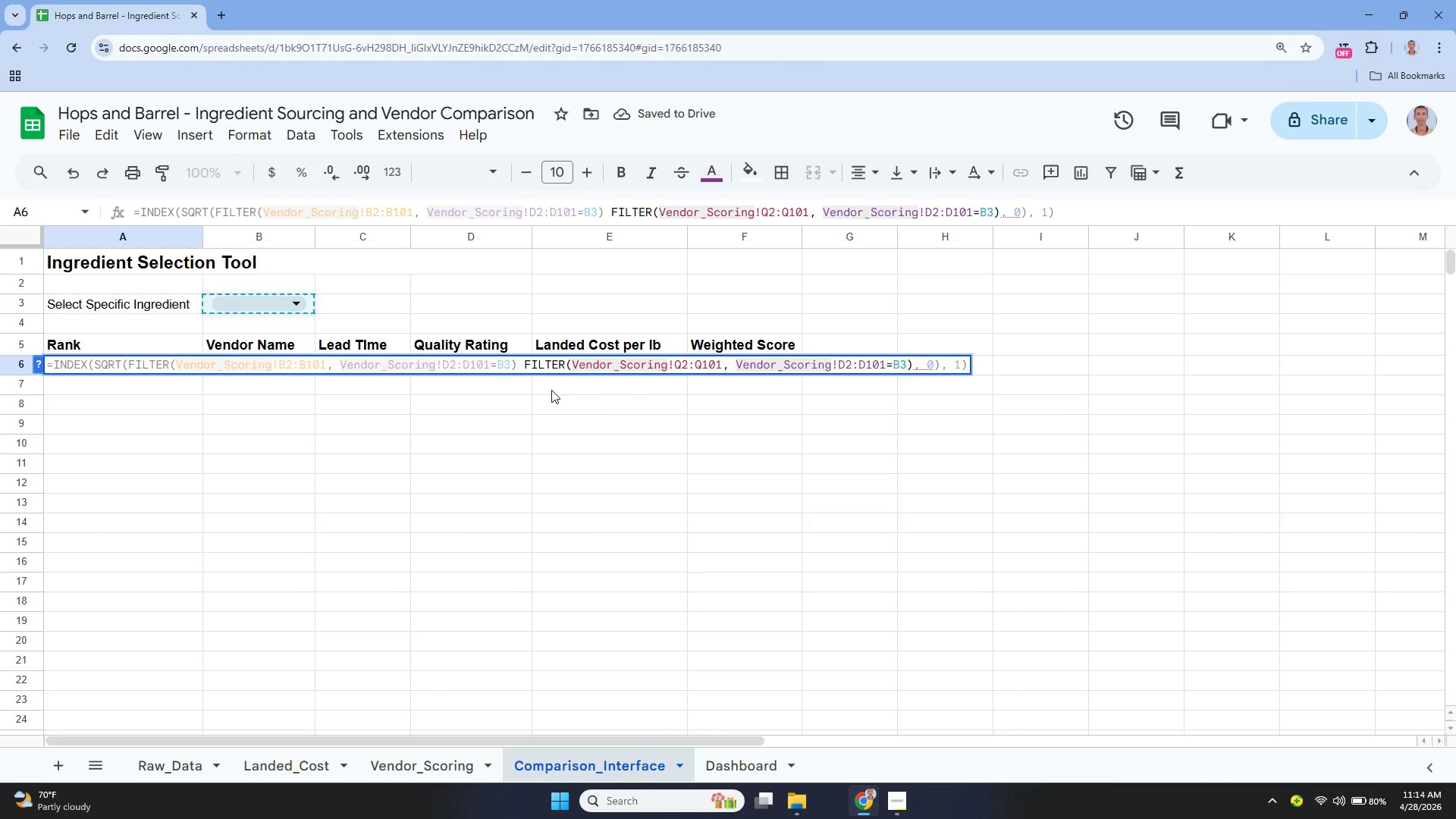 
hold_key(key=ArrowLeft, duration=1.44)
 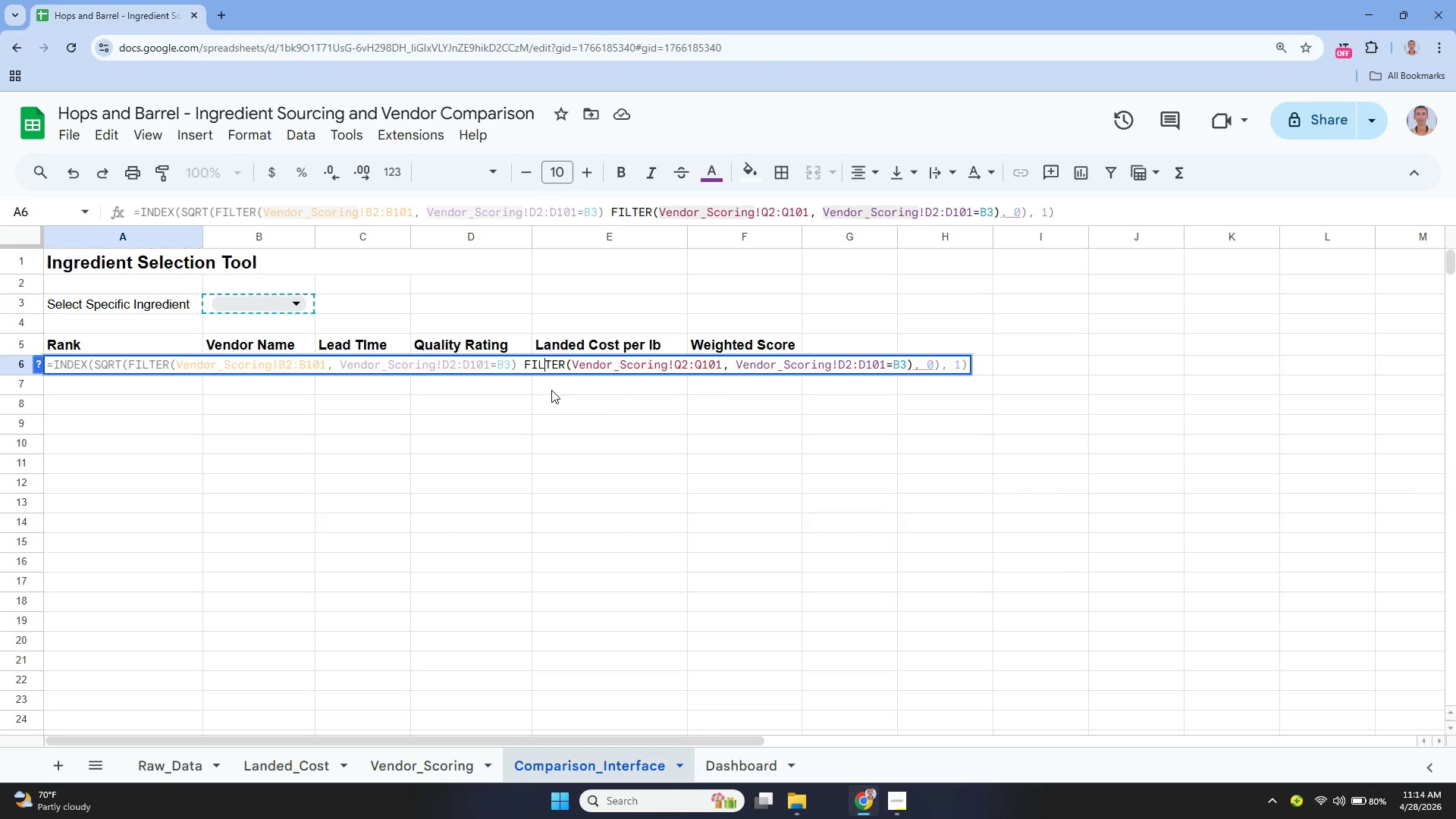 
key(ArrowLeft)
 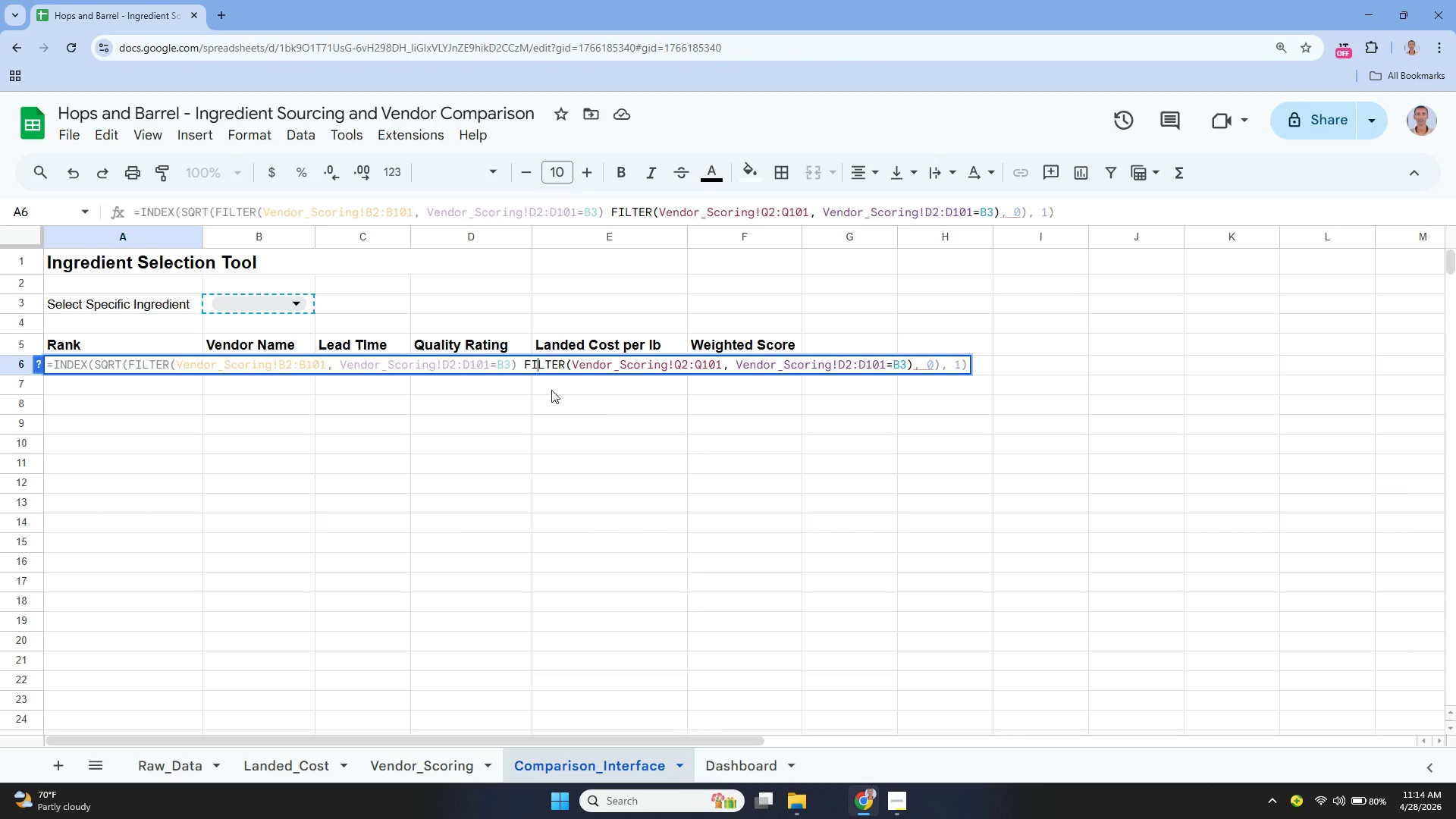 
key(ArrowLeft)
 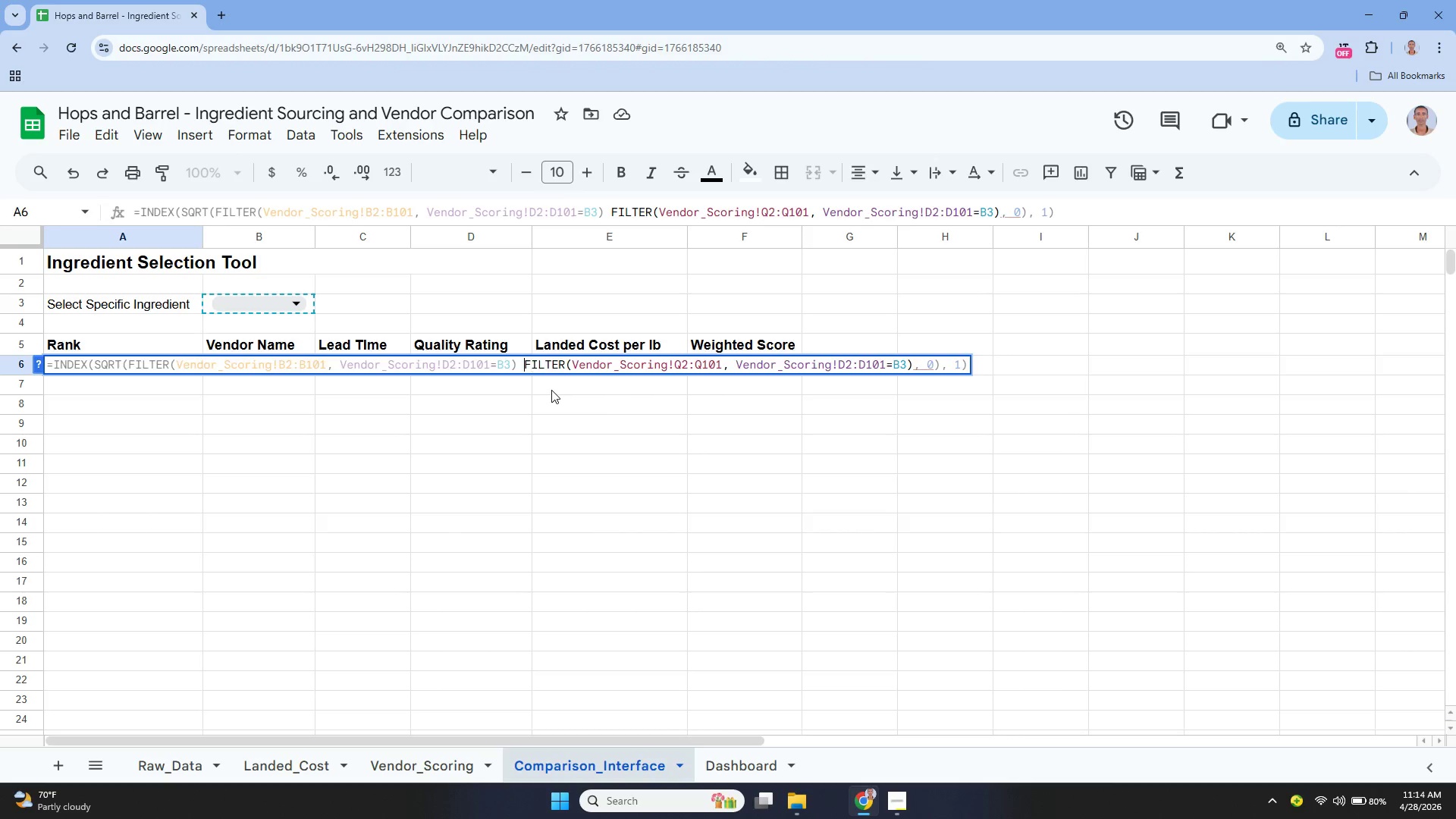 
key(ArrowLeft)
 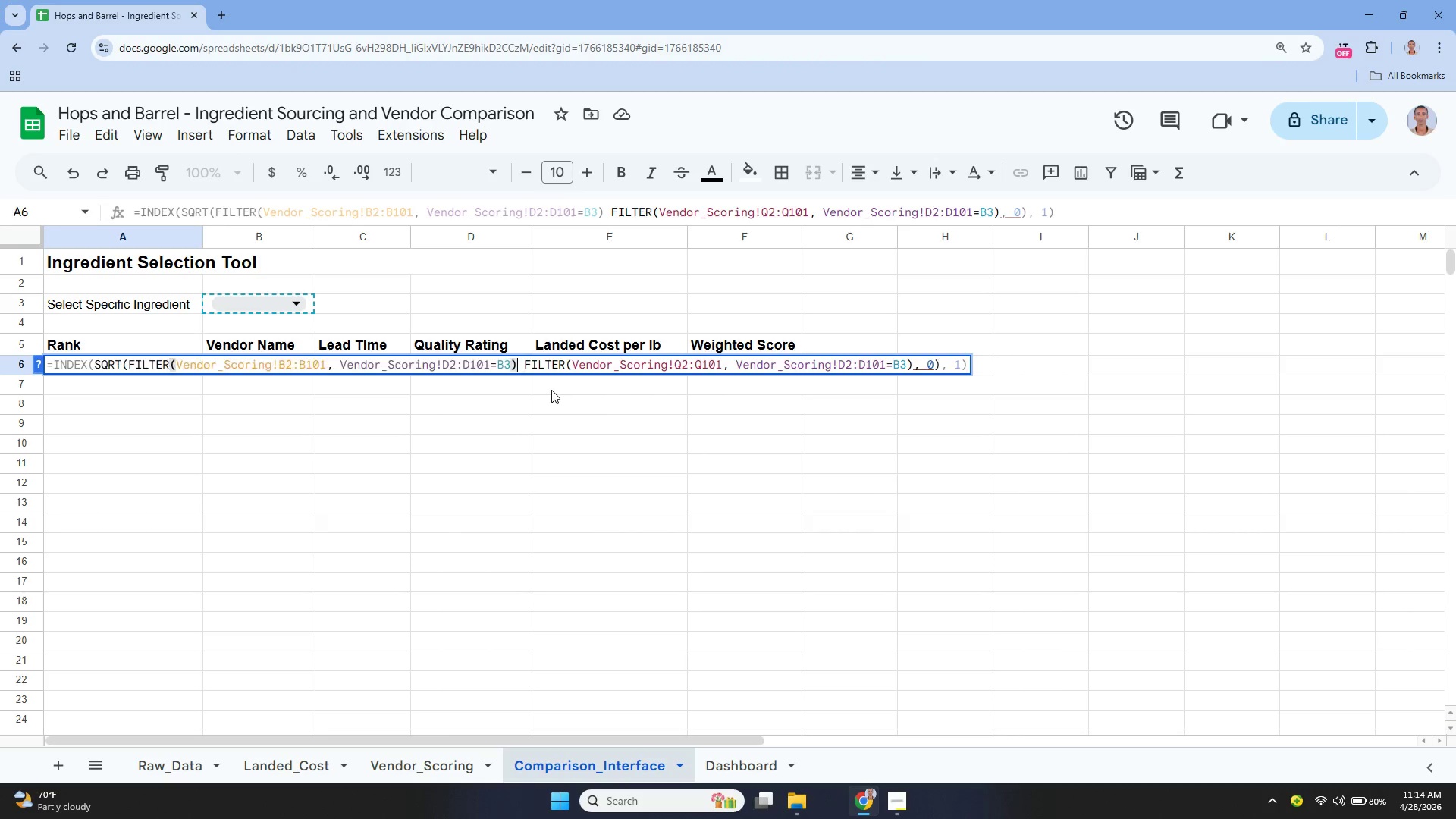 
key(ArrowLeft)
 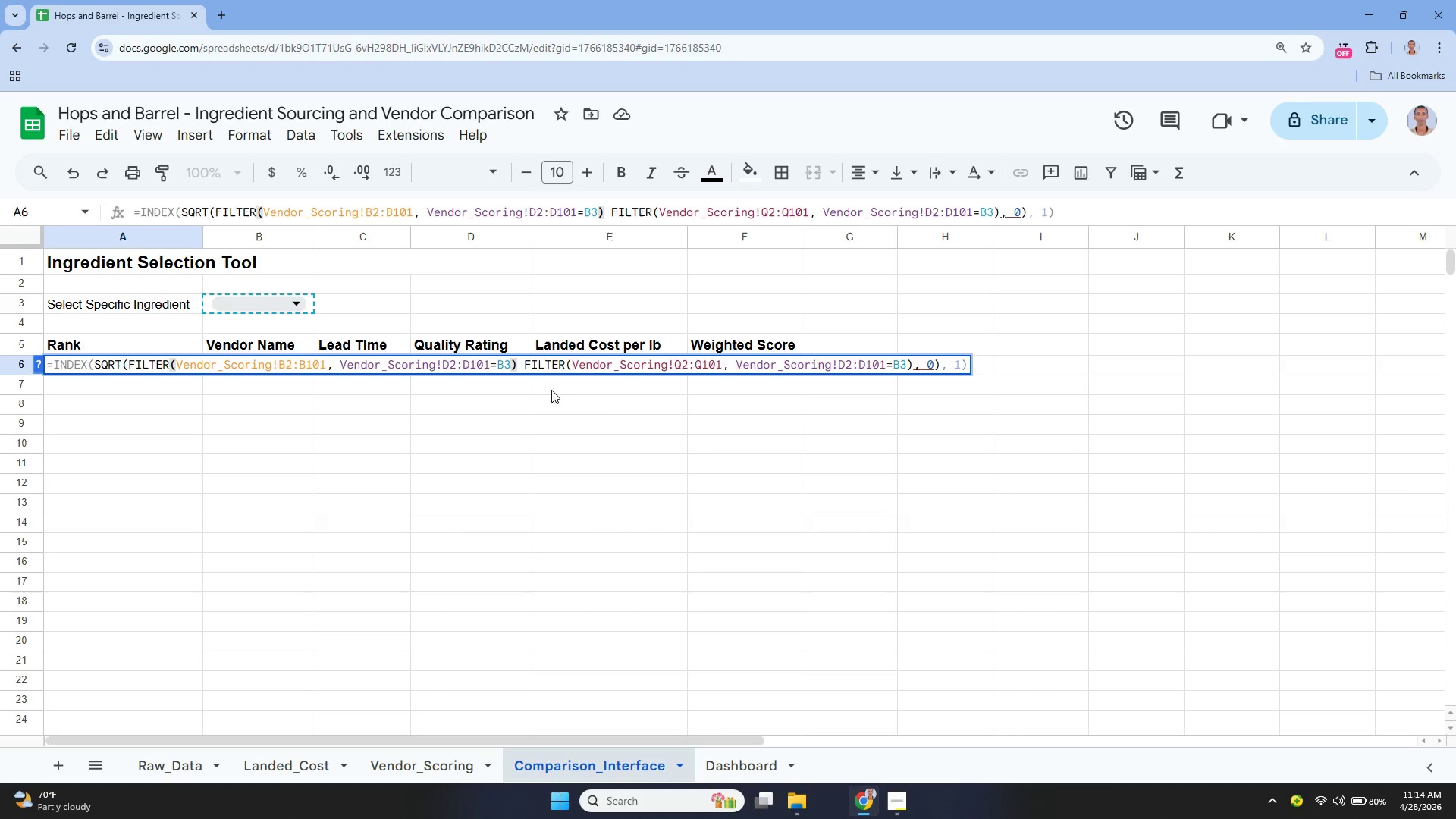 
key(Comma)
 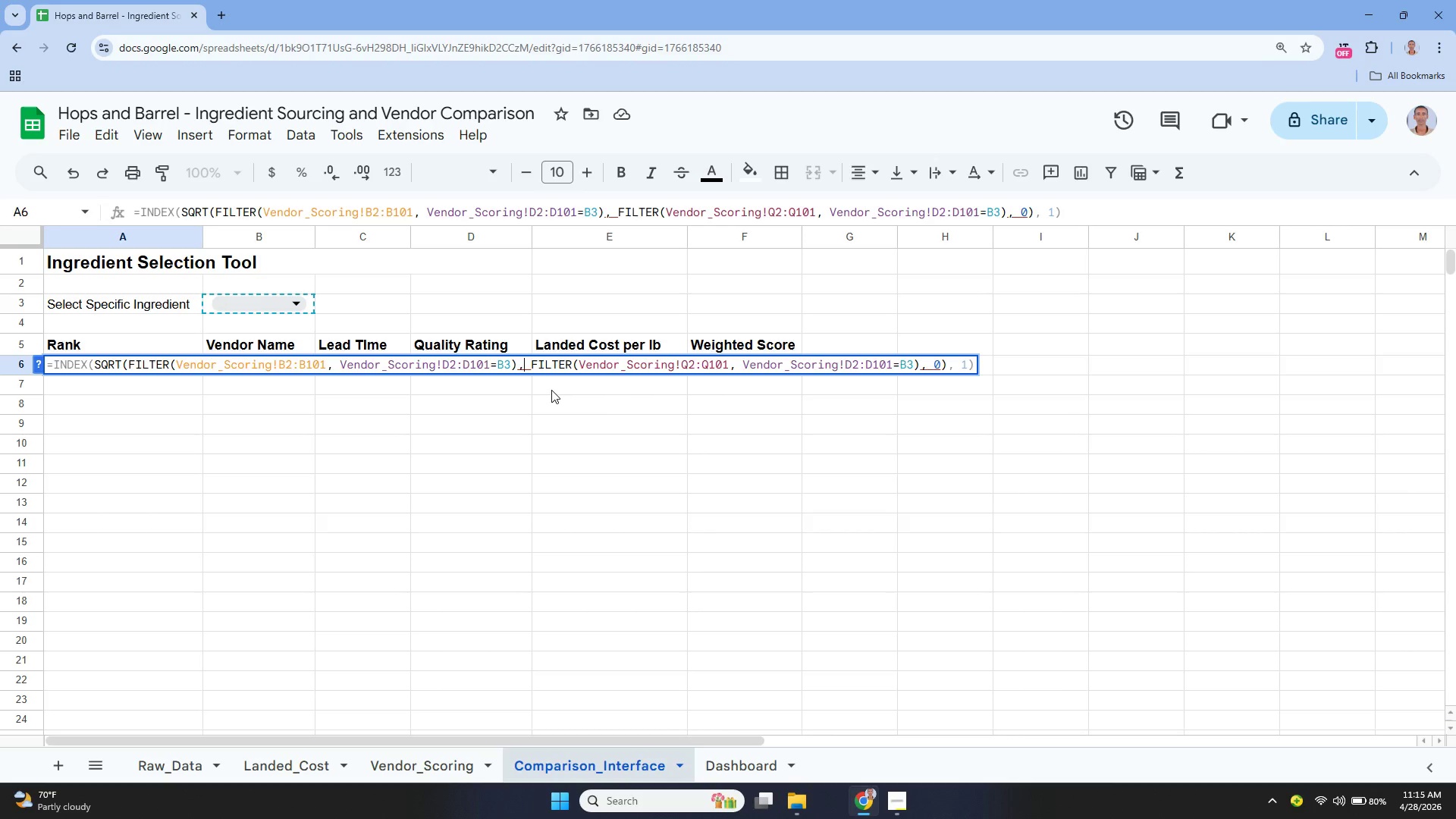 
wait(18.8)
 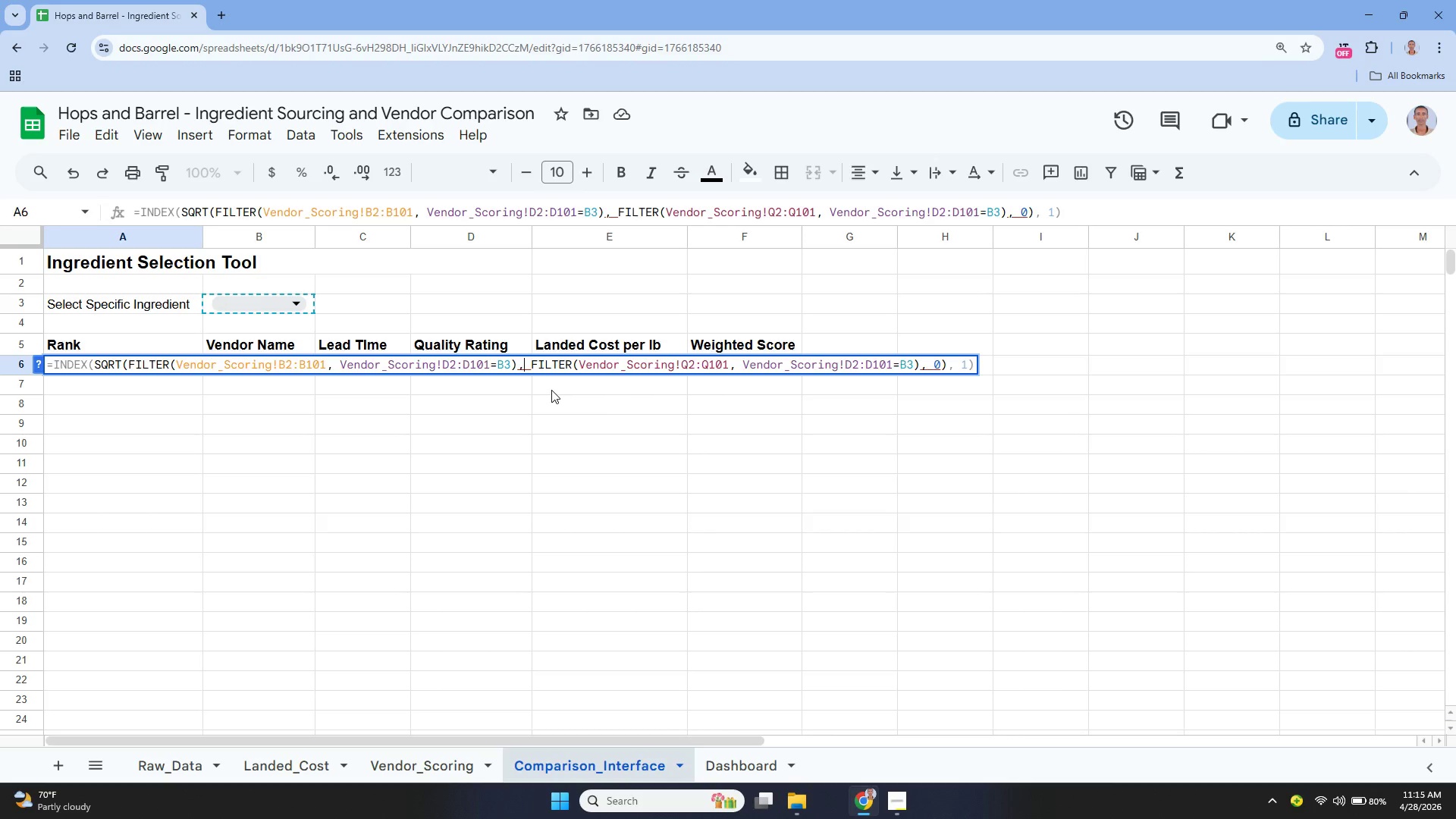 
left_click([223, 375])
 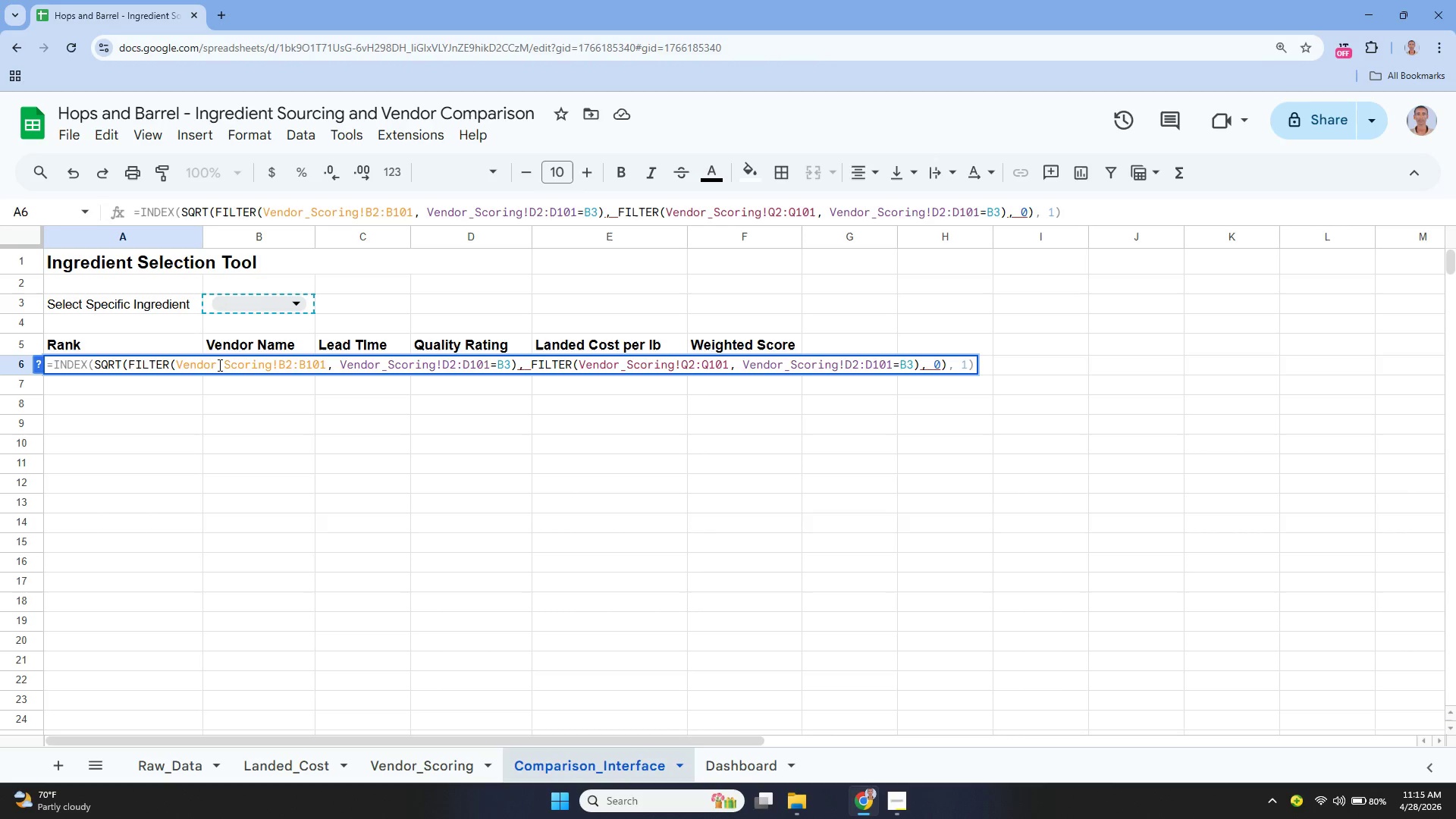 
left_click([218, 365])
 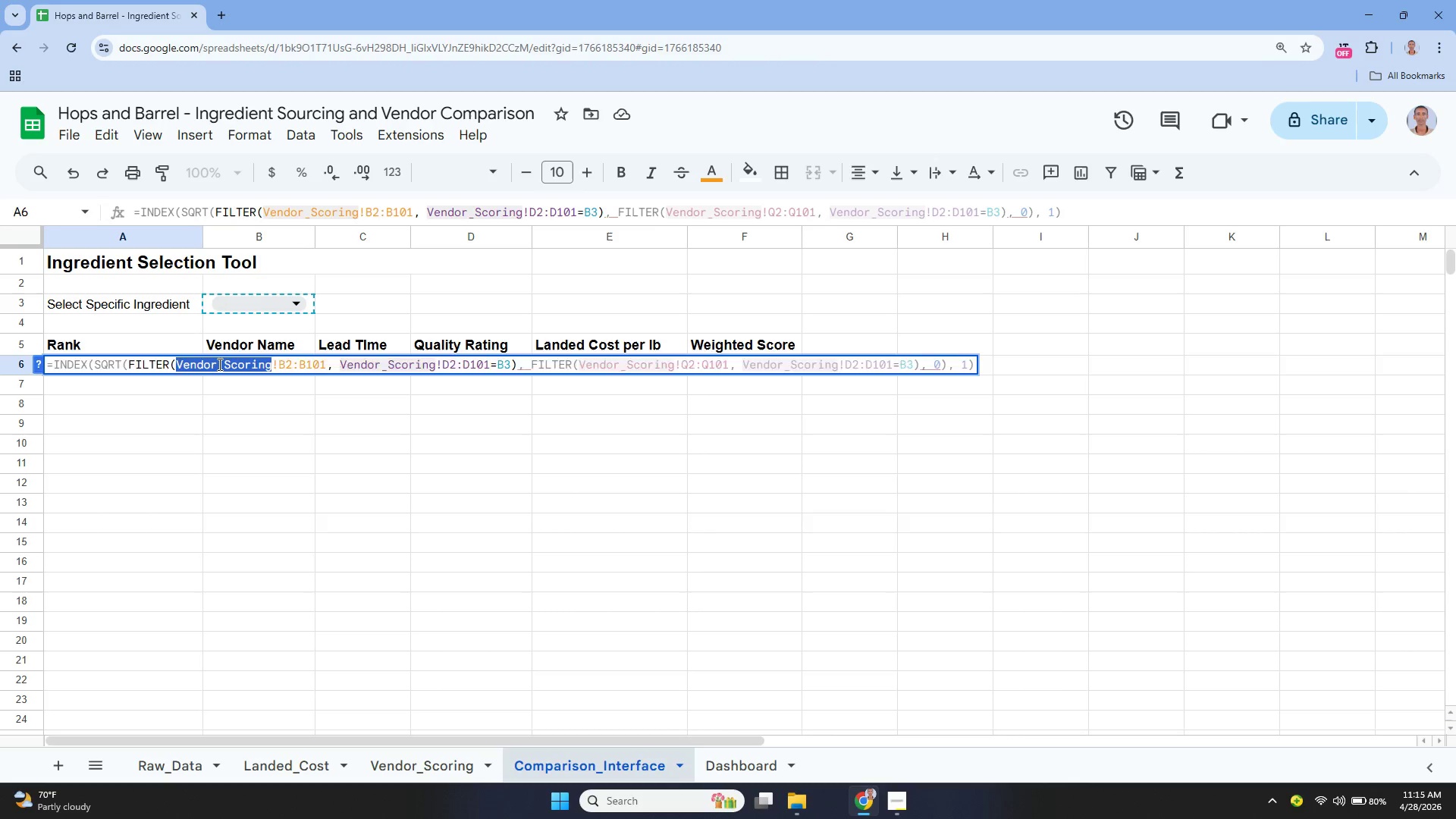 
triple_click([218, 364])
 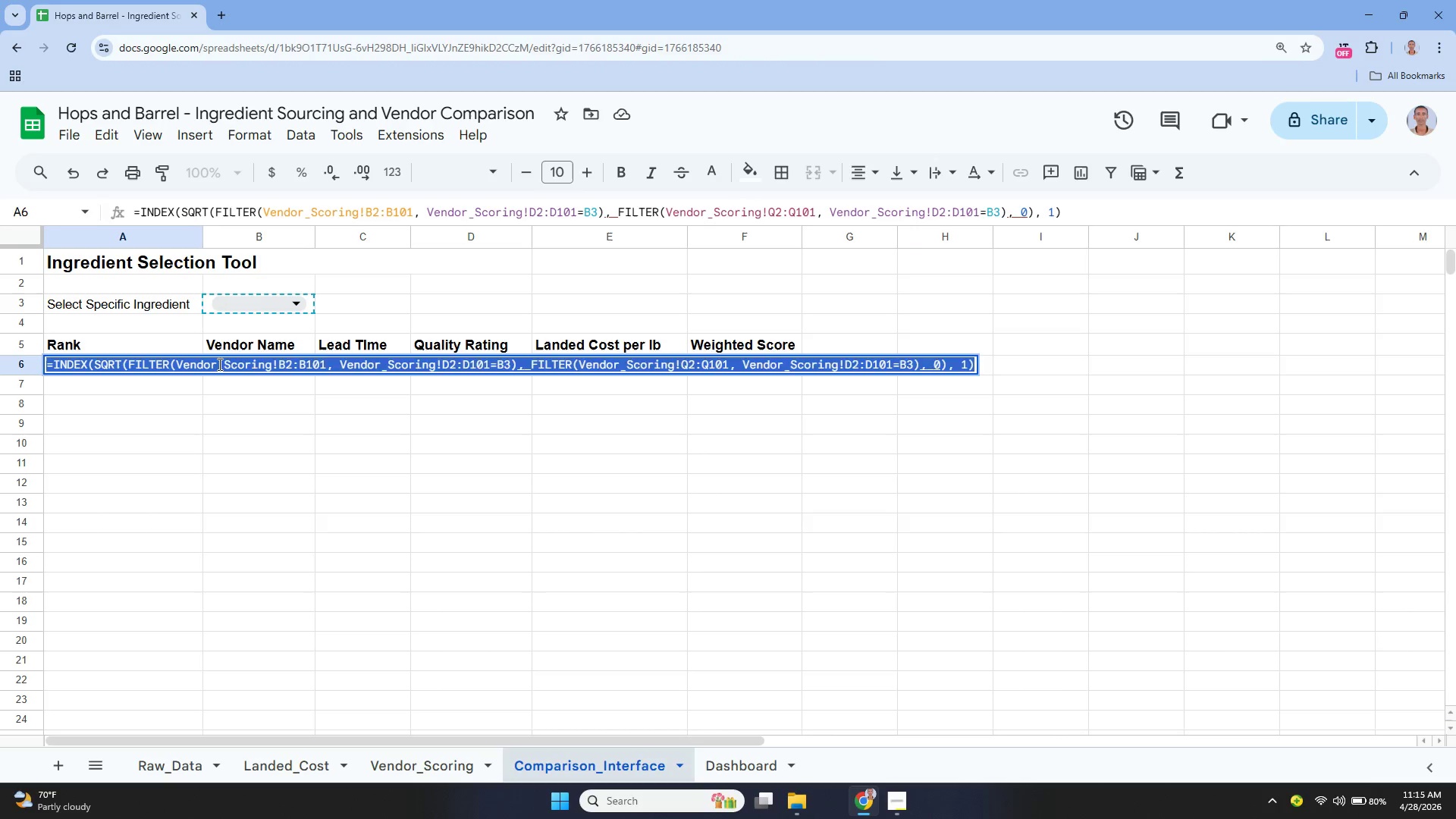 
key(Backspace)
type(=QUER)
 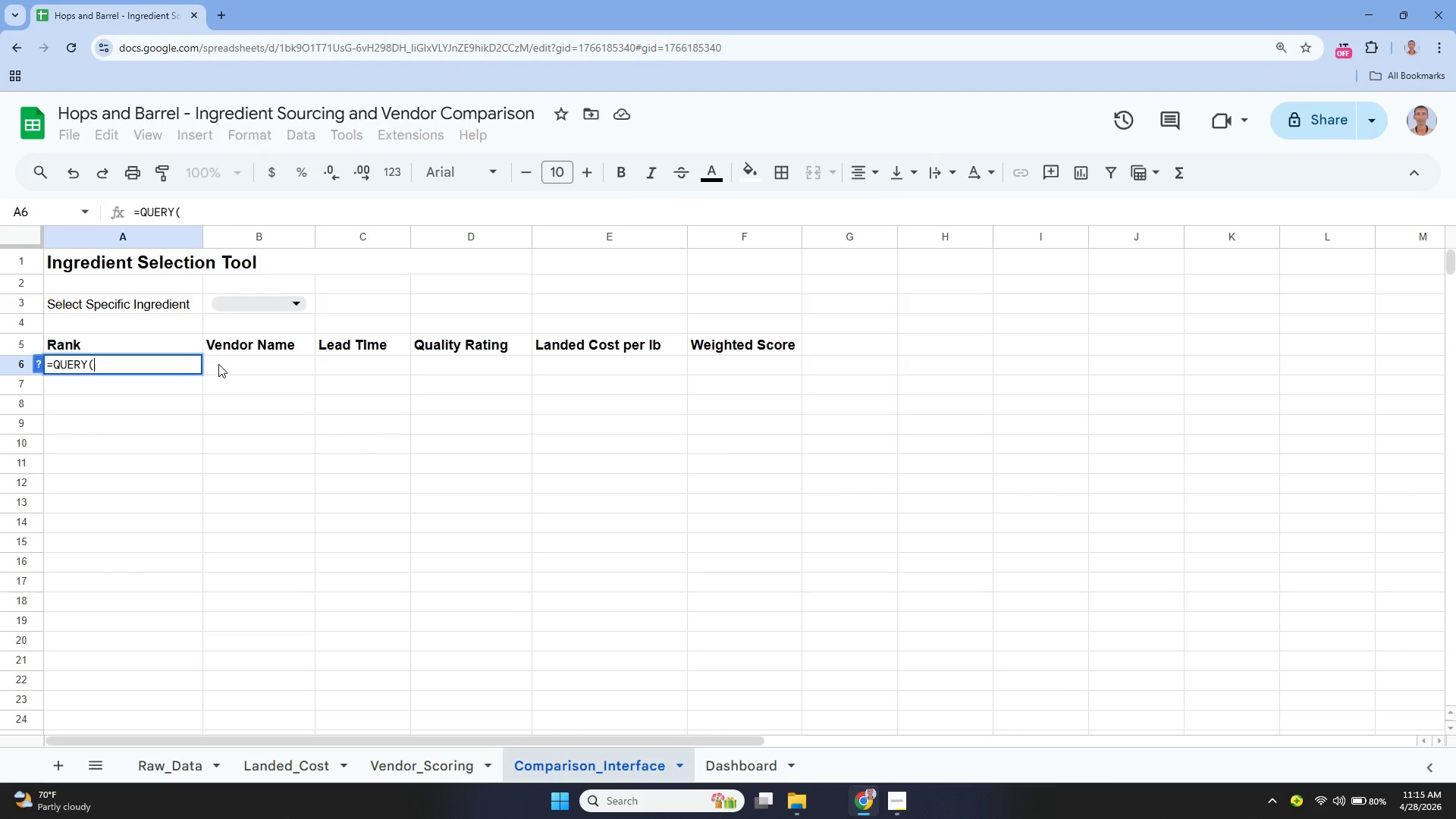 
key(Enter)
 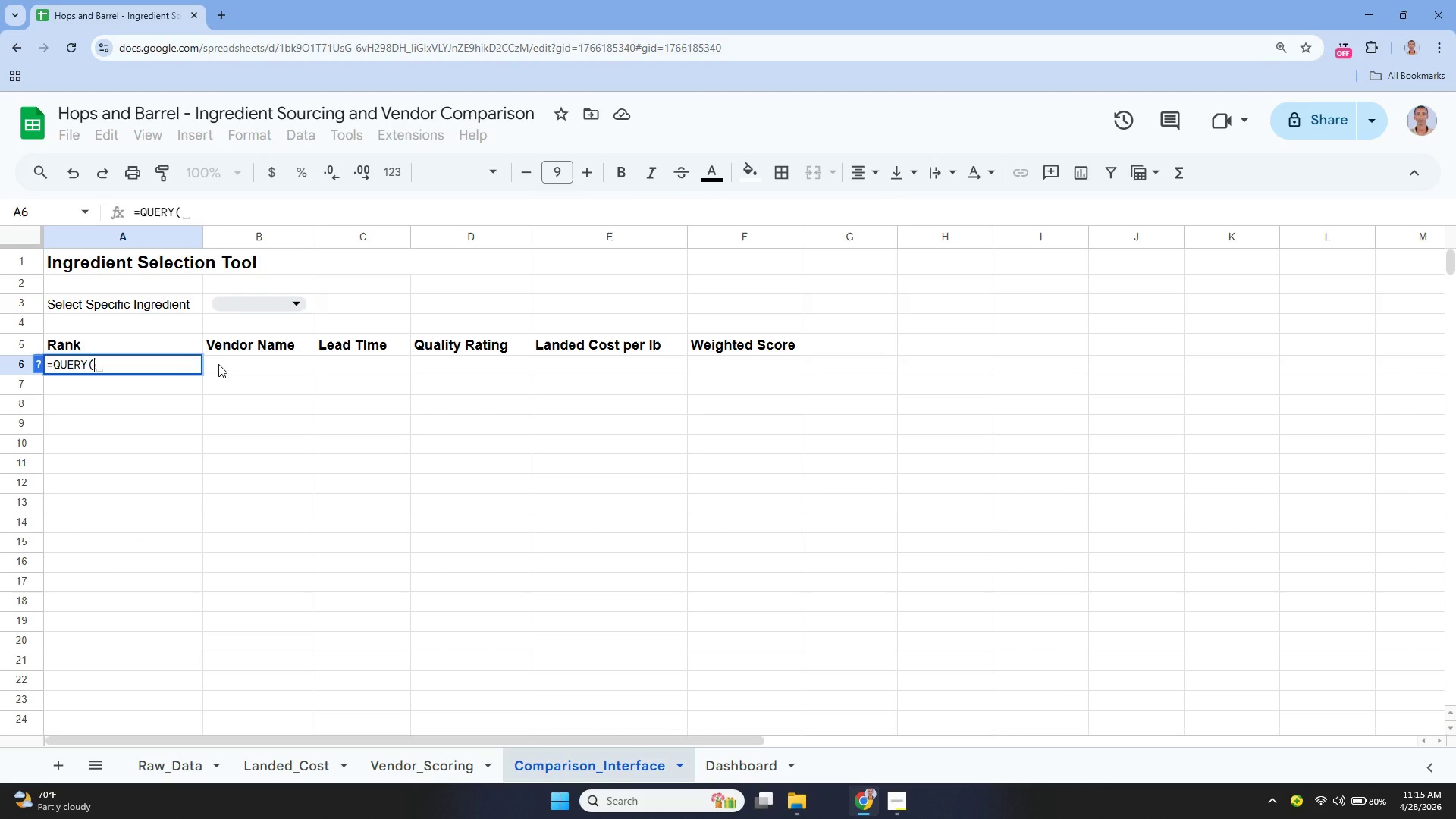 
type(FIL)
 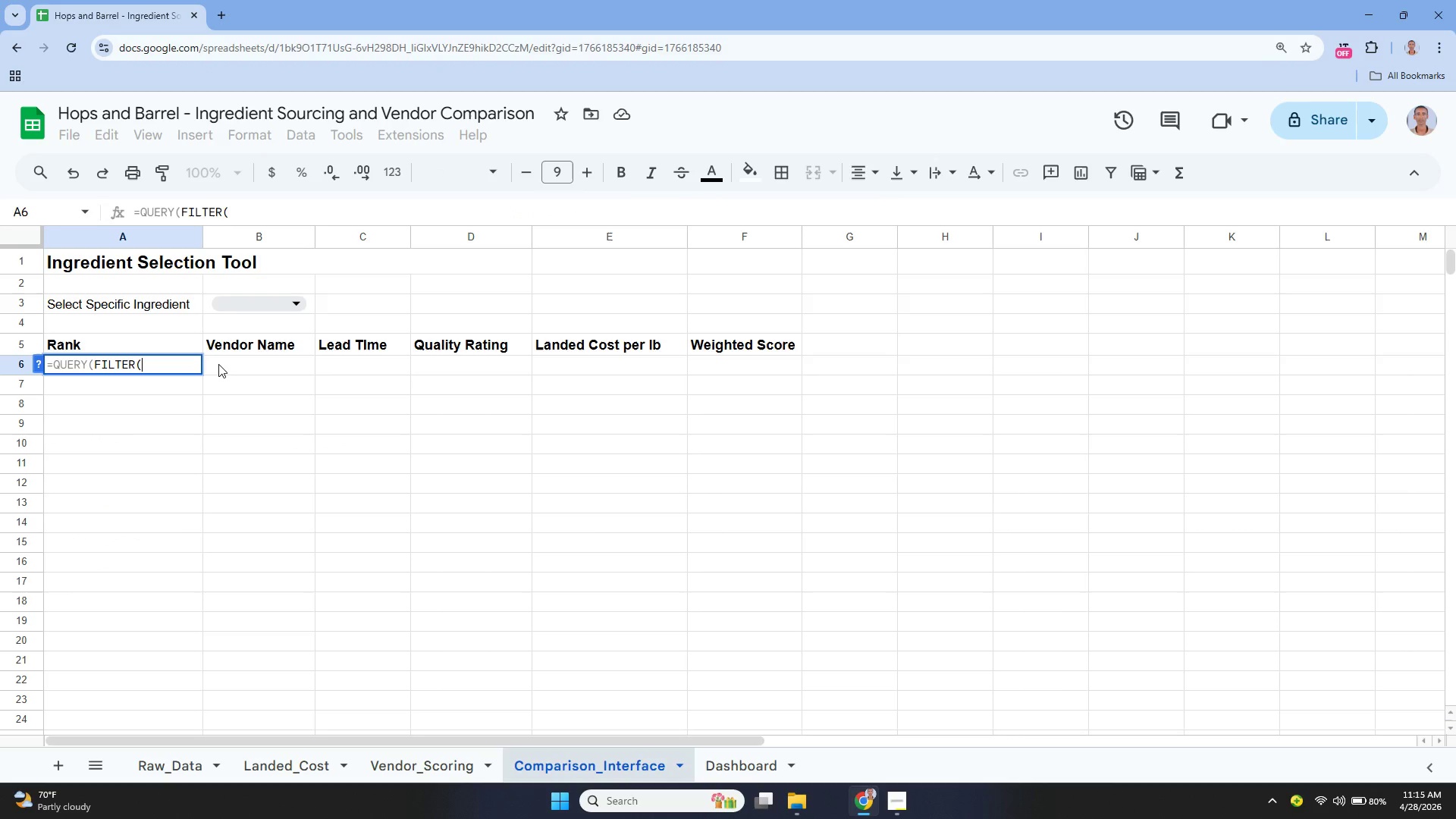 
key(Enter)
 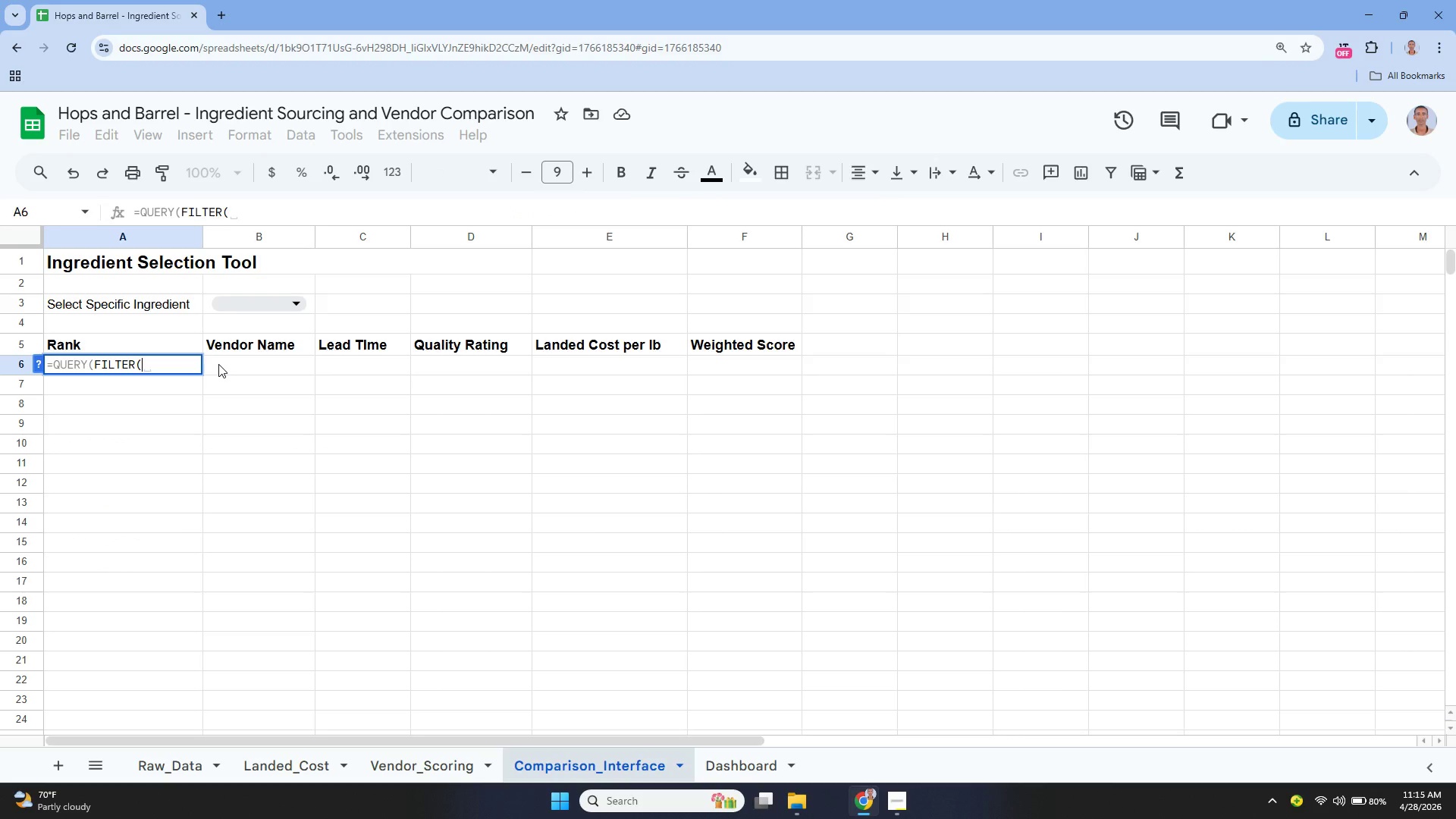 
type(Vendor_Scpring)
 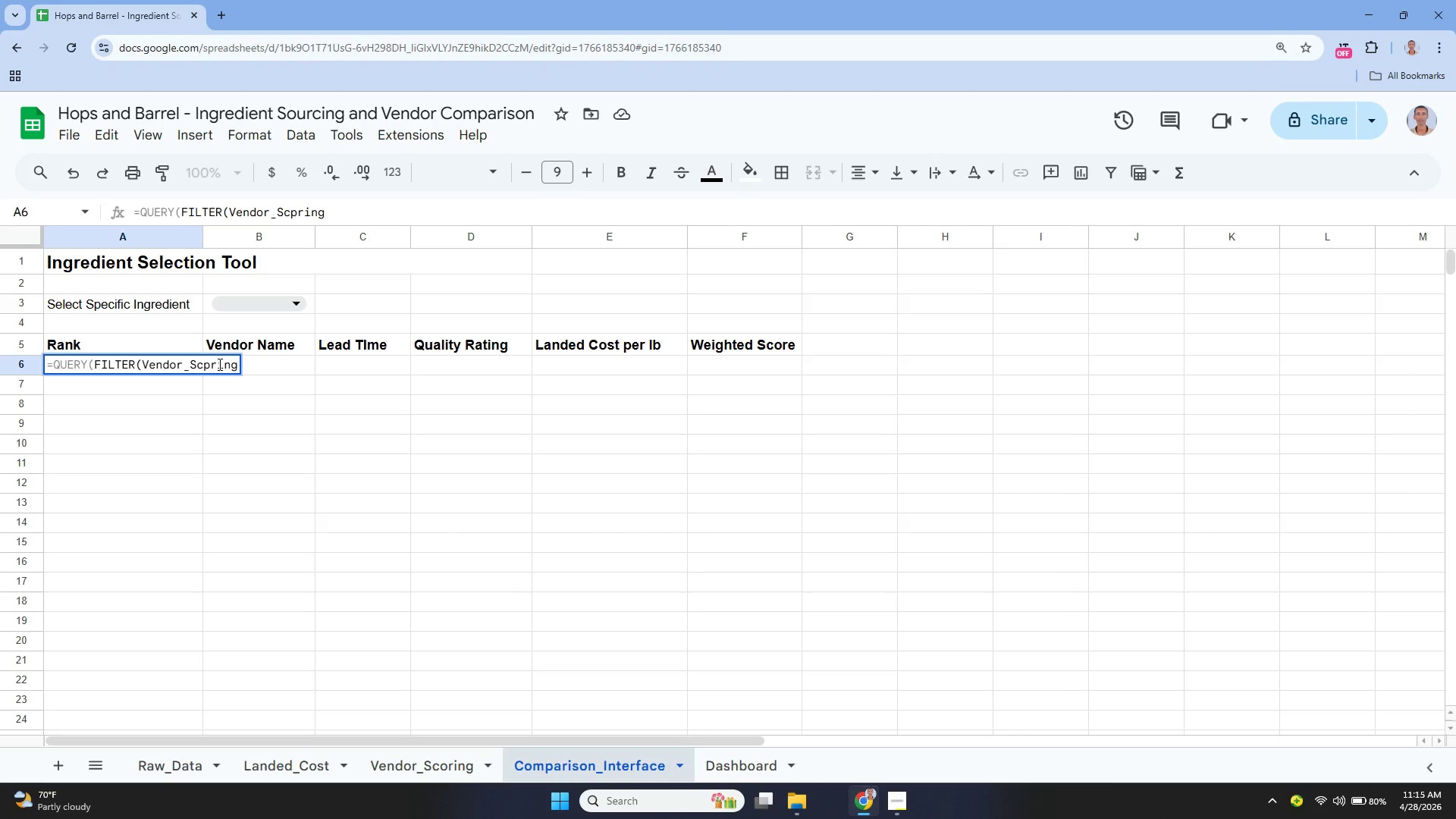 
key(Backspace)
key(Backspace)
key(Backspace)
key(Backspace)
key(Backspace)
type(oring)
 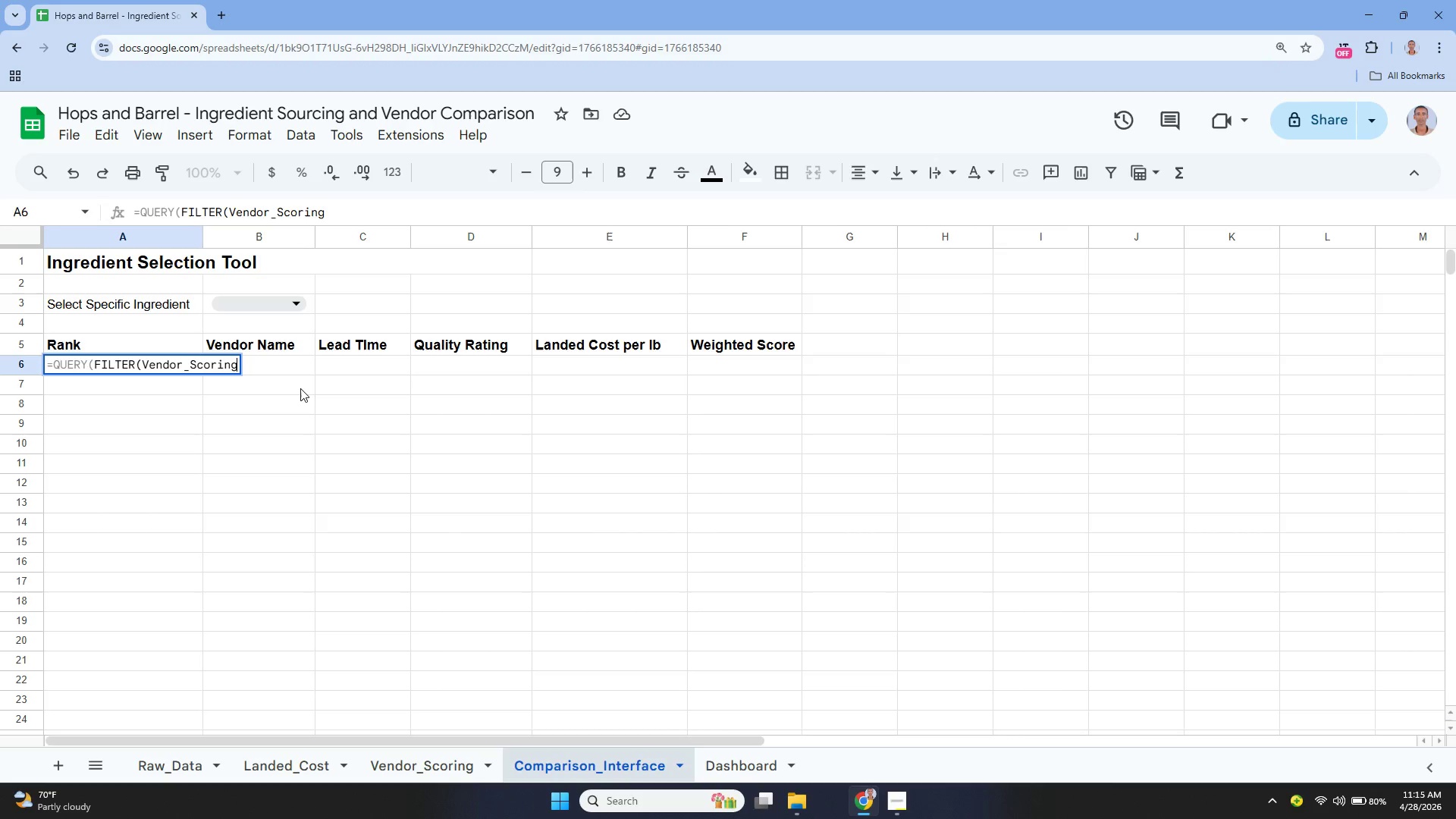 
type(!B@)
key(Backspace)
type(2:AA1)
 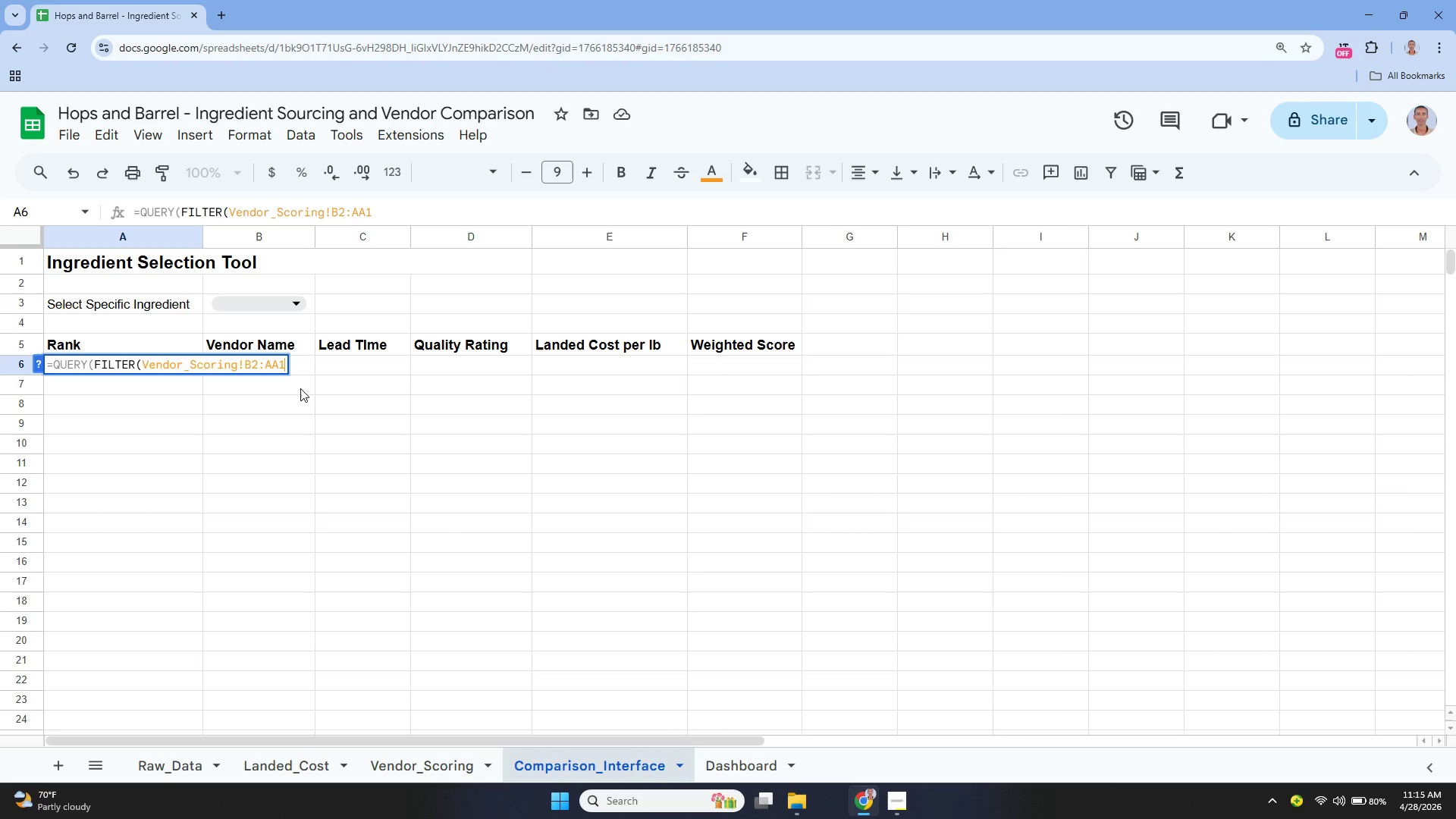 
key(Backspace)
key(Backspace)
key(Backspace)
type(q)
key(Backspace)
key(Tab)
type(q101)
 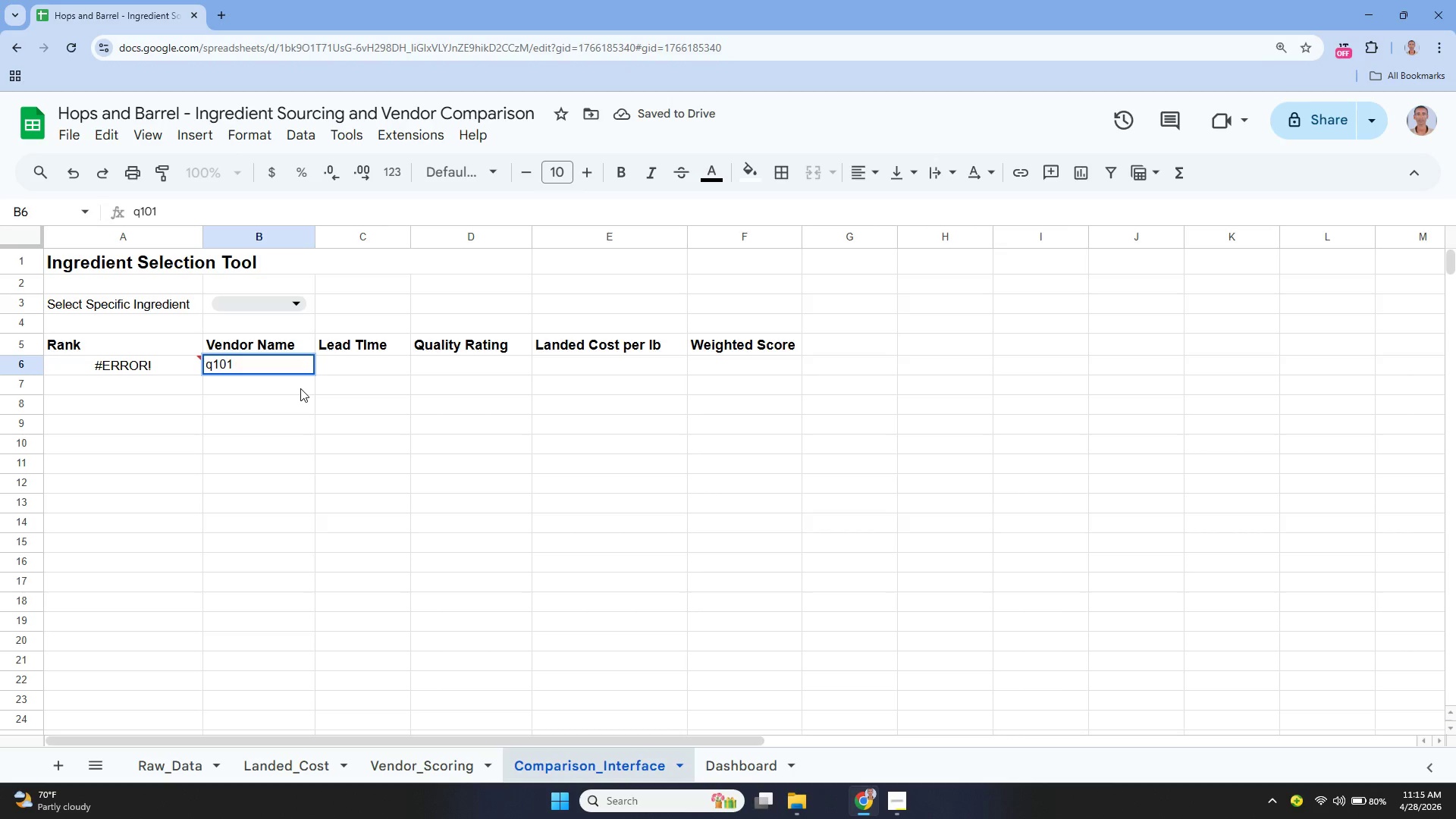 
key(Control+Z)
 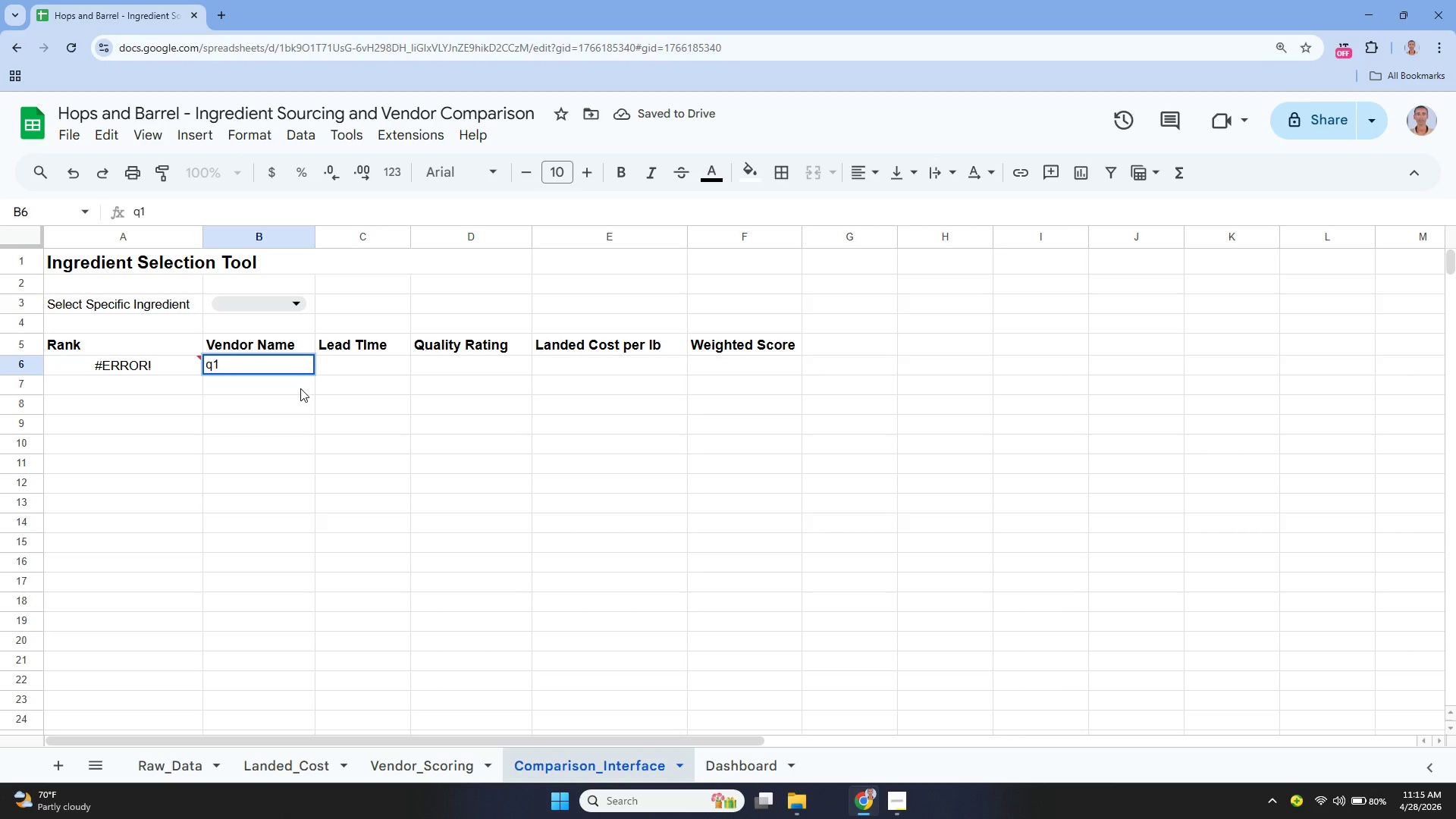 
key(Control+ControlLeft)
 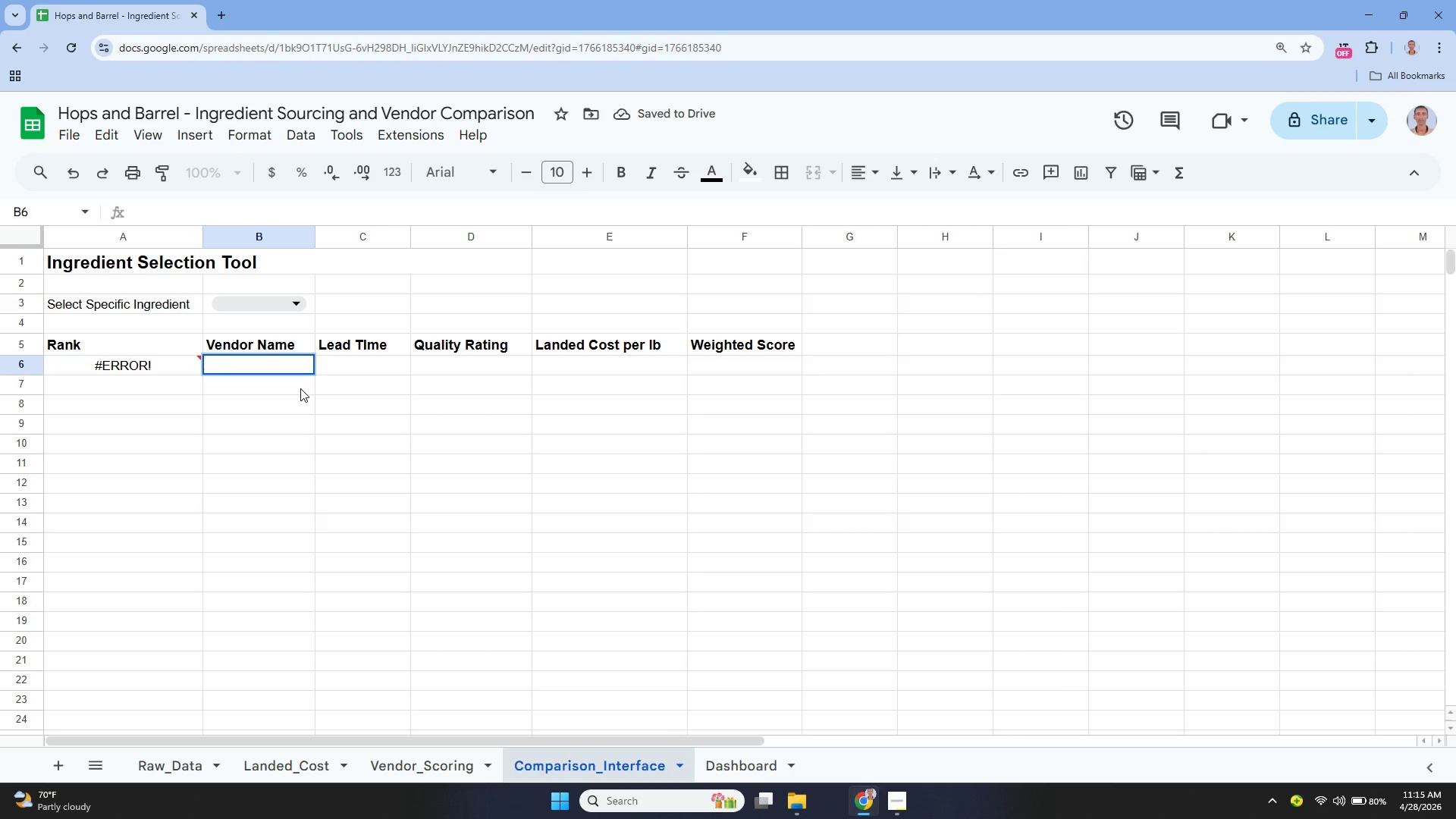 
key(Control+Z)
 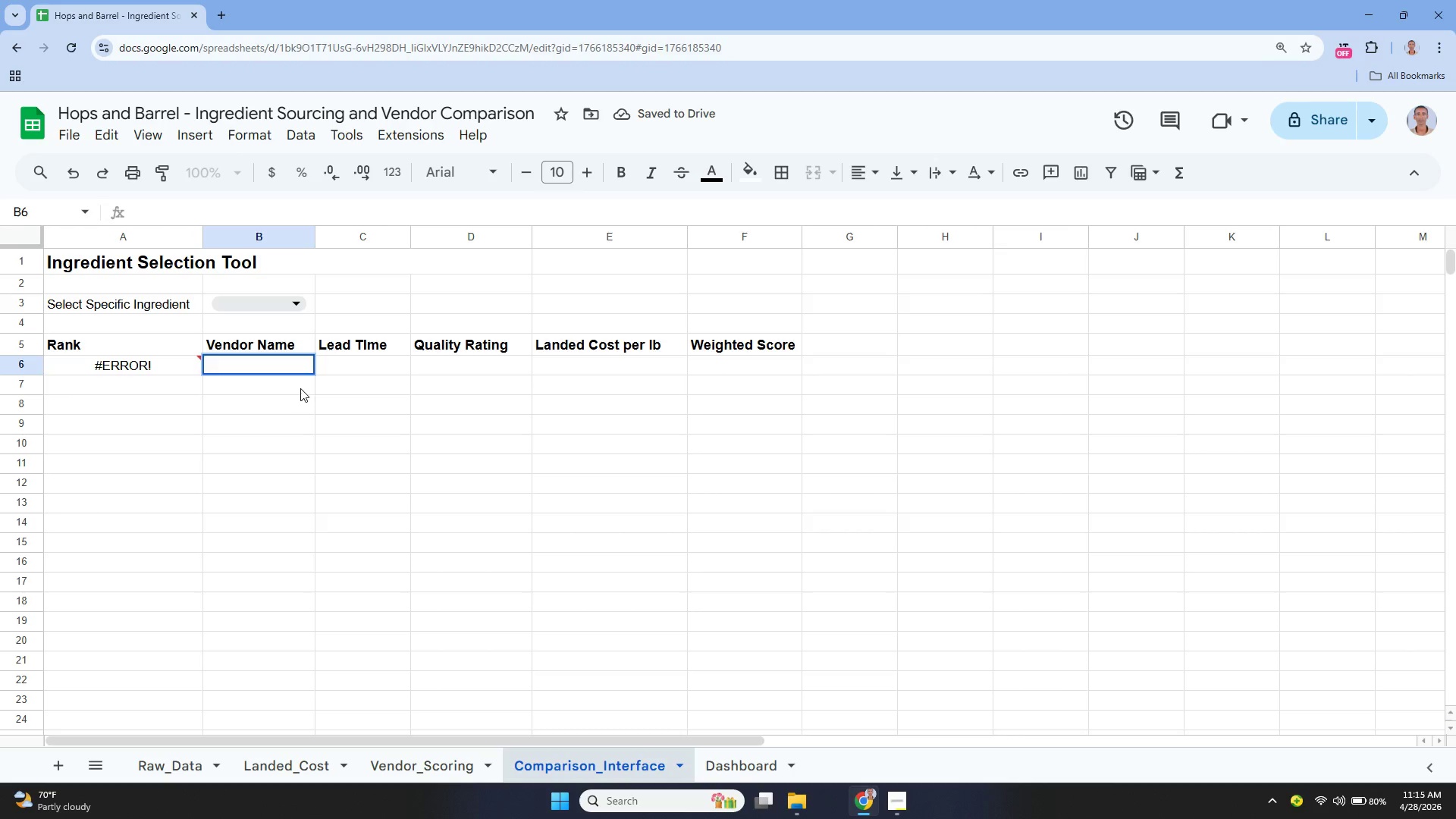 
left_click([300, 388])
 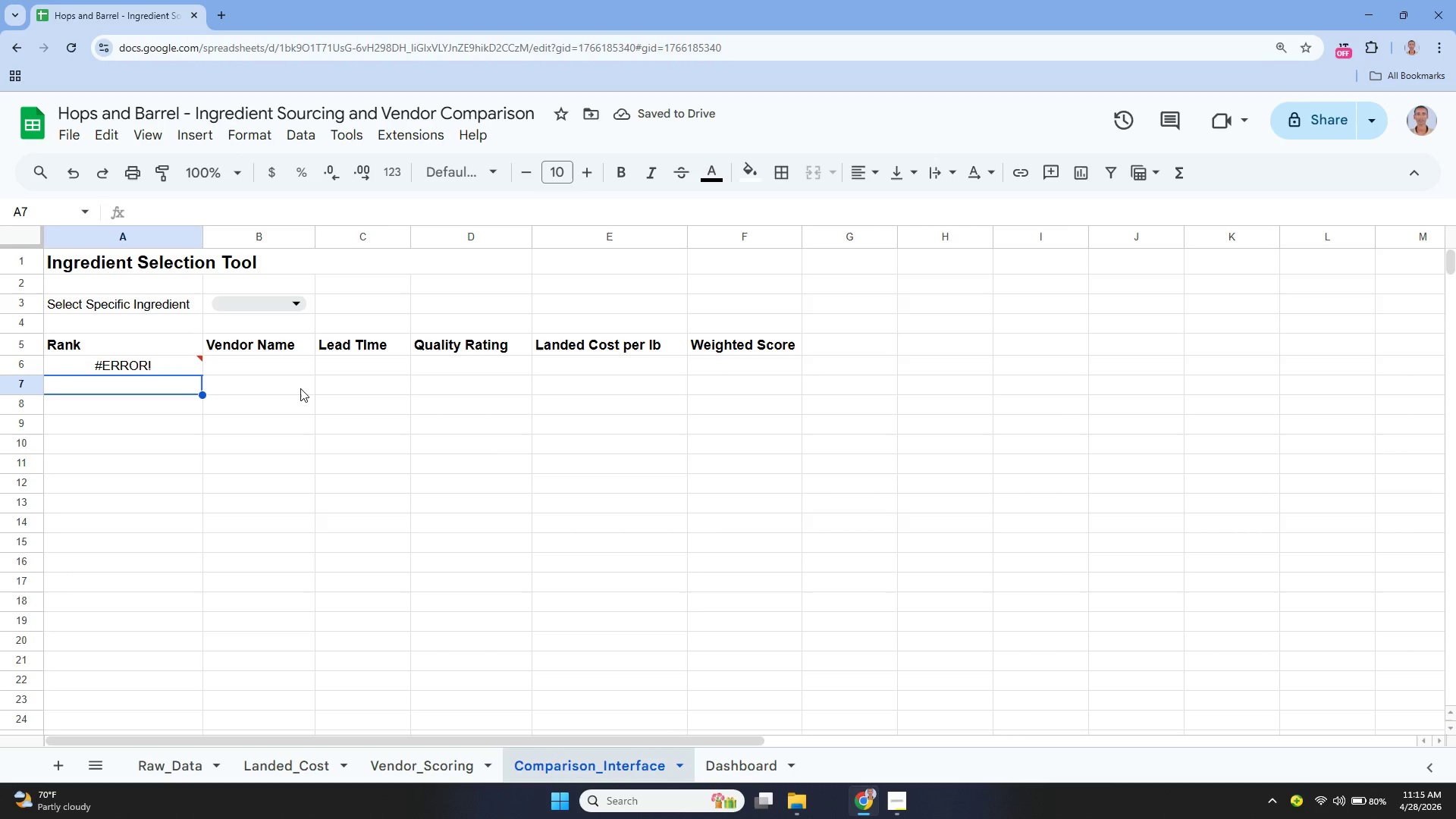 
key(ArrowLeft)
 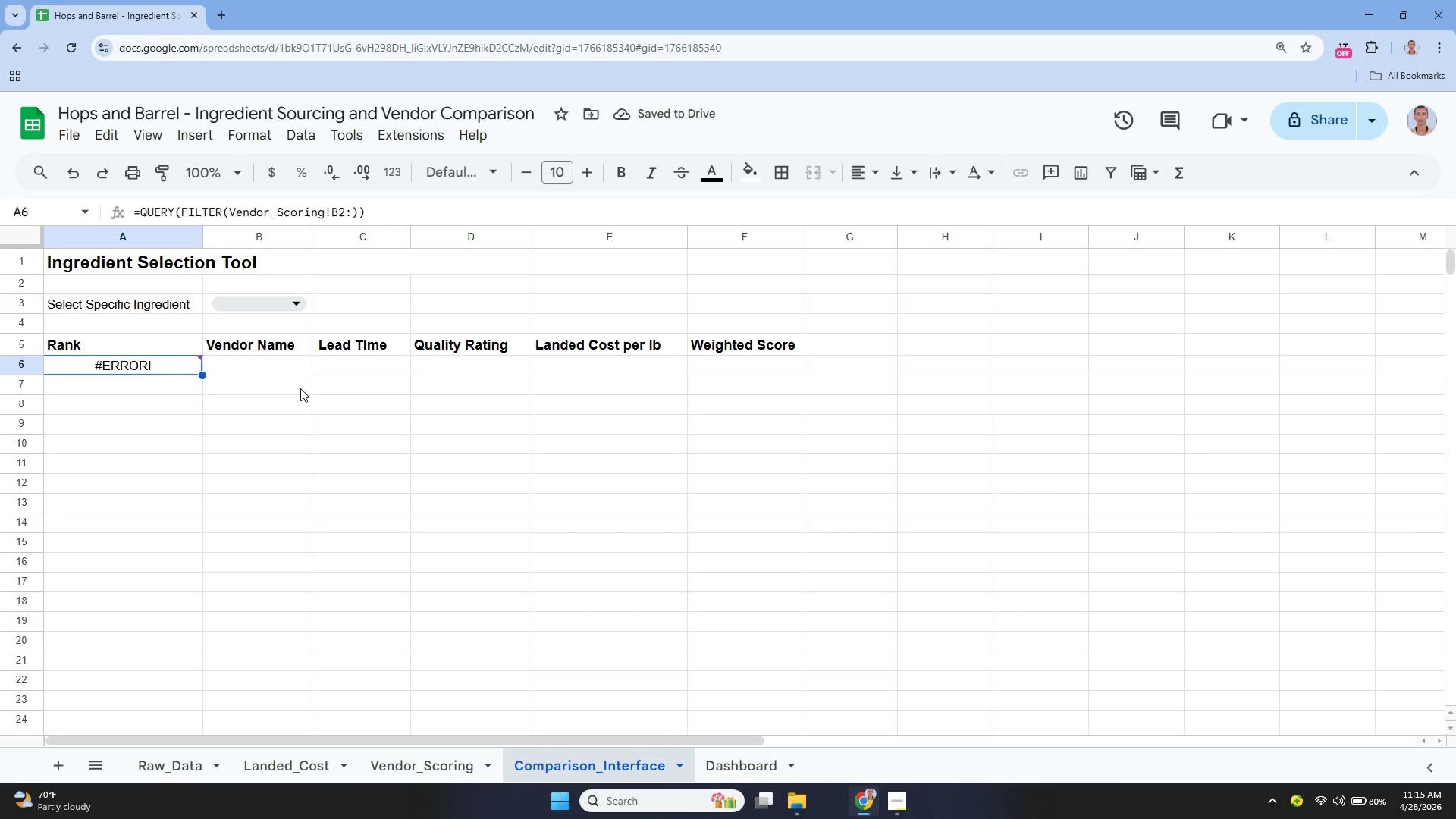 
key(ArrowUp)
 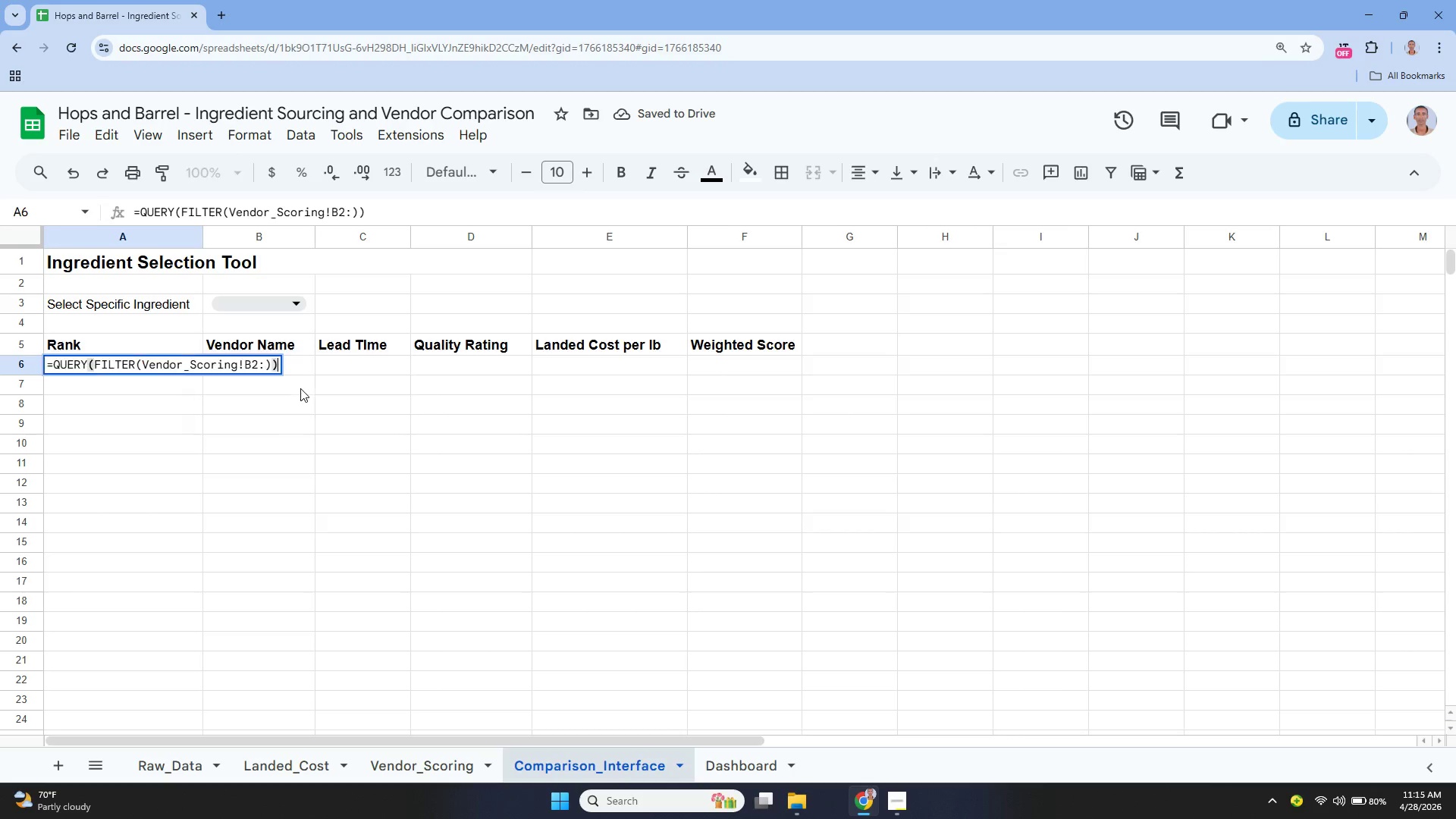 
key(Enter)
 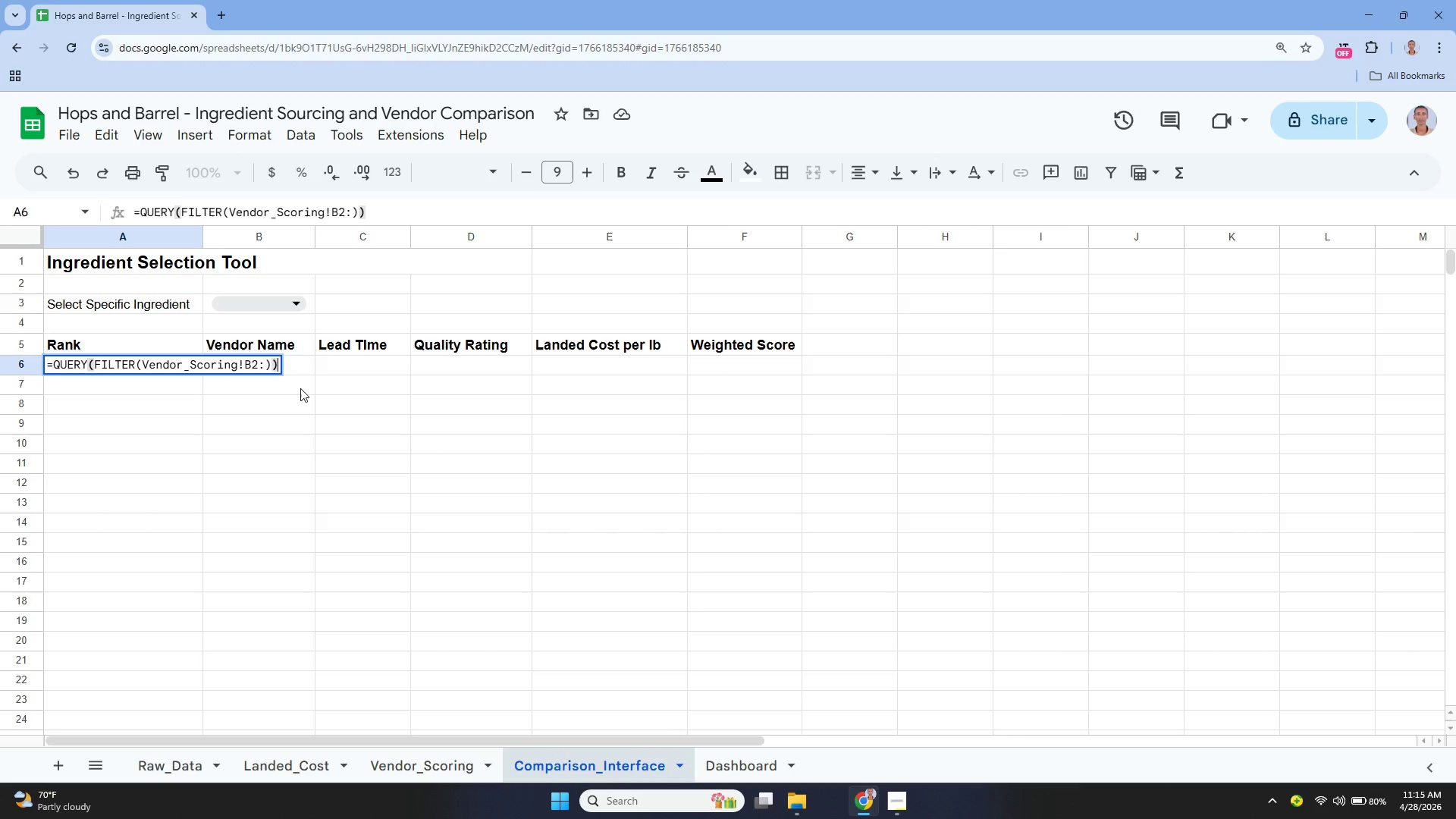 
key(ArrowLeft)
 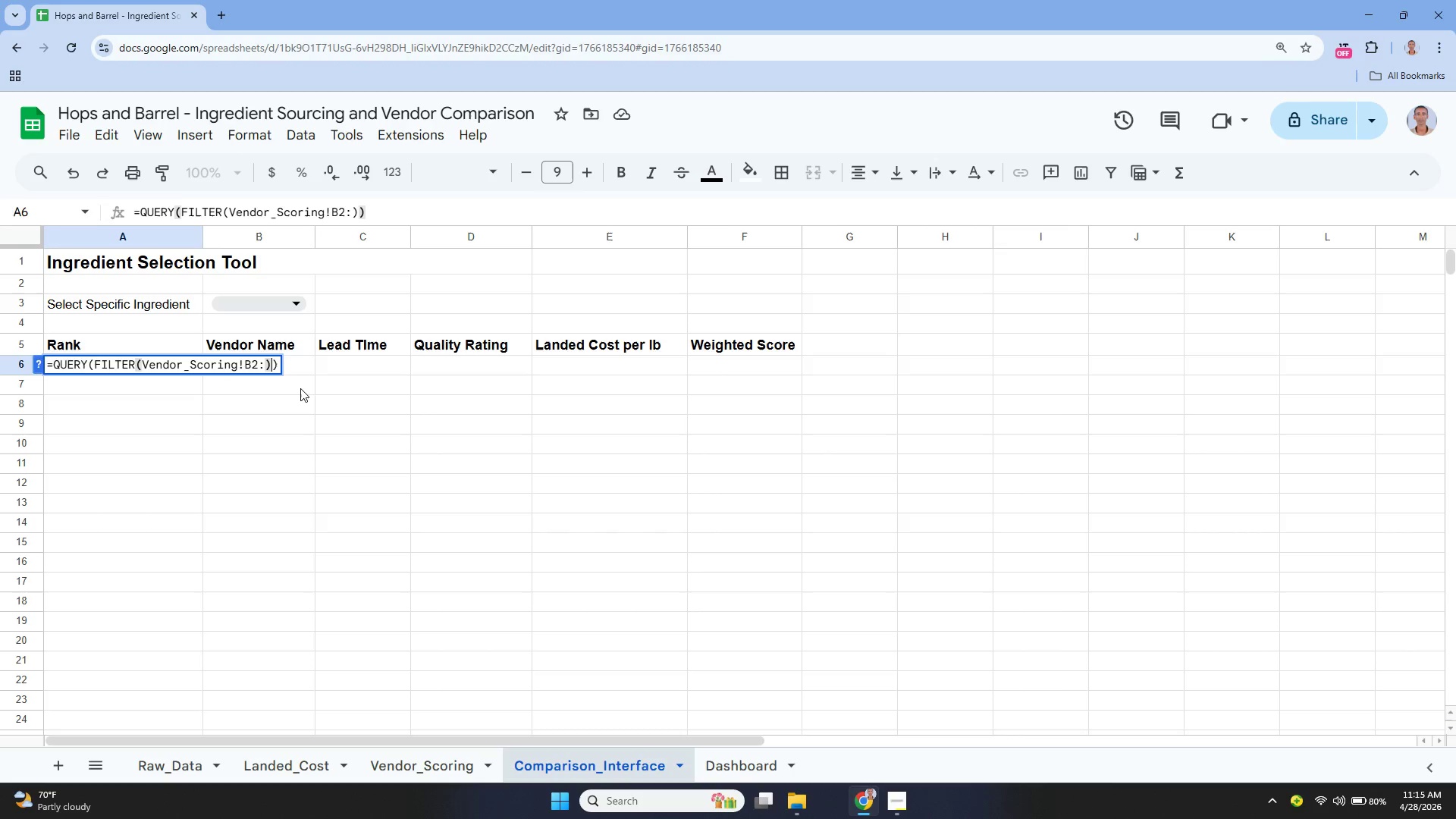 
key(ArrowLeft)
 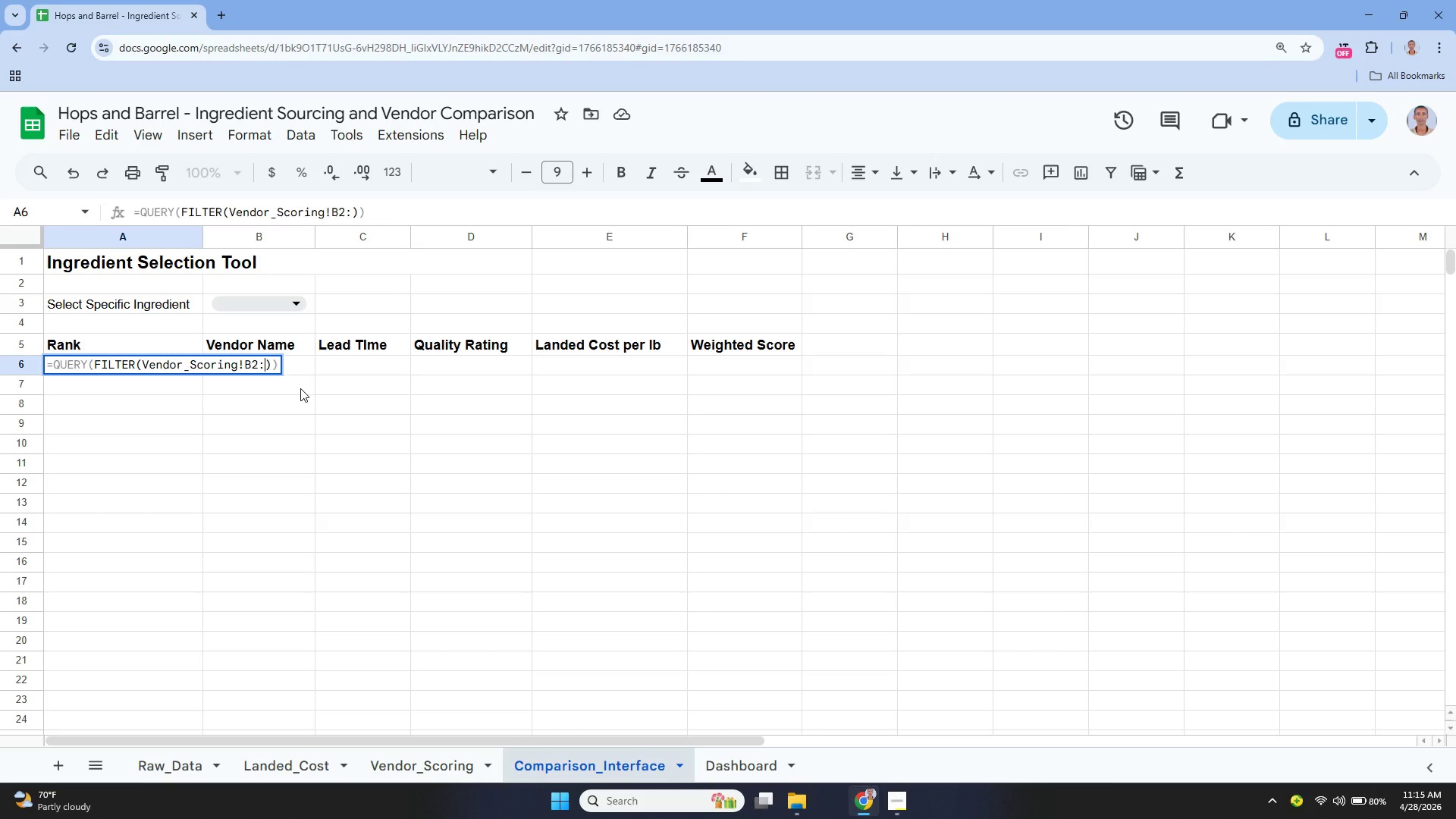 
wait(5.33)
 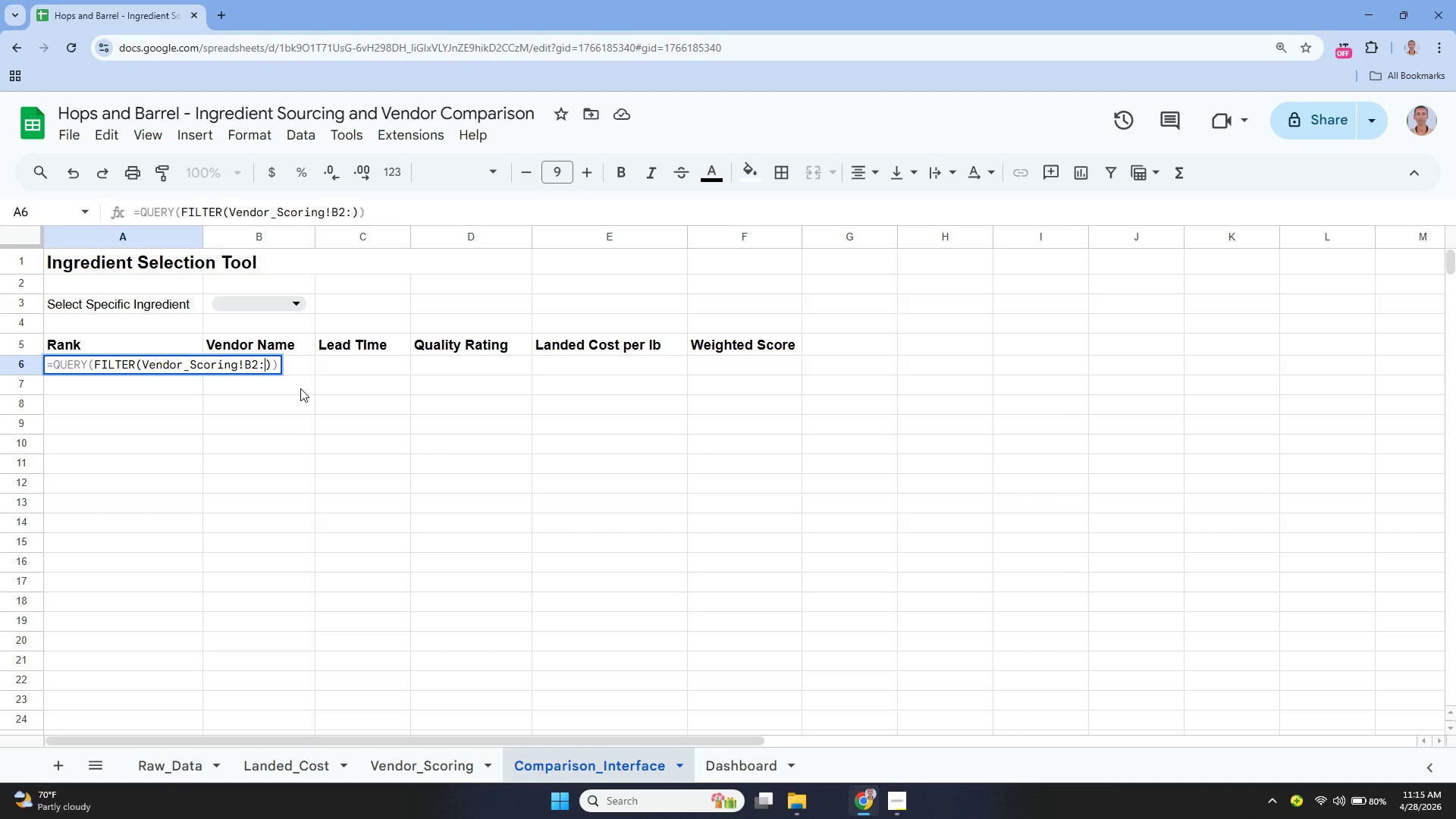 
type(Q101, Vendor_Scoring!D@)
key(Backspace)
type(2:D101=B3))
key(Backspace)
 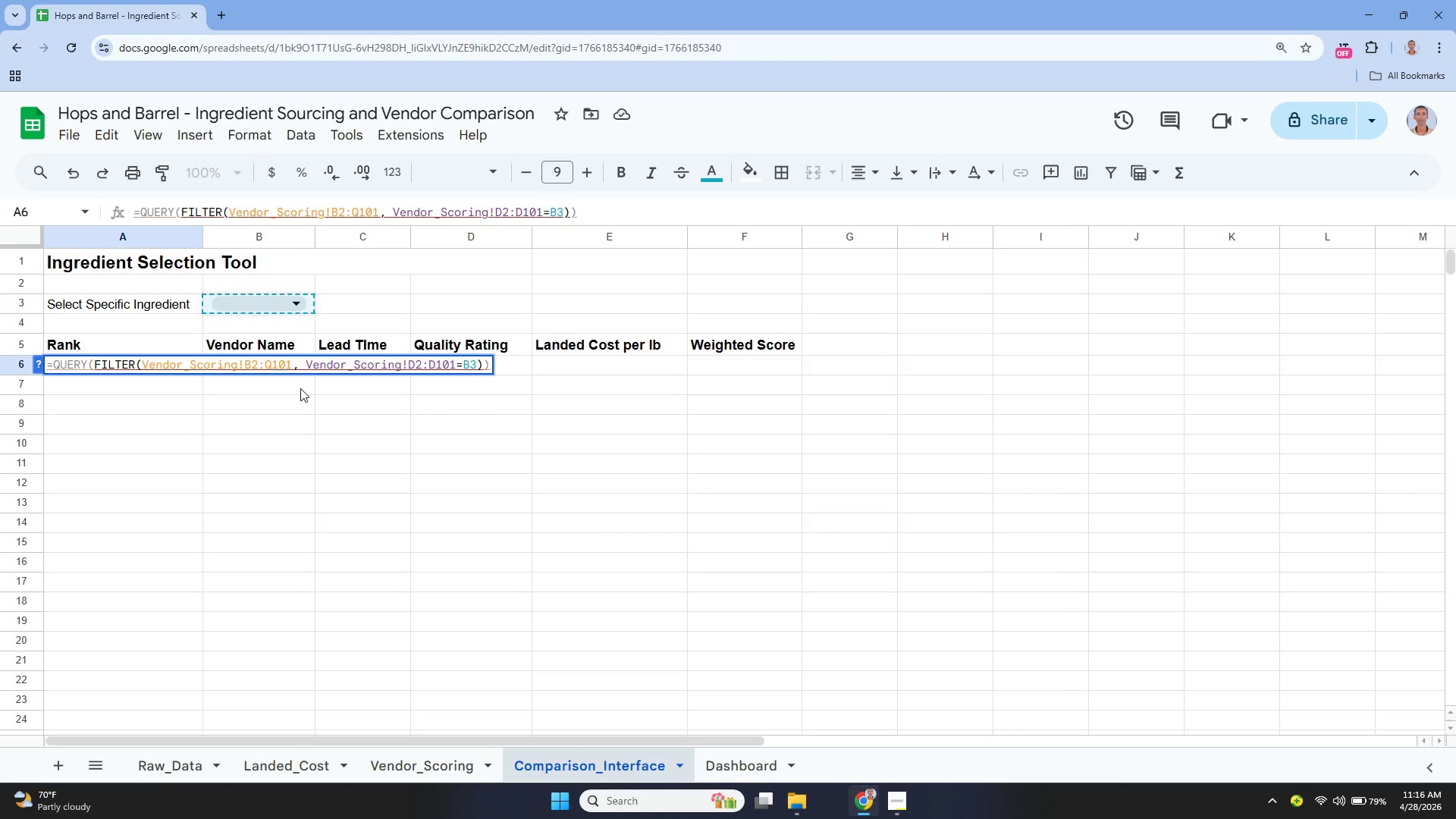 
key(ArrowRight)
 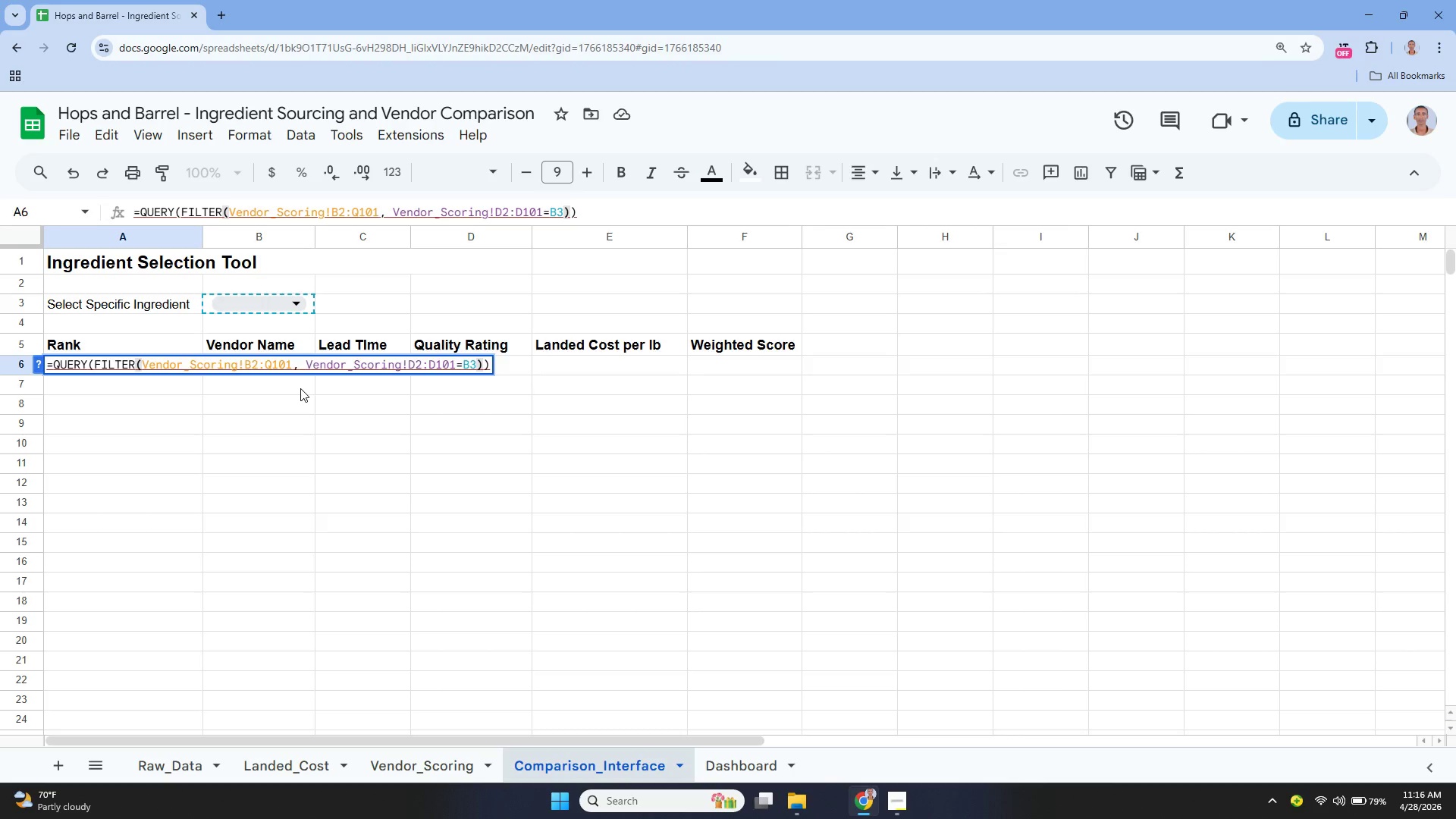 
key(Comma)
 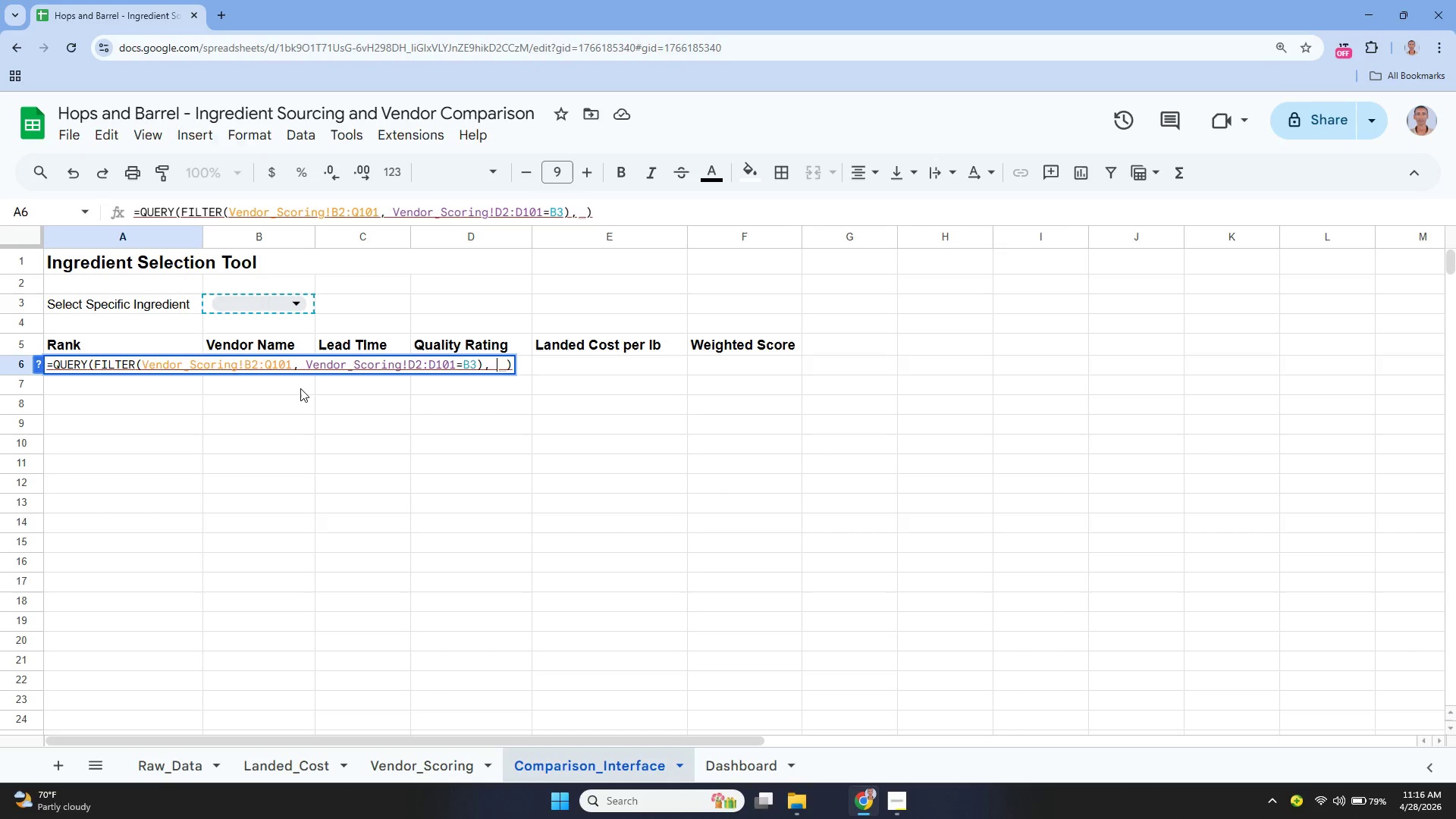 
key(Space)
 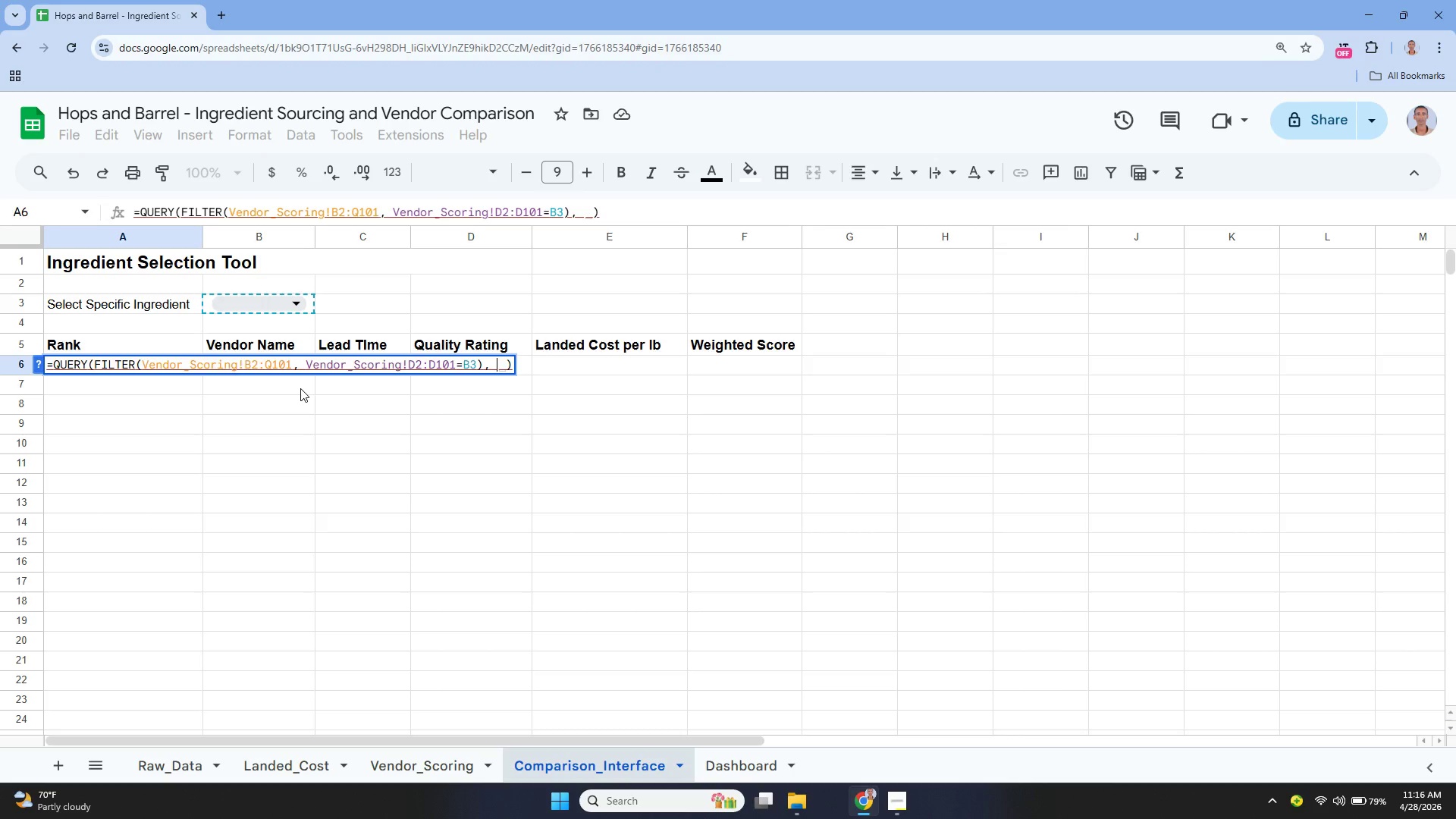 
key(Shift+Quote)
 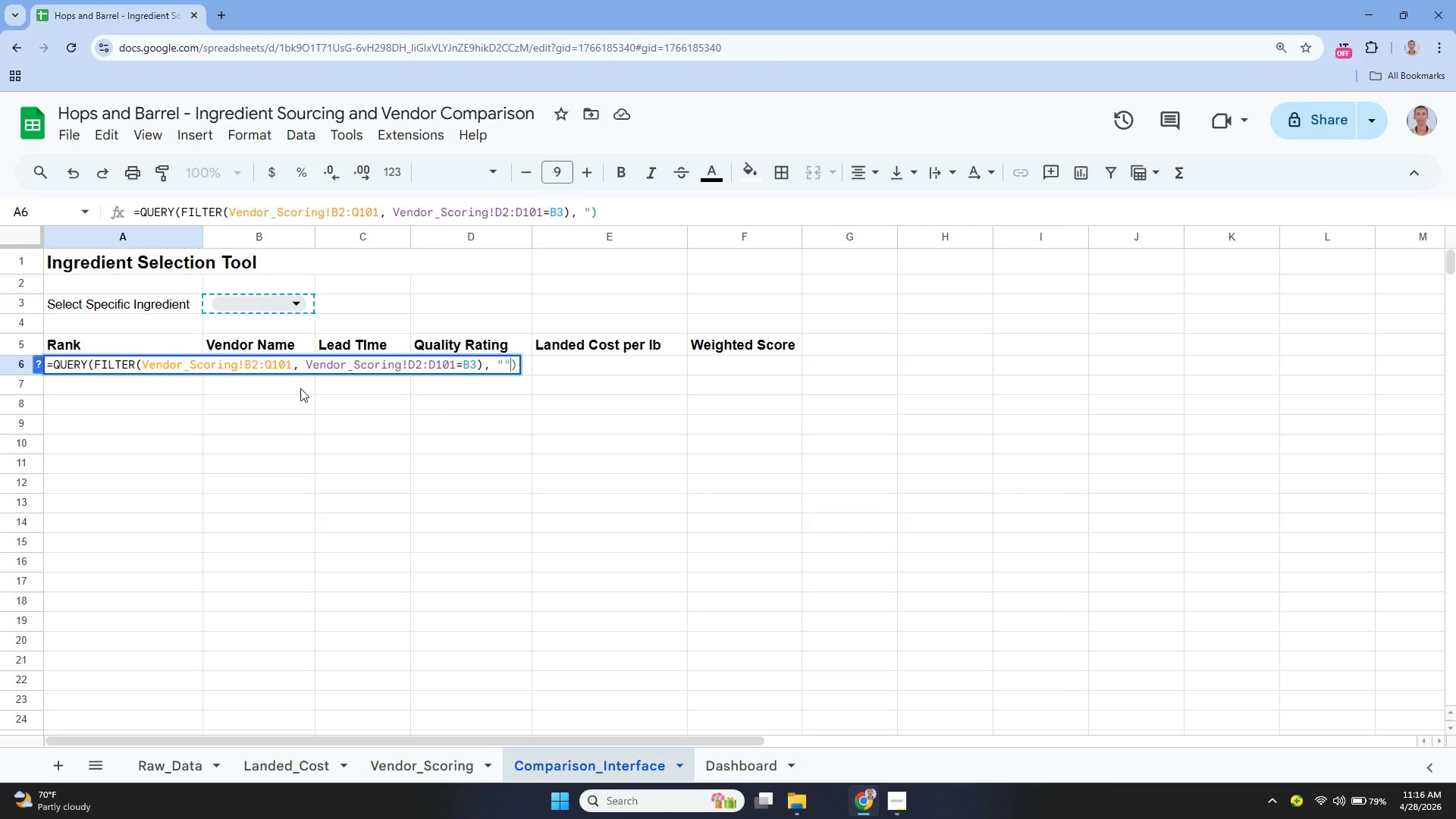 
key(Shift+Quote)
 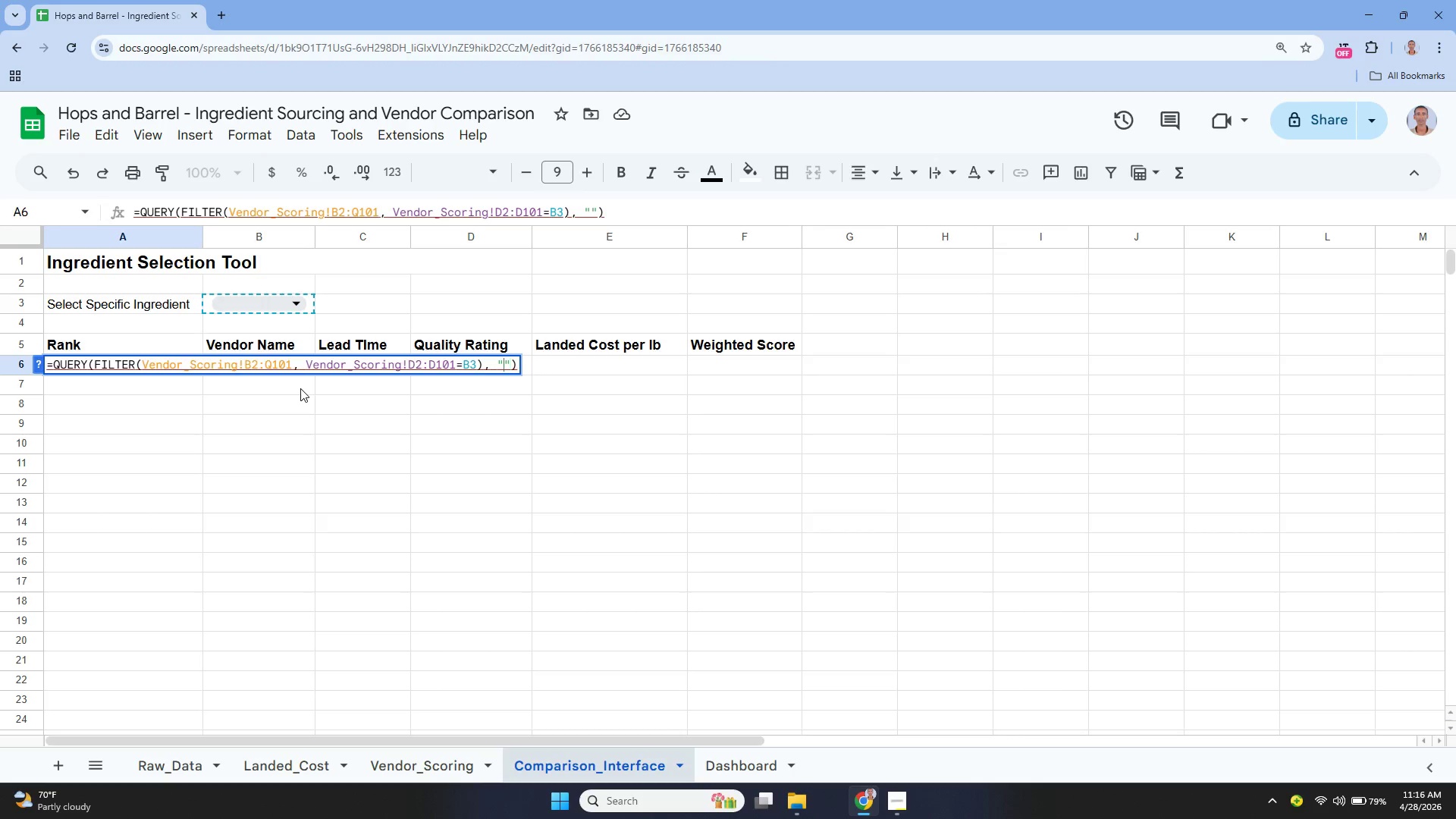 
key(ArrowLeft)
 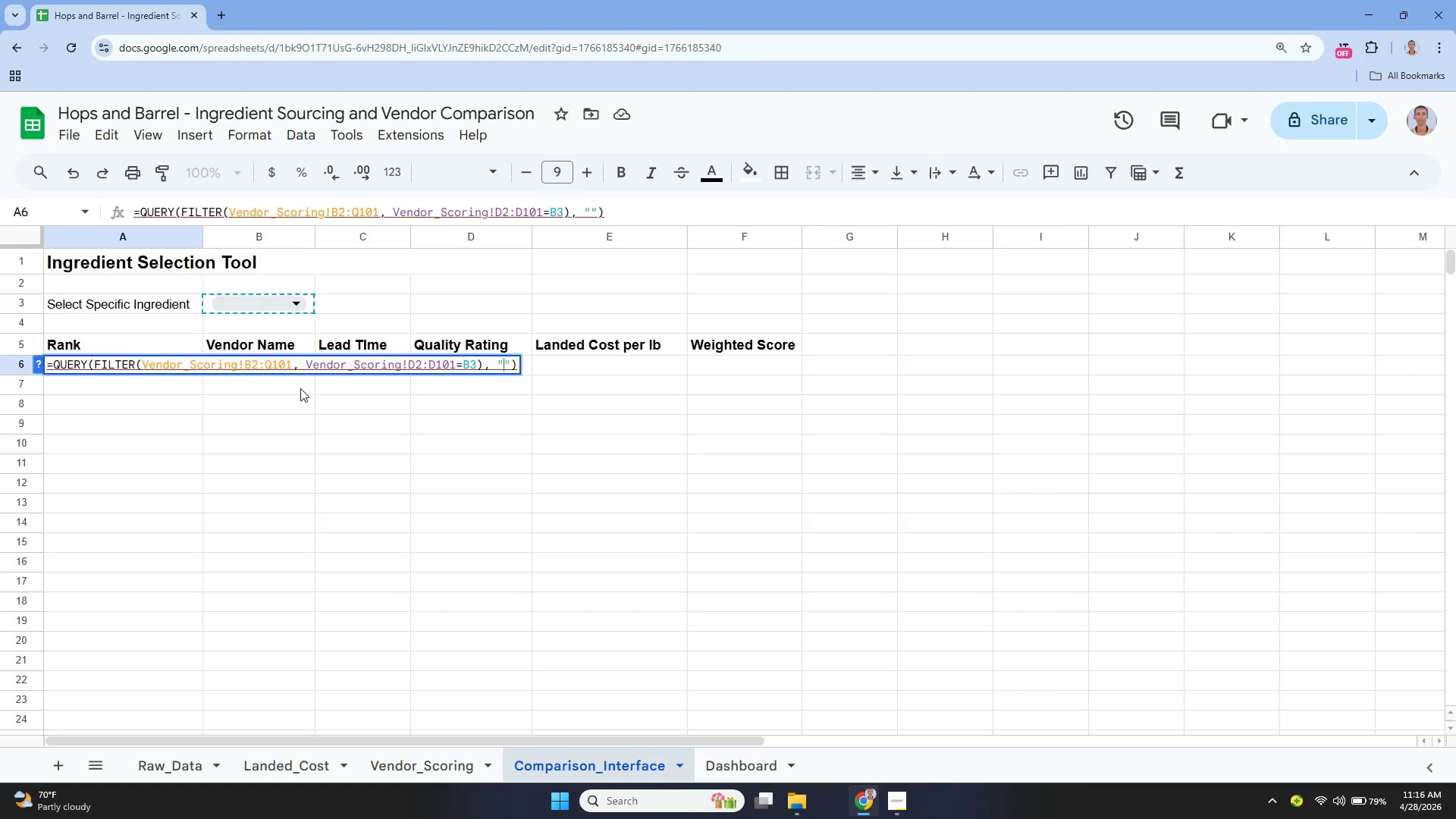 
type(SE)
key(Backspace)
key(Backspace)
type(select C)
key(Backspace)
type(cOL1)
 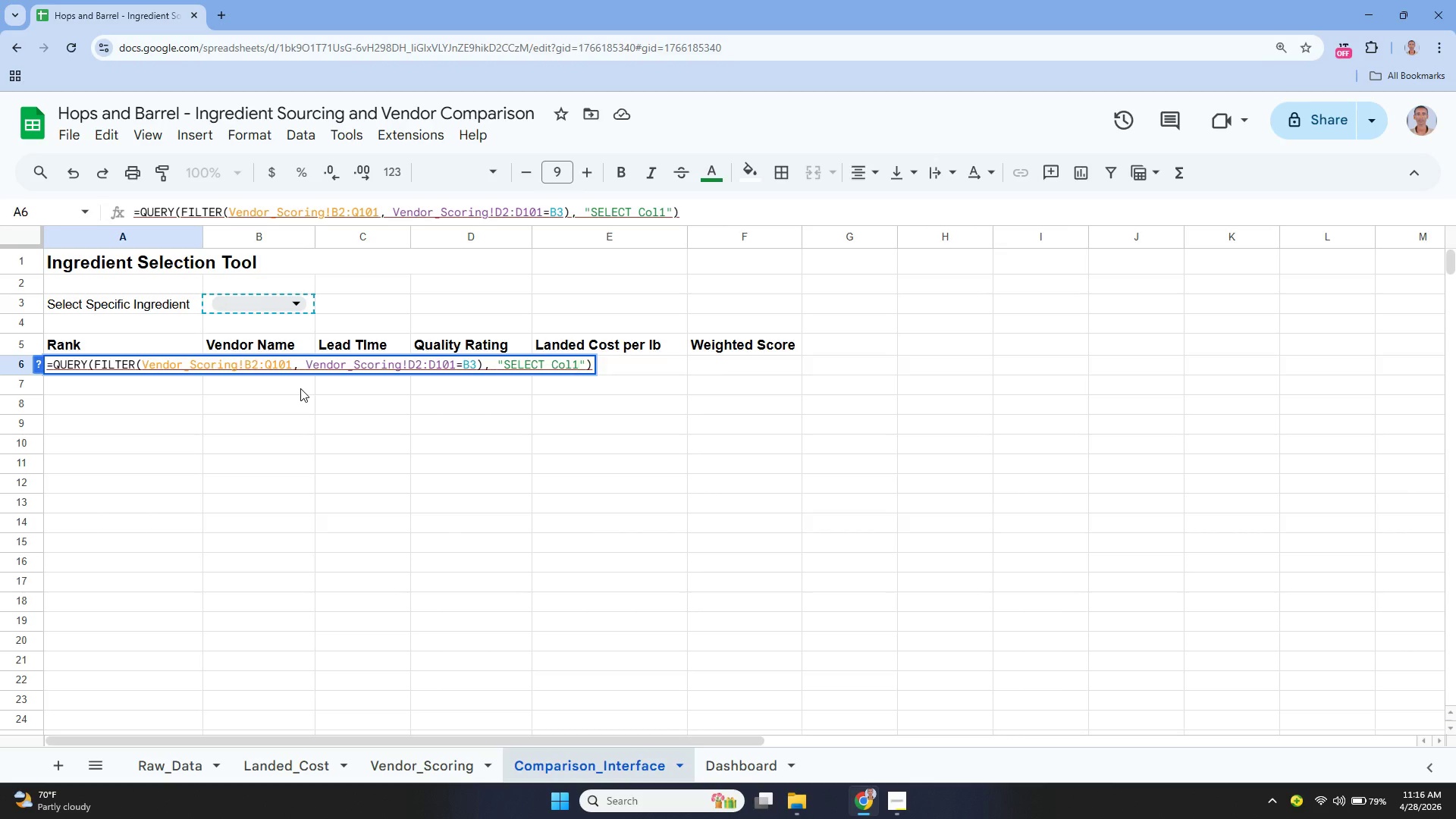 
wait(15.86)
 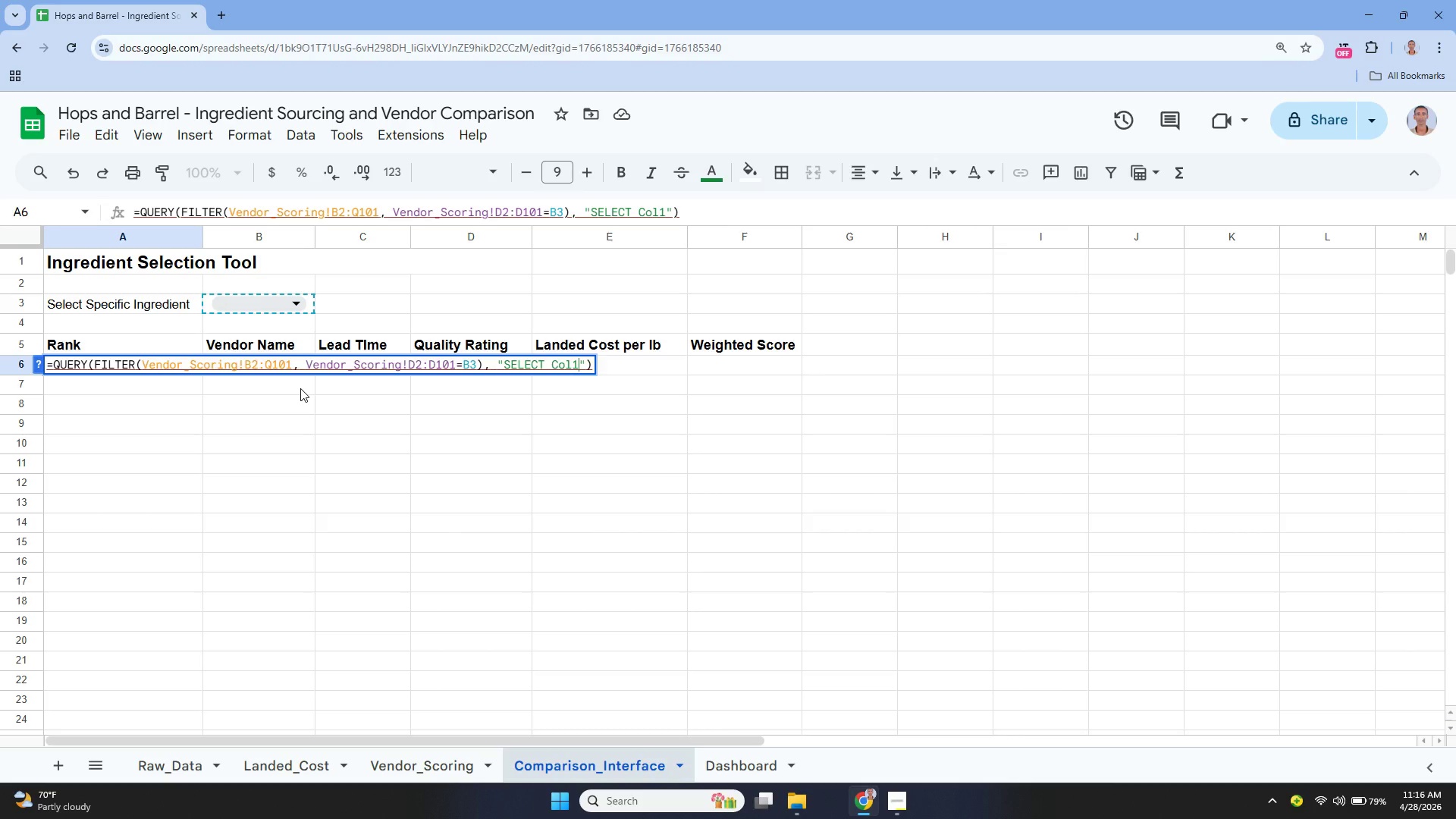 
key(Backspace)
 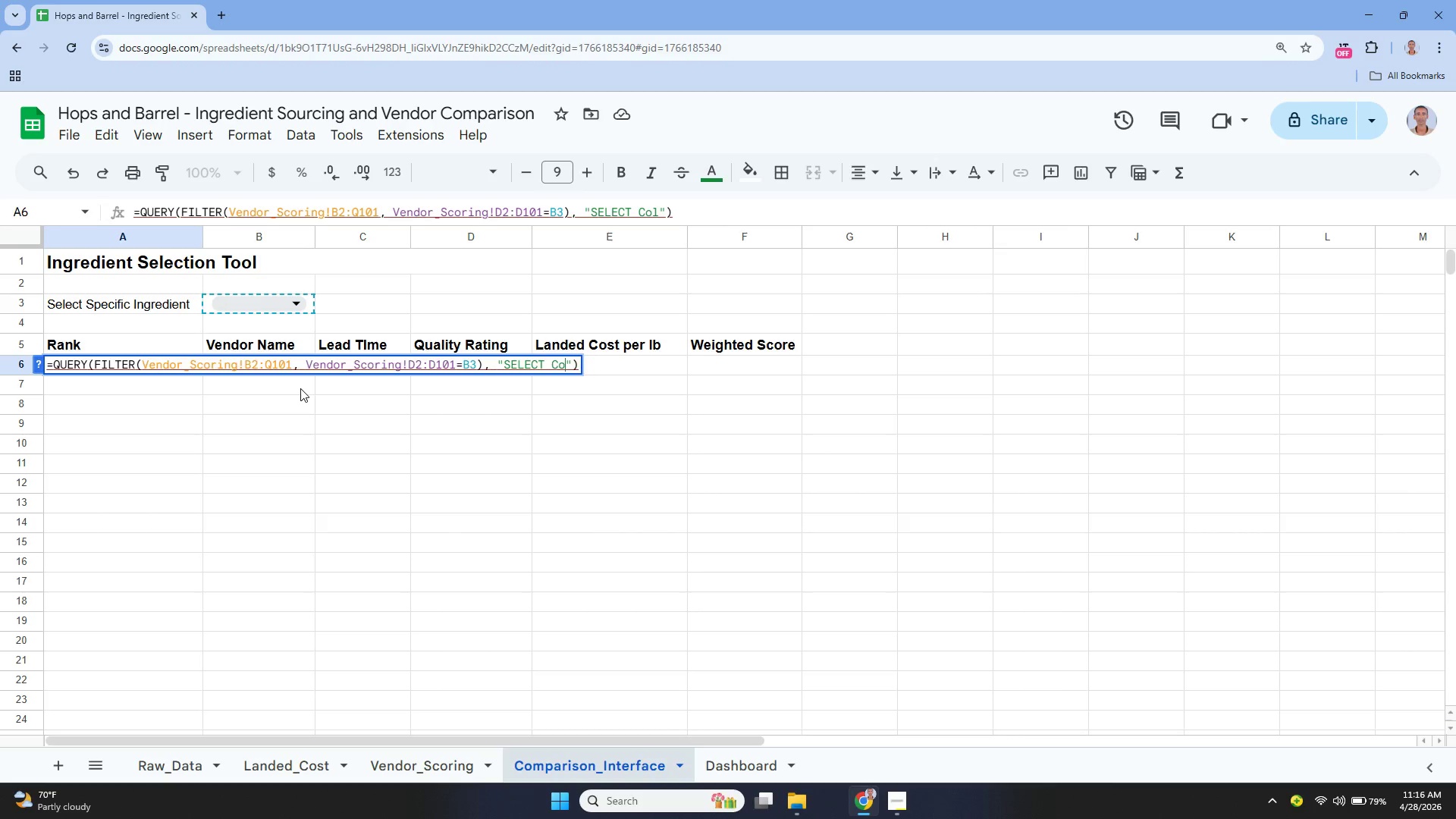 
hold_key(key=Backspace, duration=0.47)
 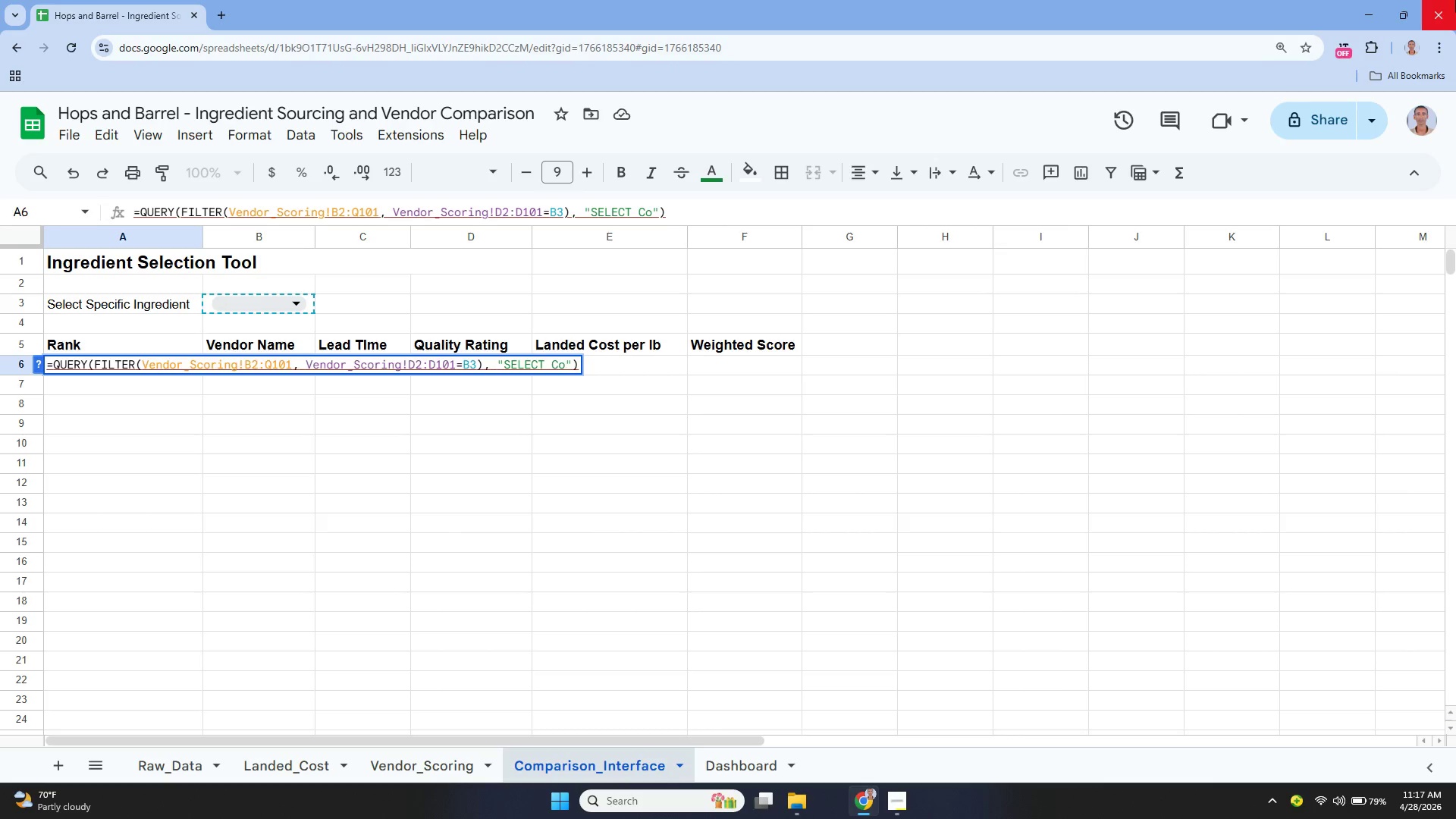 
wait(33.97)
 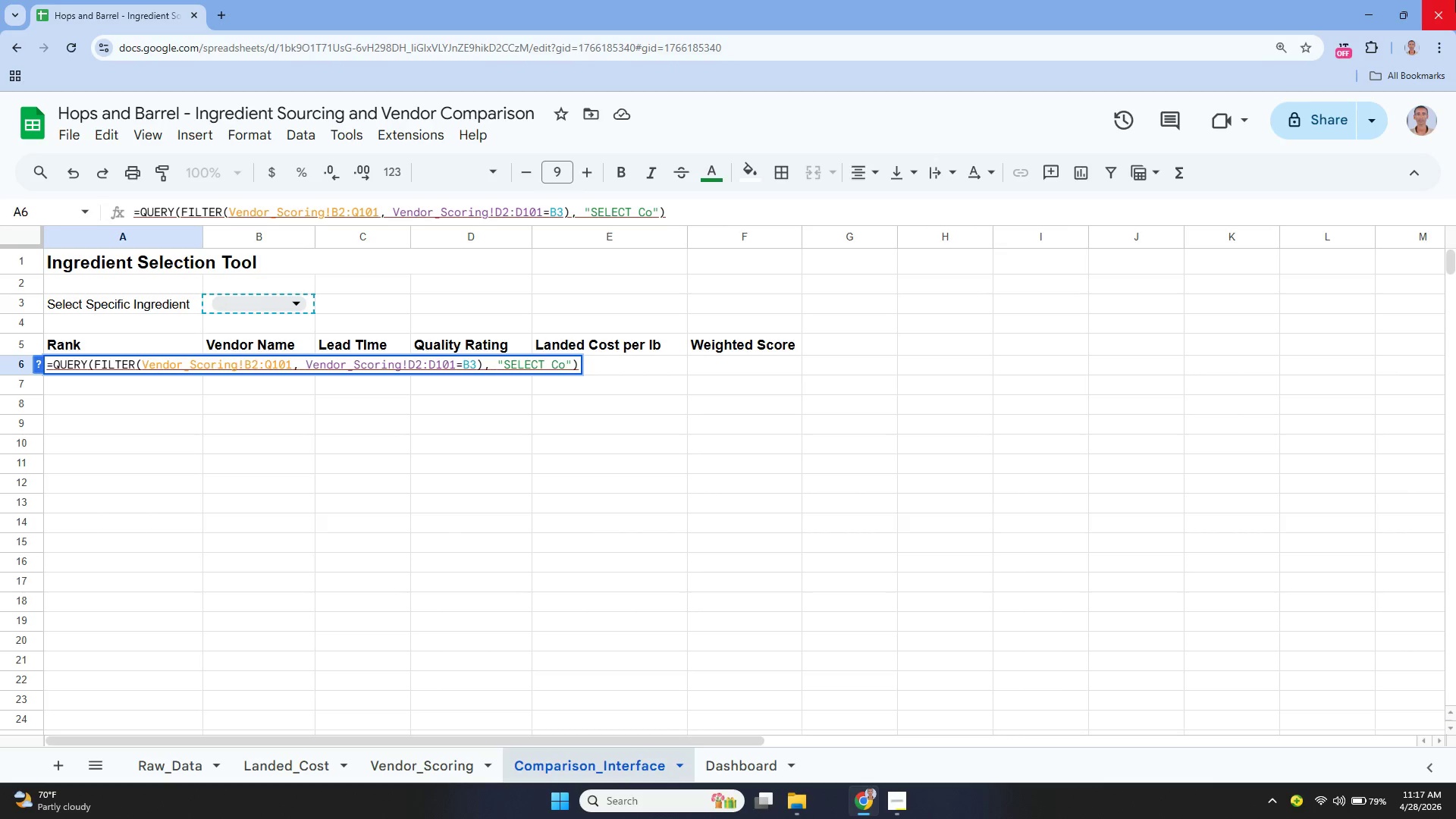 
left_click([395, 769])
 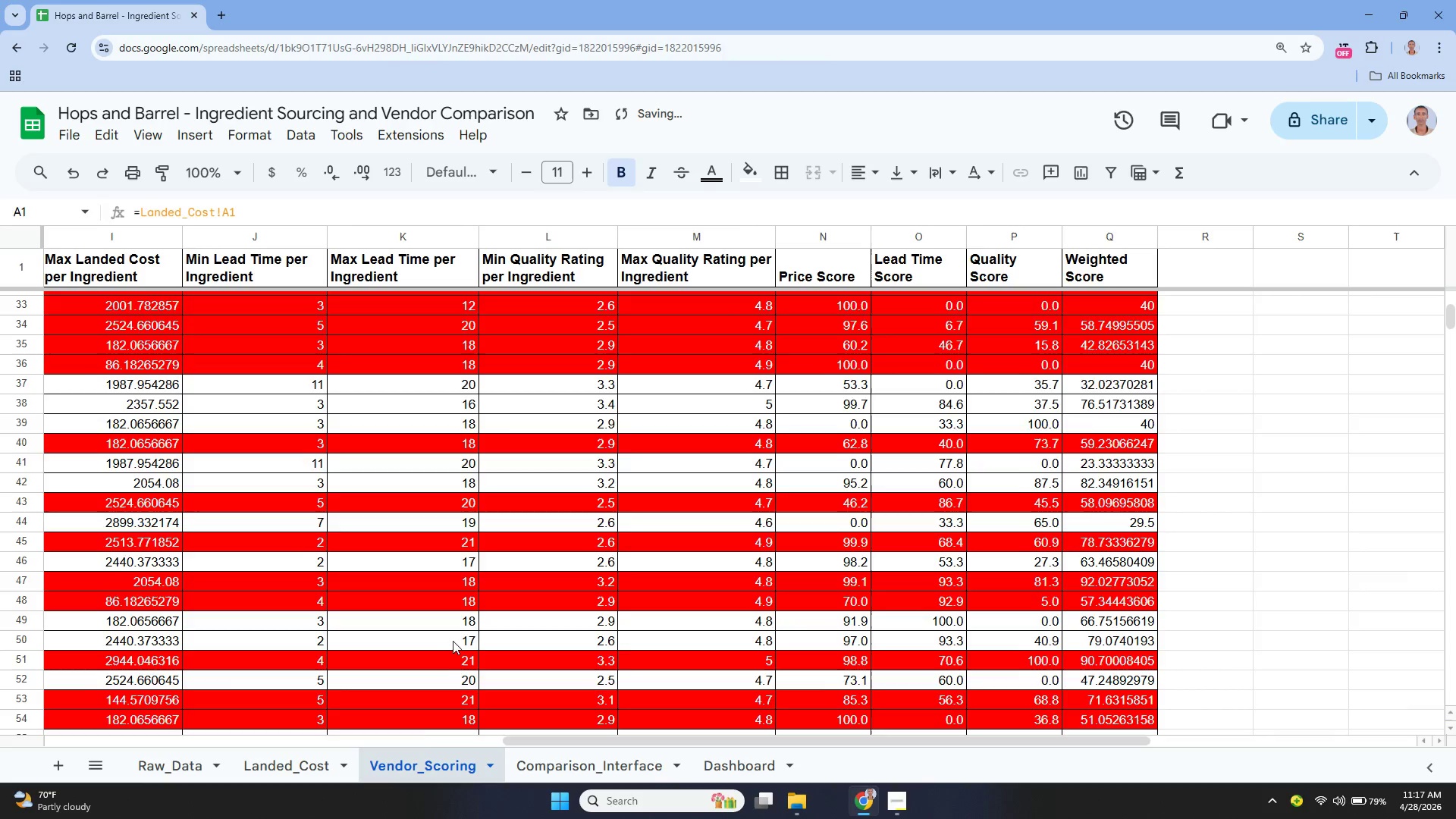 
scroll: coordinate [485, 498], scroll_direction: up, amount: 18.0
 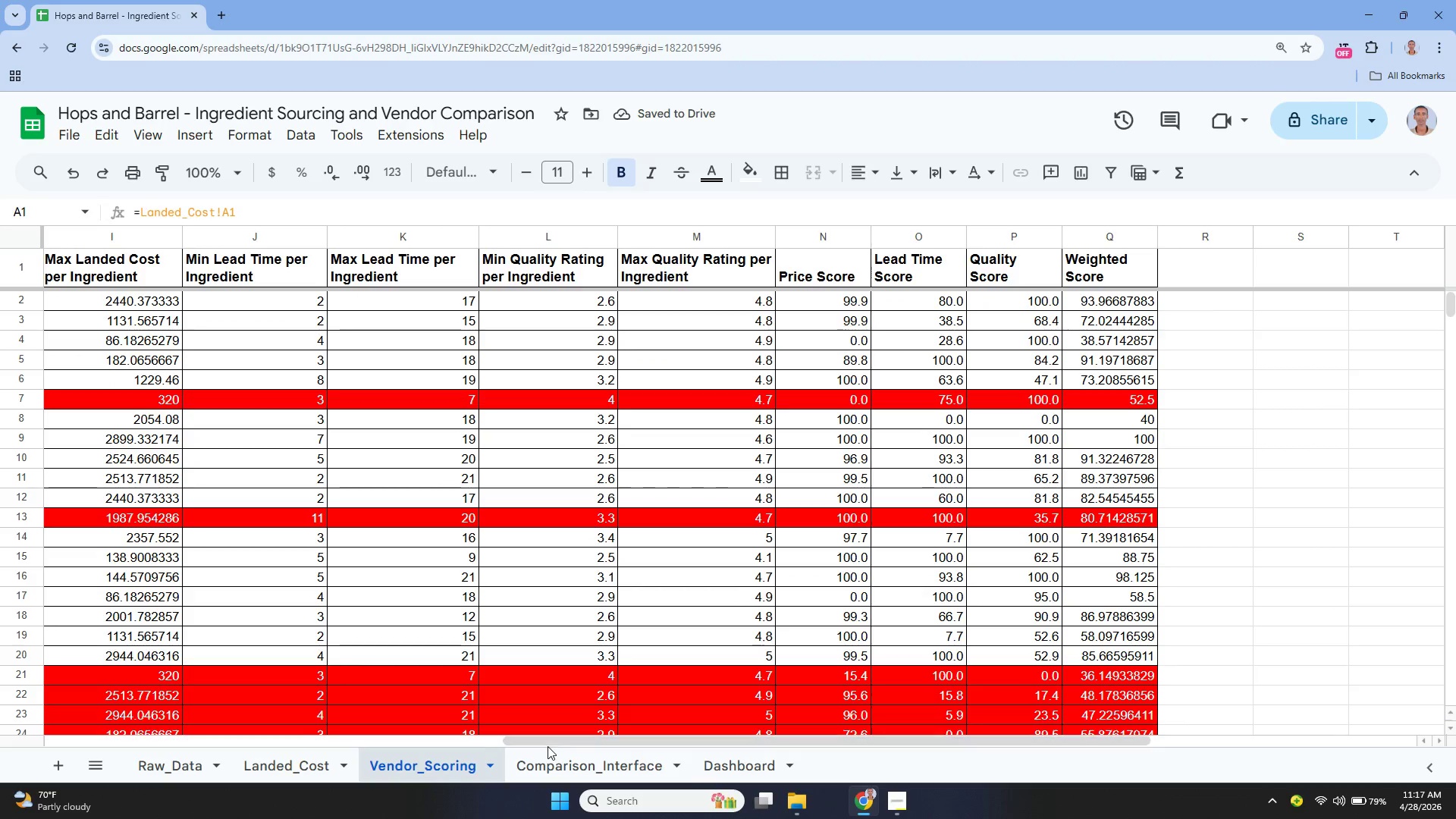 
left_click_drag(start_coordinate=[545, 747], to_coordinate=[472, 771])
 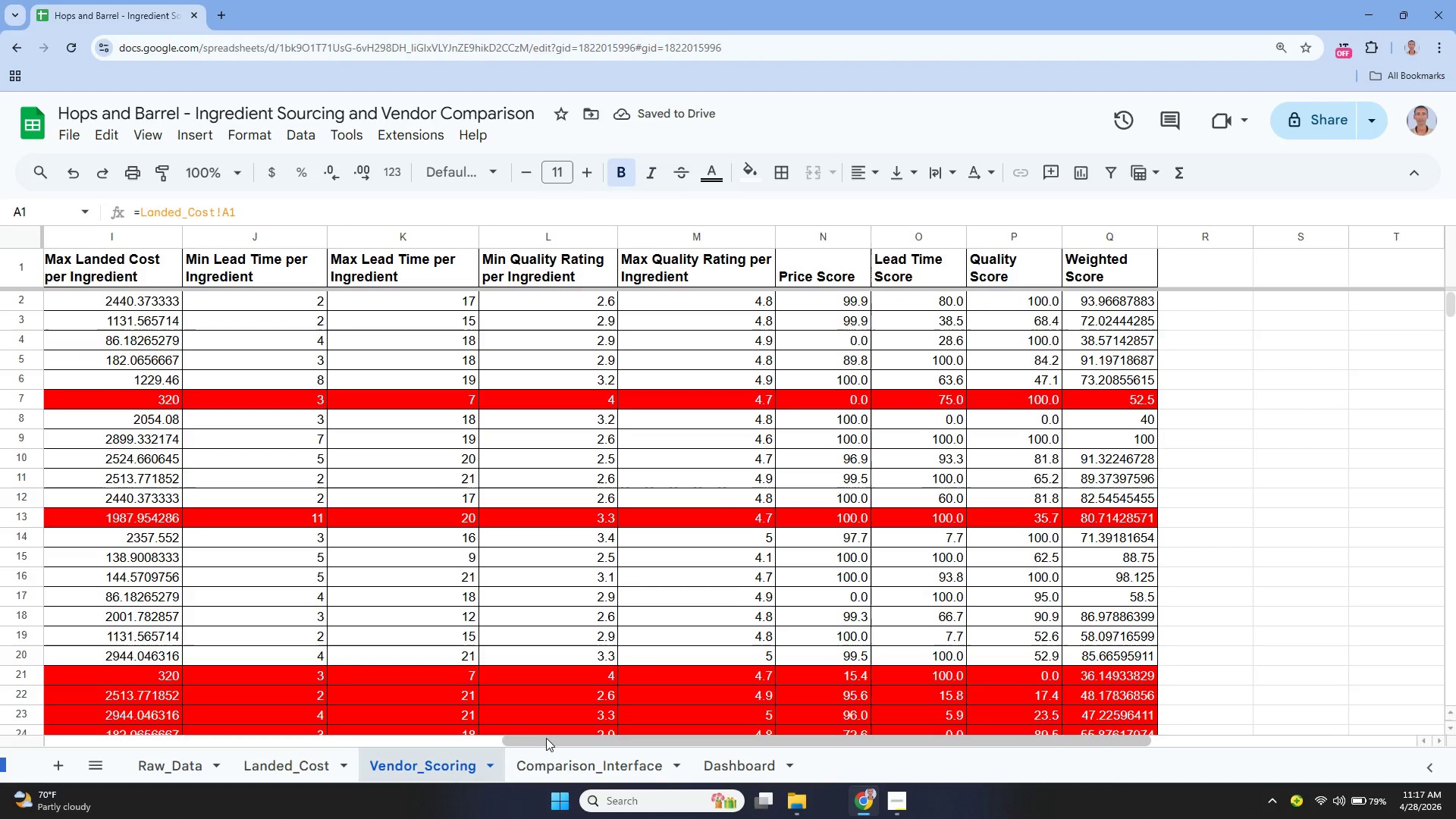 
left_click_drag(start_coordinate=[546, 738], to_coordinate=[196, 818])
 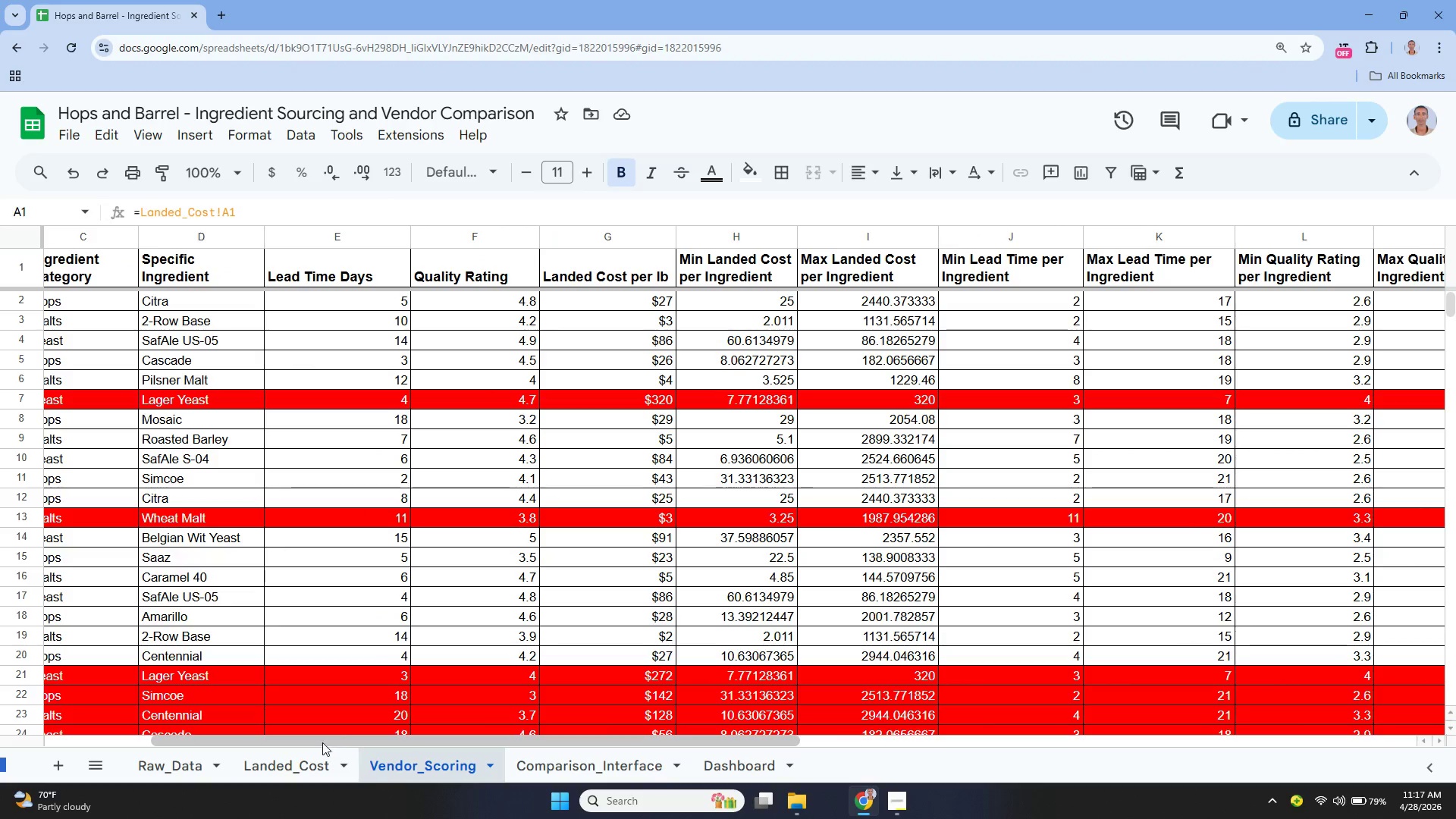 
left_click_drag(start_coordinate=[318, 741], to_coordinate=[127, 790])
 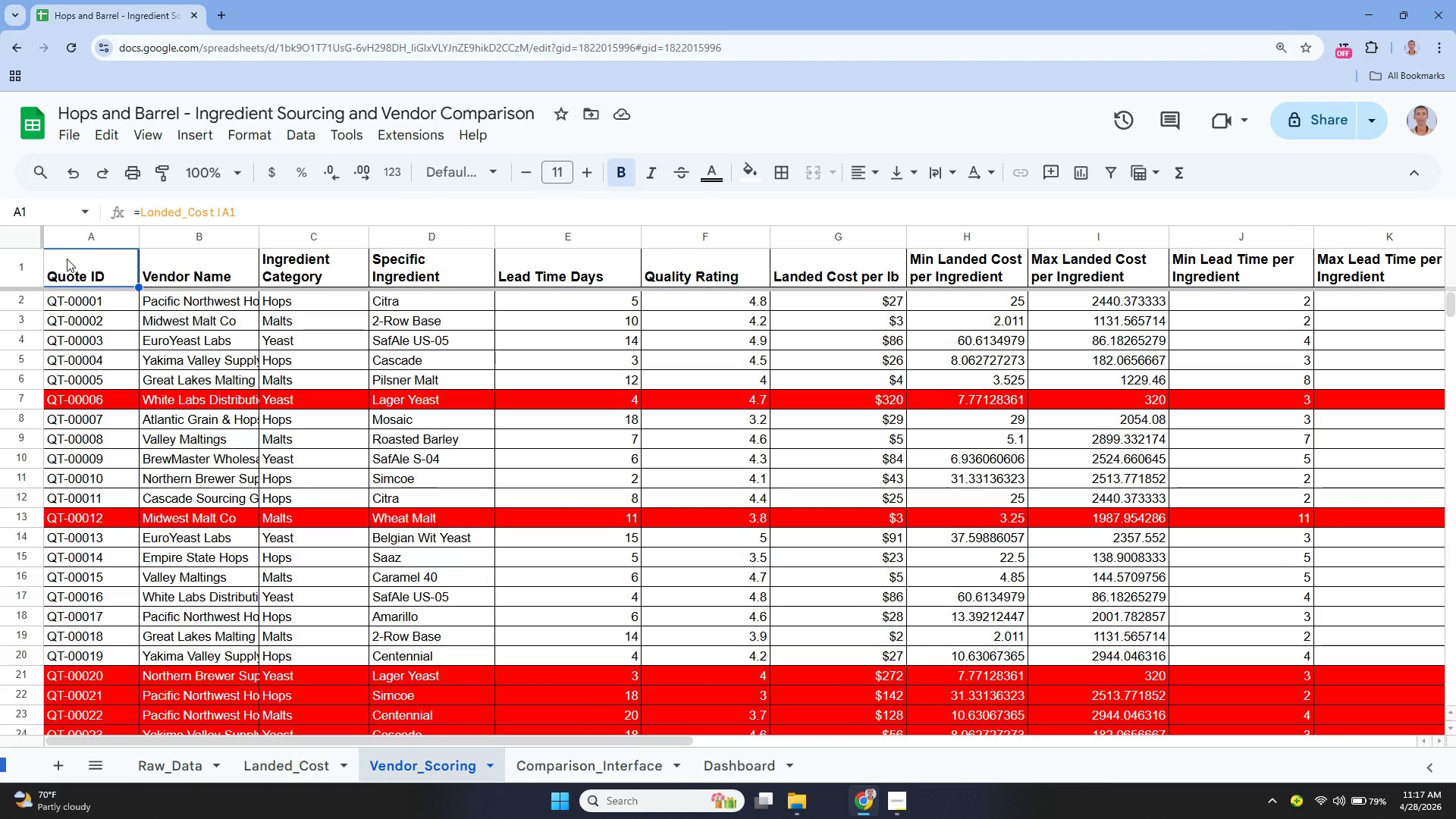 
left_click_drag(start_coordinate=[71, 268], to_coordinate=[1039, 207])
 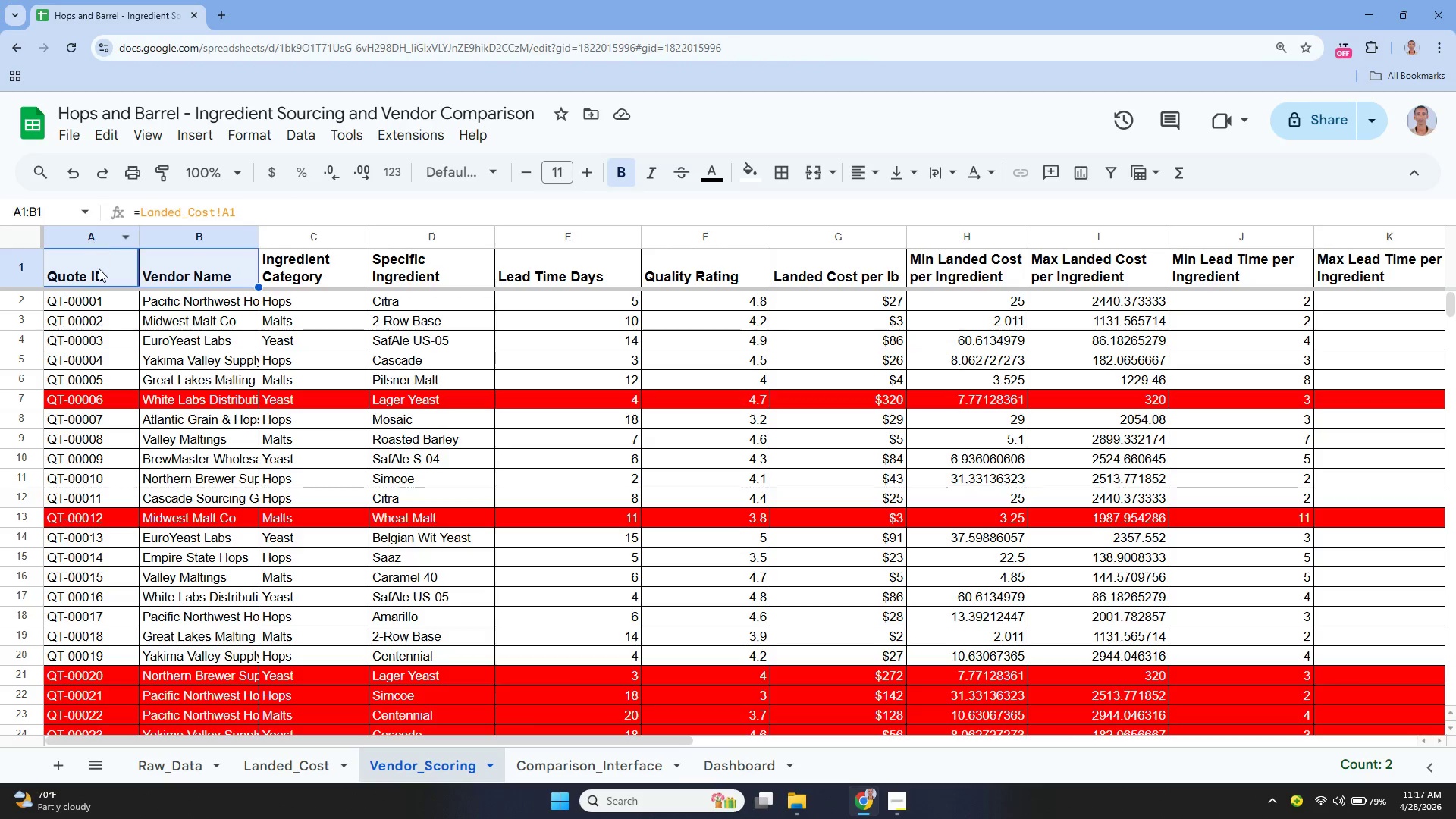 
left_click_drag(start_coordinate=[83, 275], to_coordinate=[829, 259])
 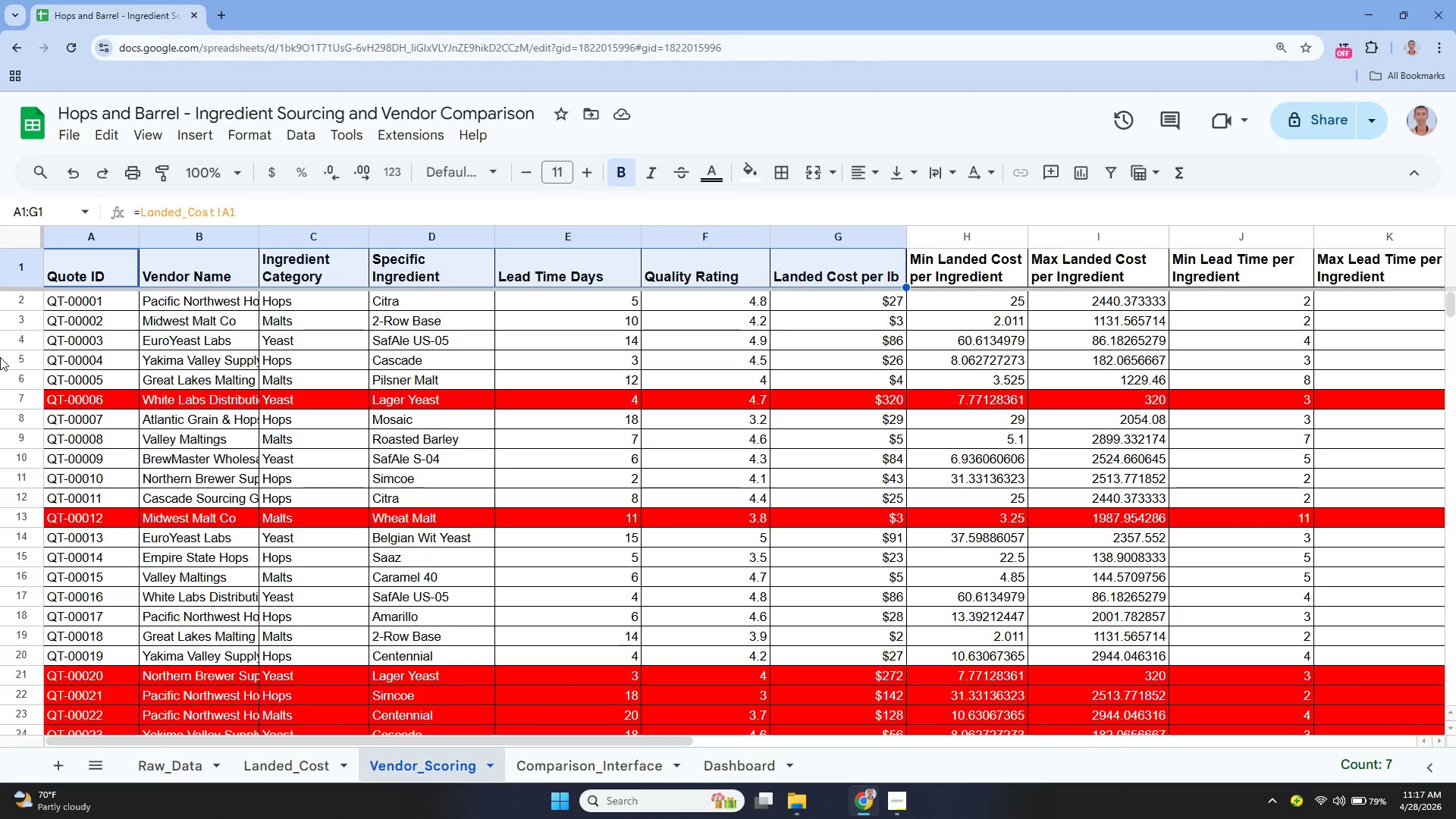 
left_click([79, 276])
 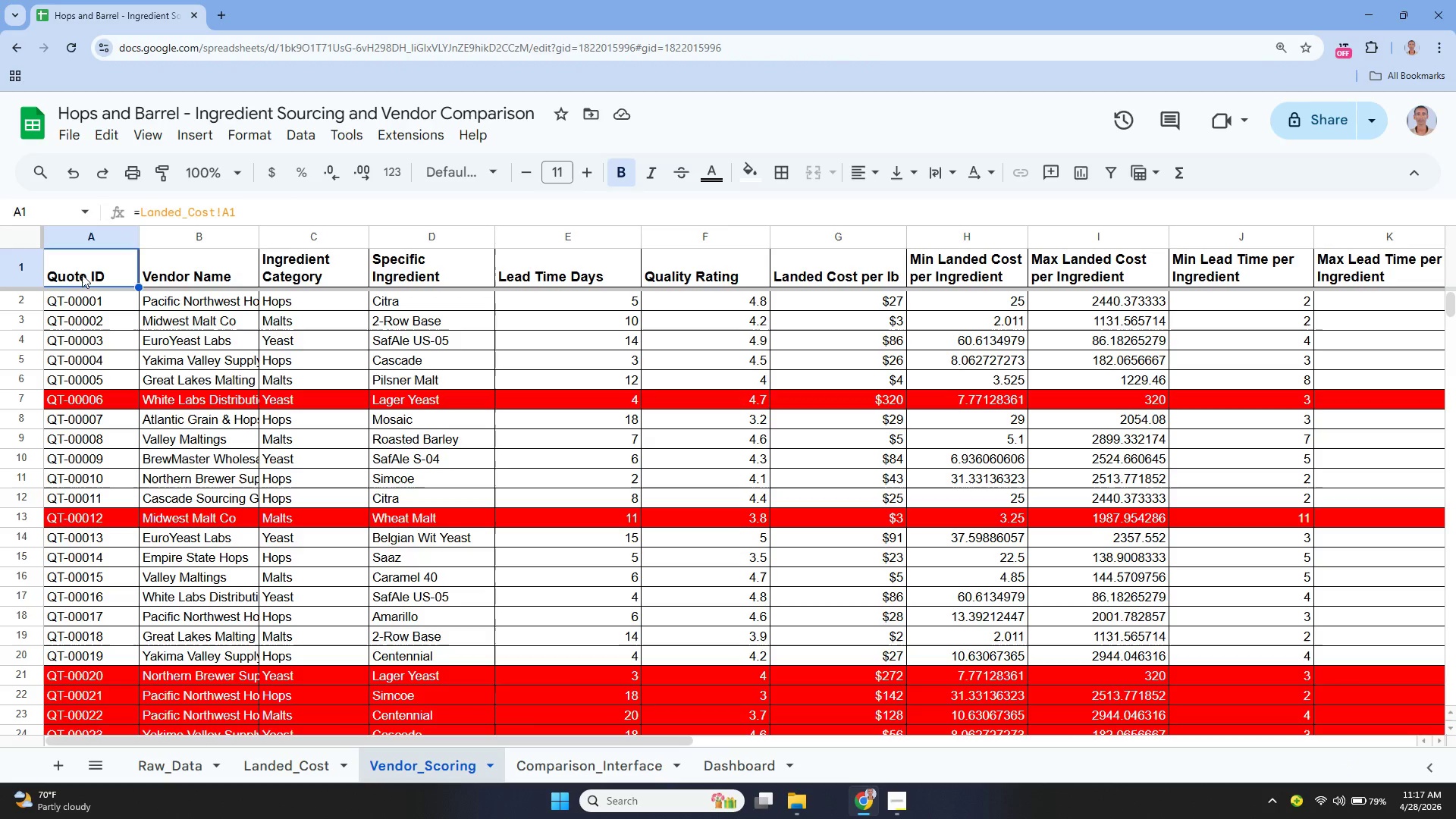 
left_click_drag(start_coordinate=[75, 273], to_coordinate=[1167, 269])
 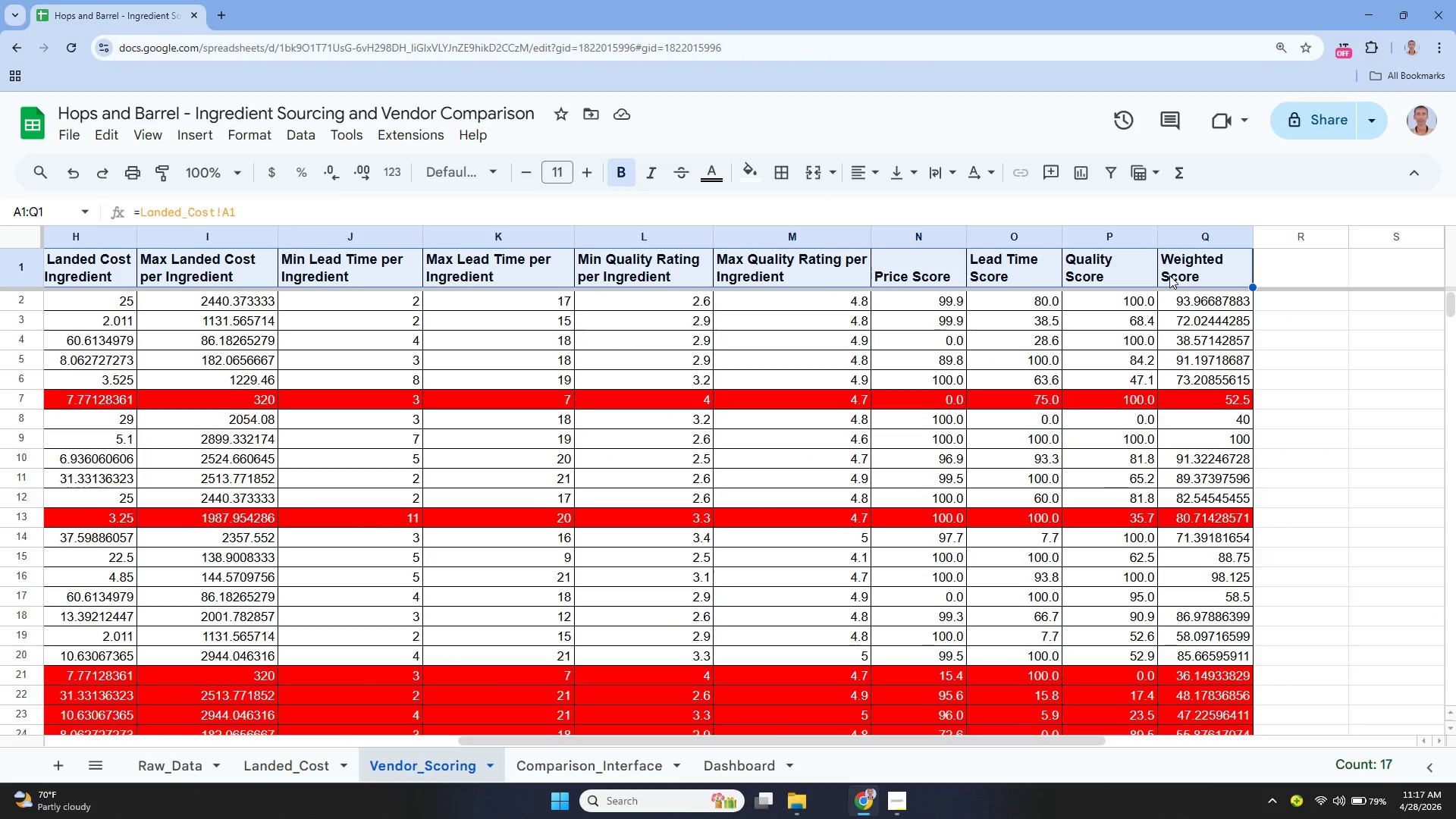 
key(Control+C)
 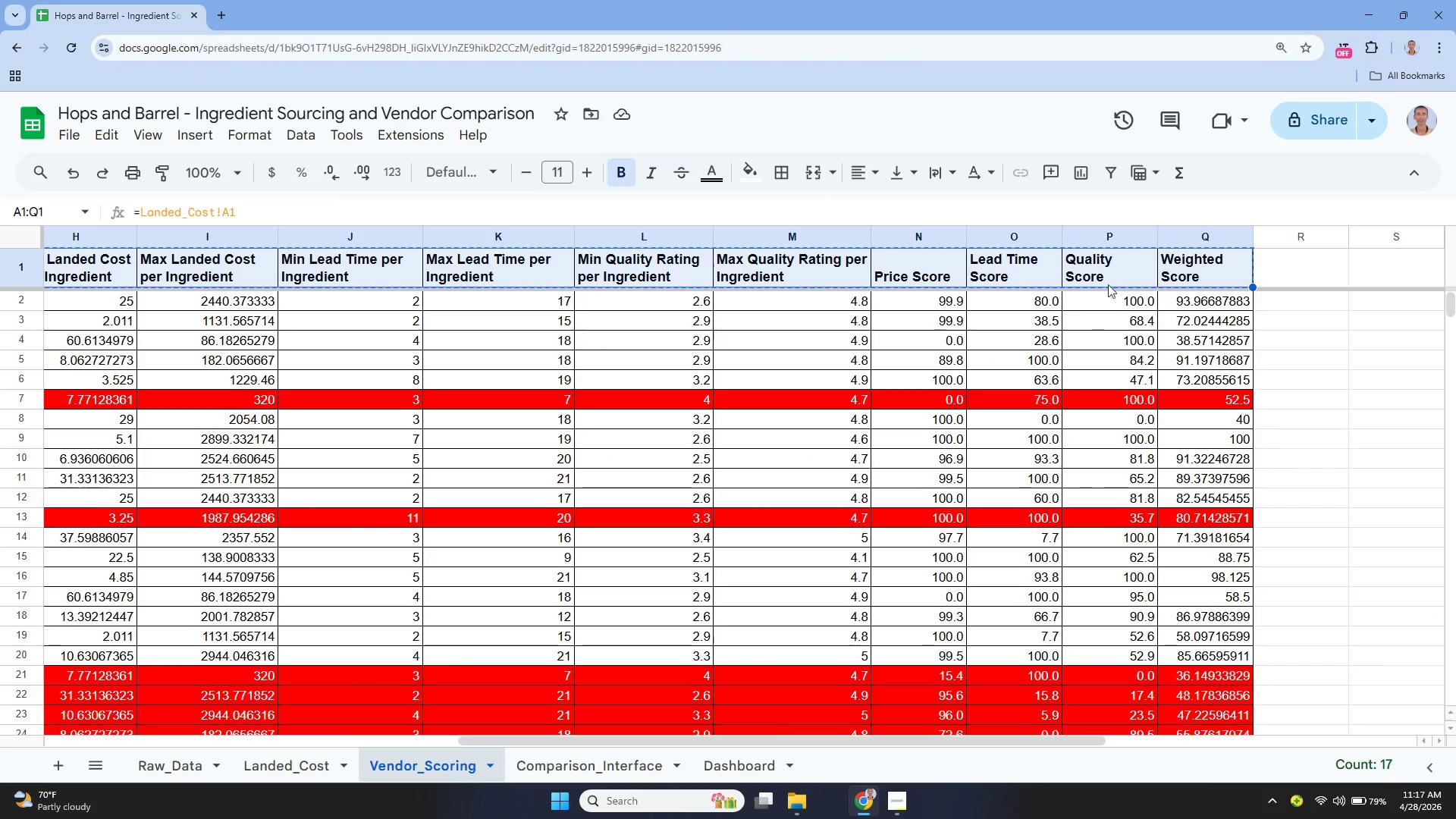 
key(Control+C)
 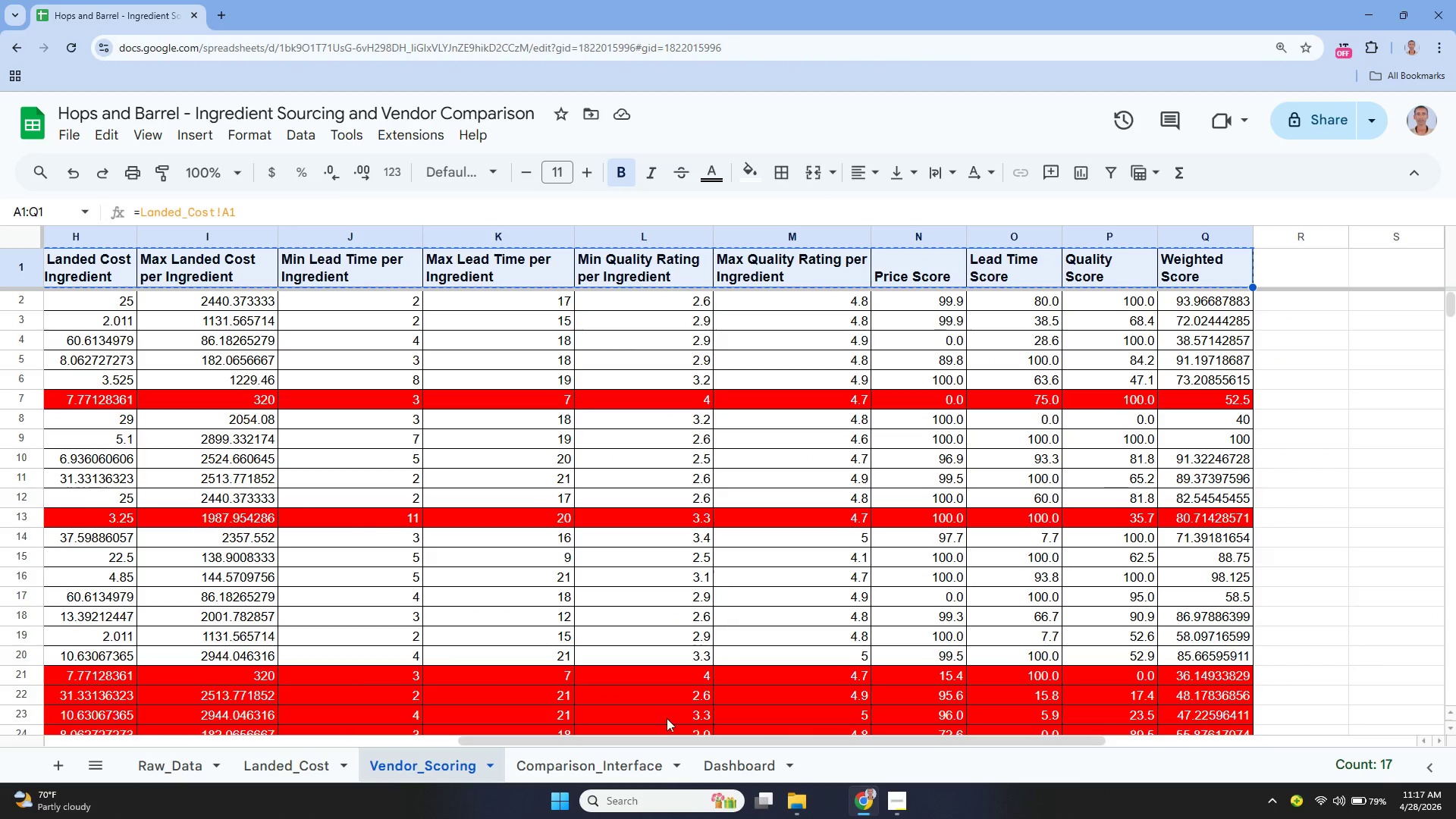 
mouse_move([645, 799])
 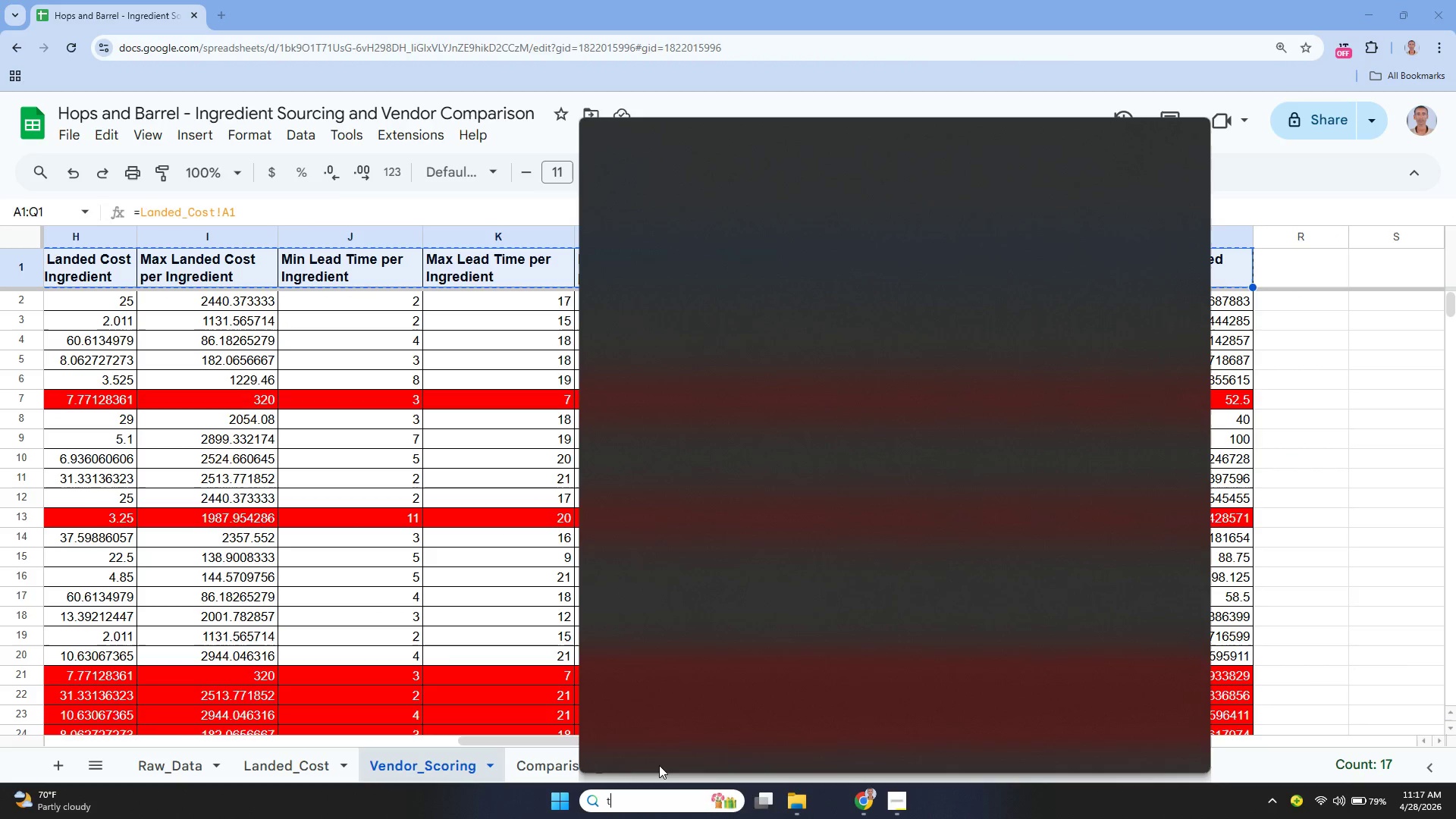 
type(TE)
 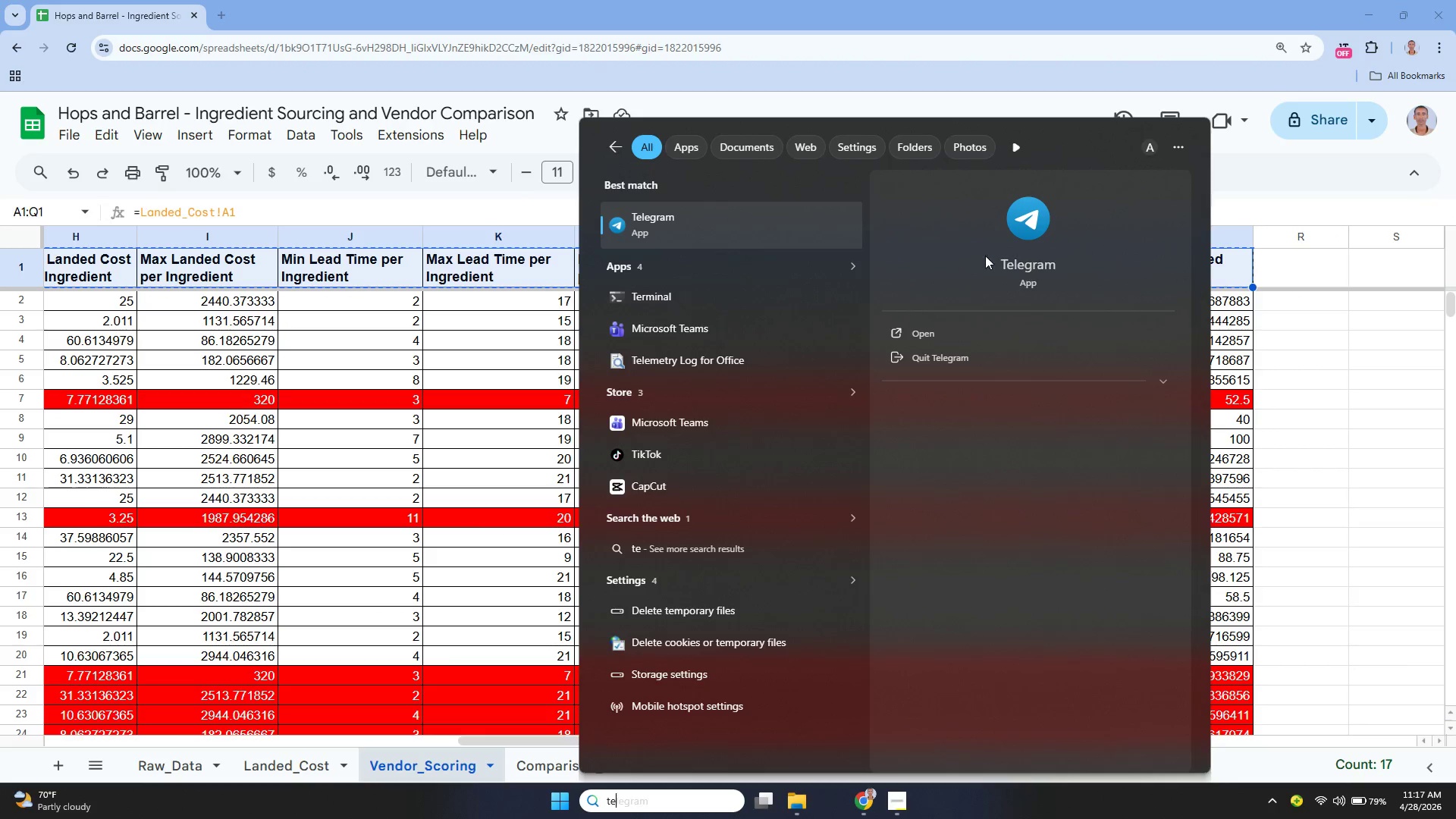 
left_click([974, 337])
 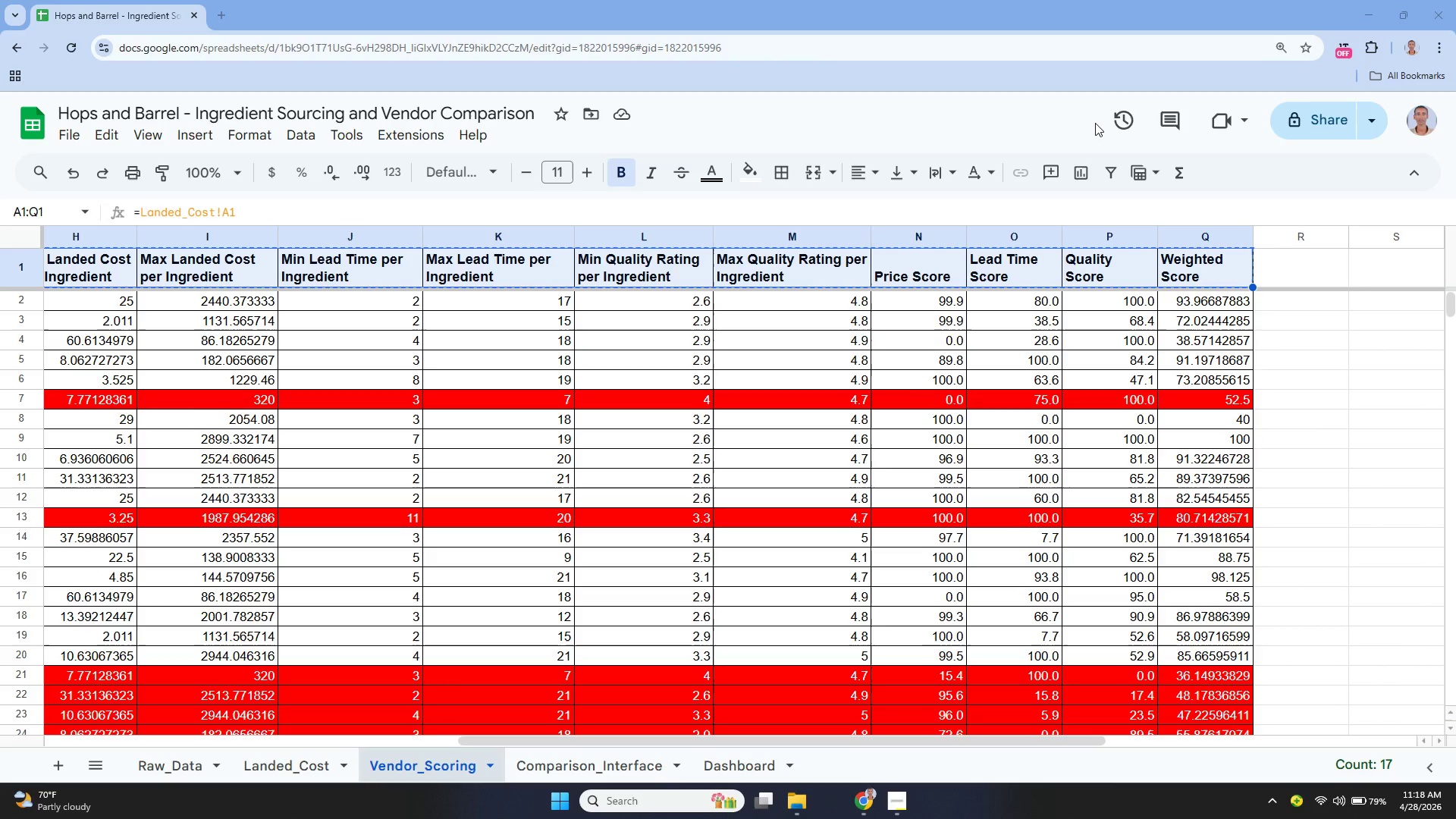 
wait(6.3)
 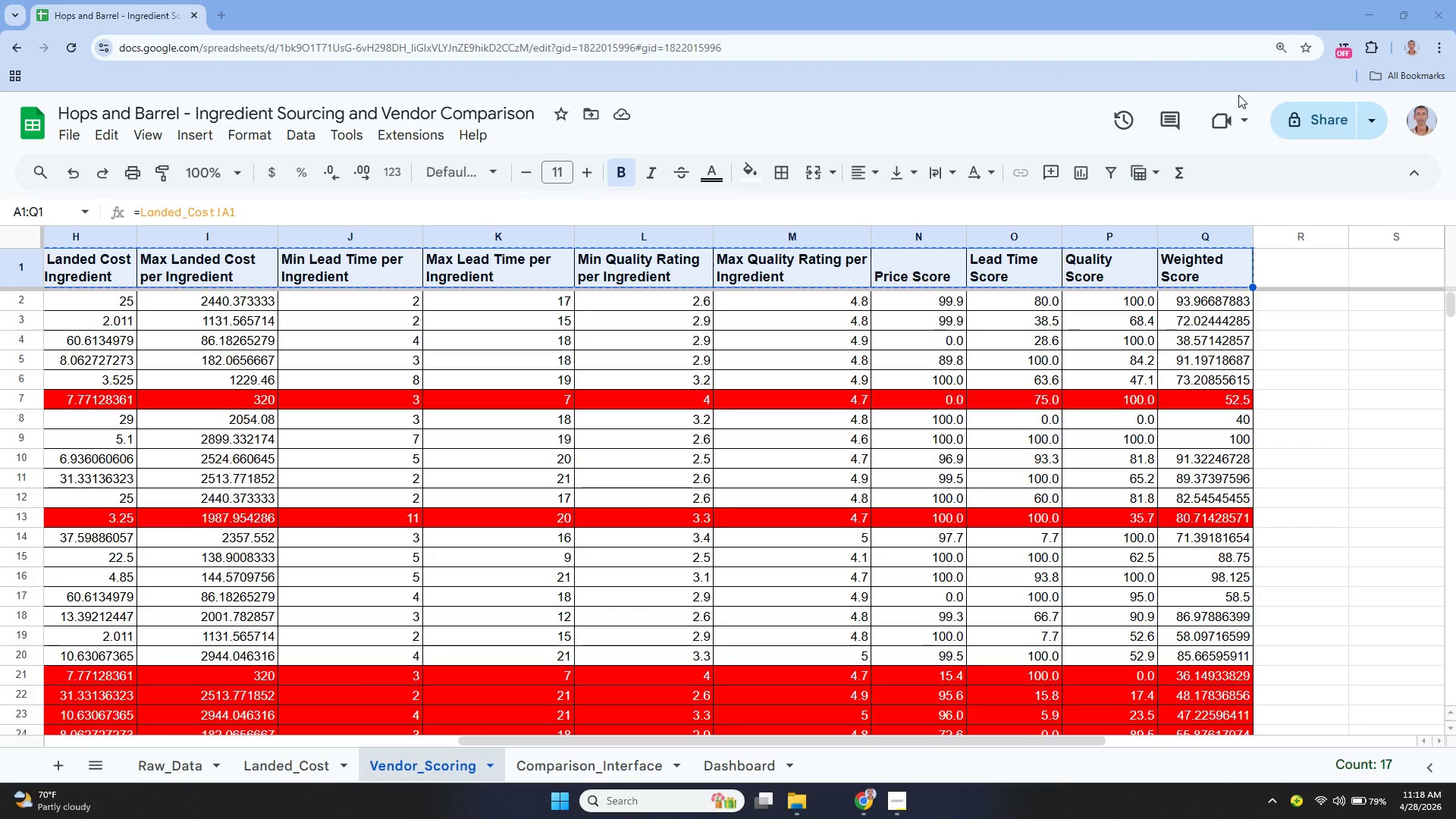 
type(84747834)
 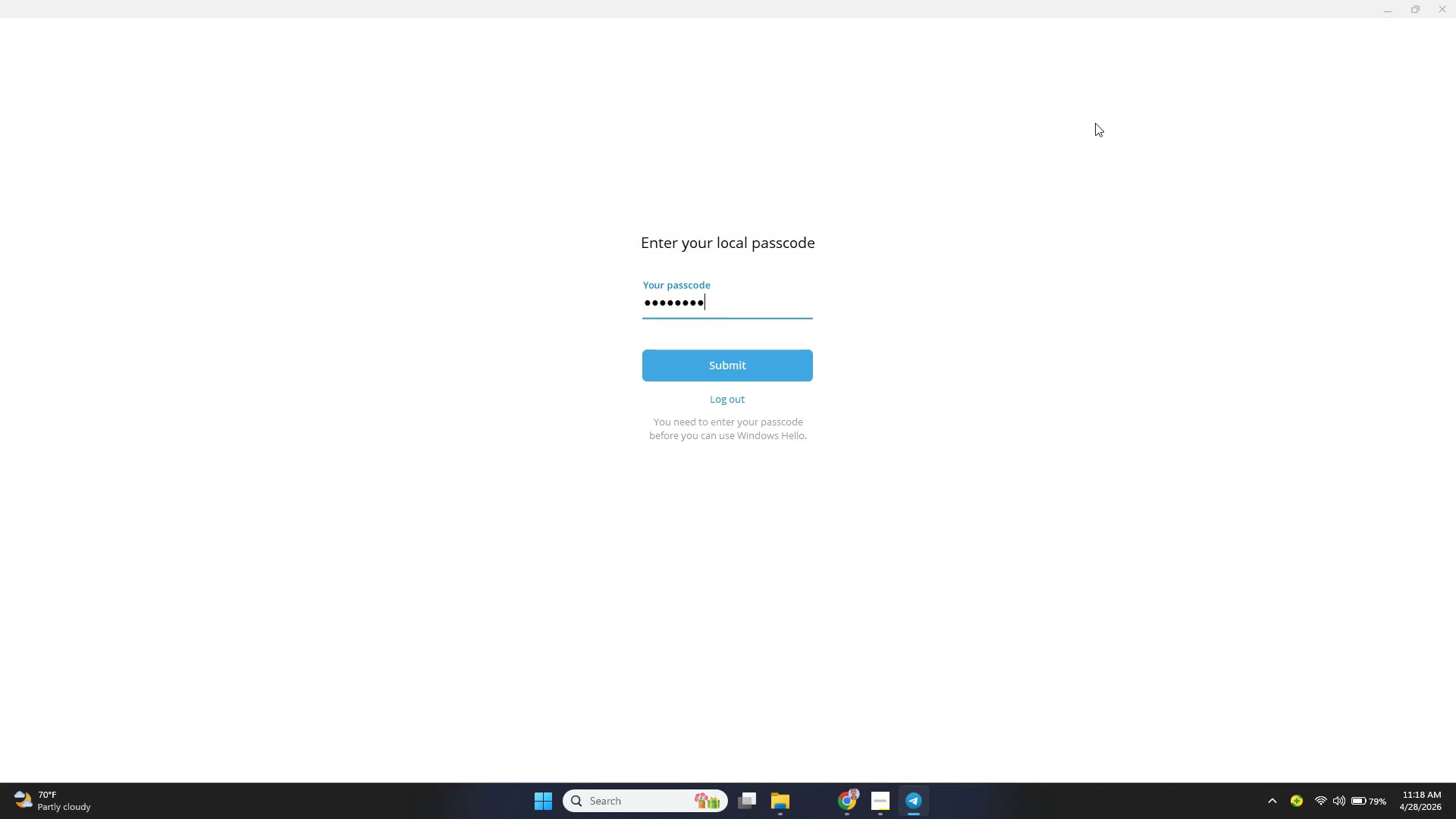 
key(Enter)
 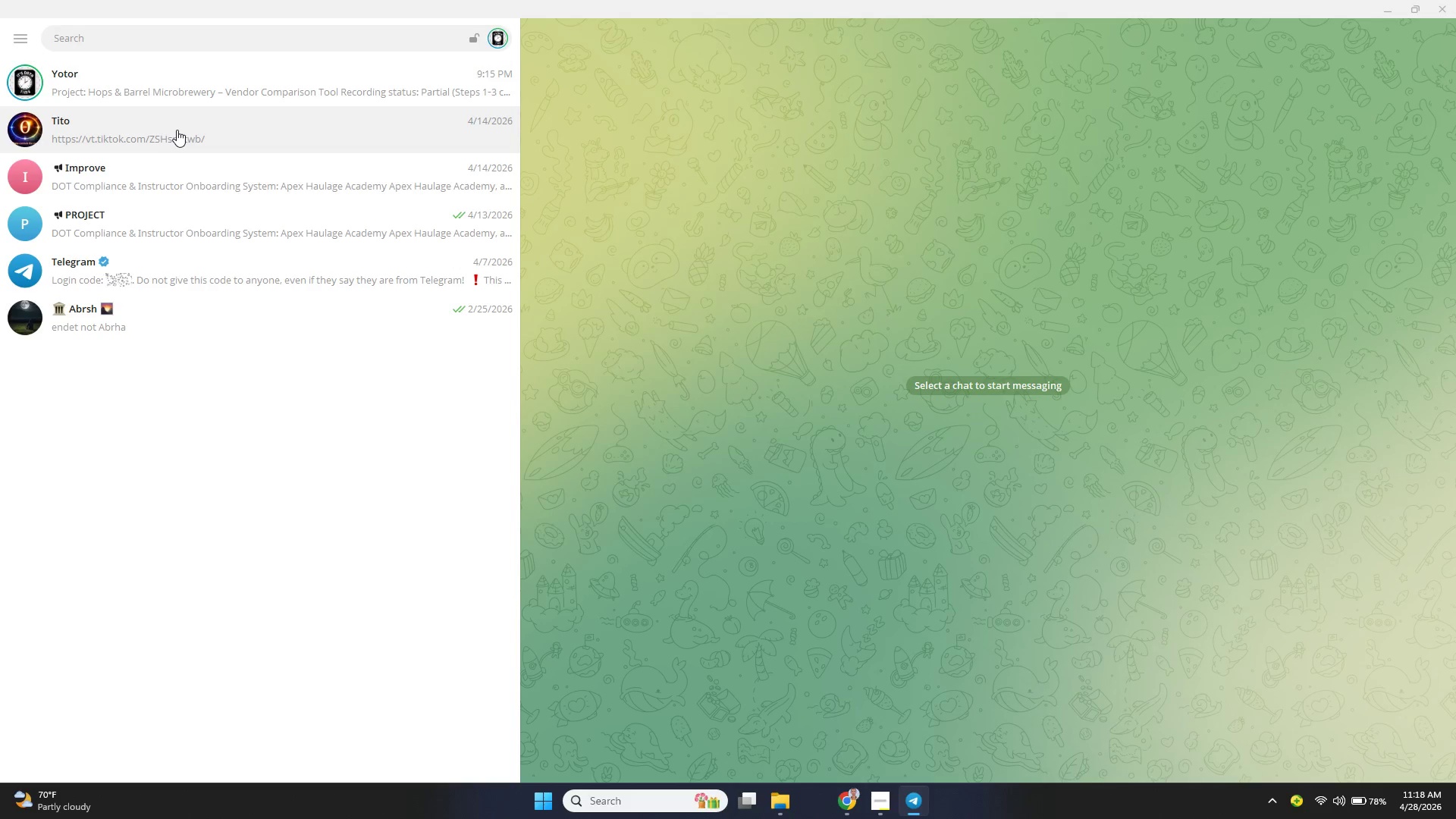 
left_click([168, 99])
 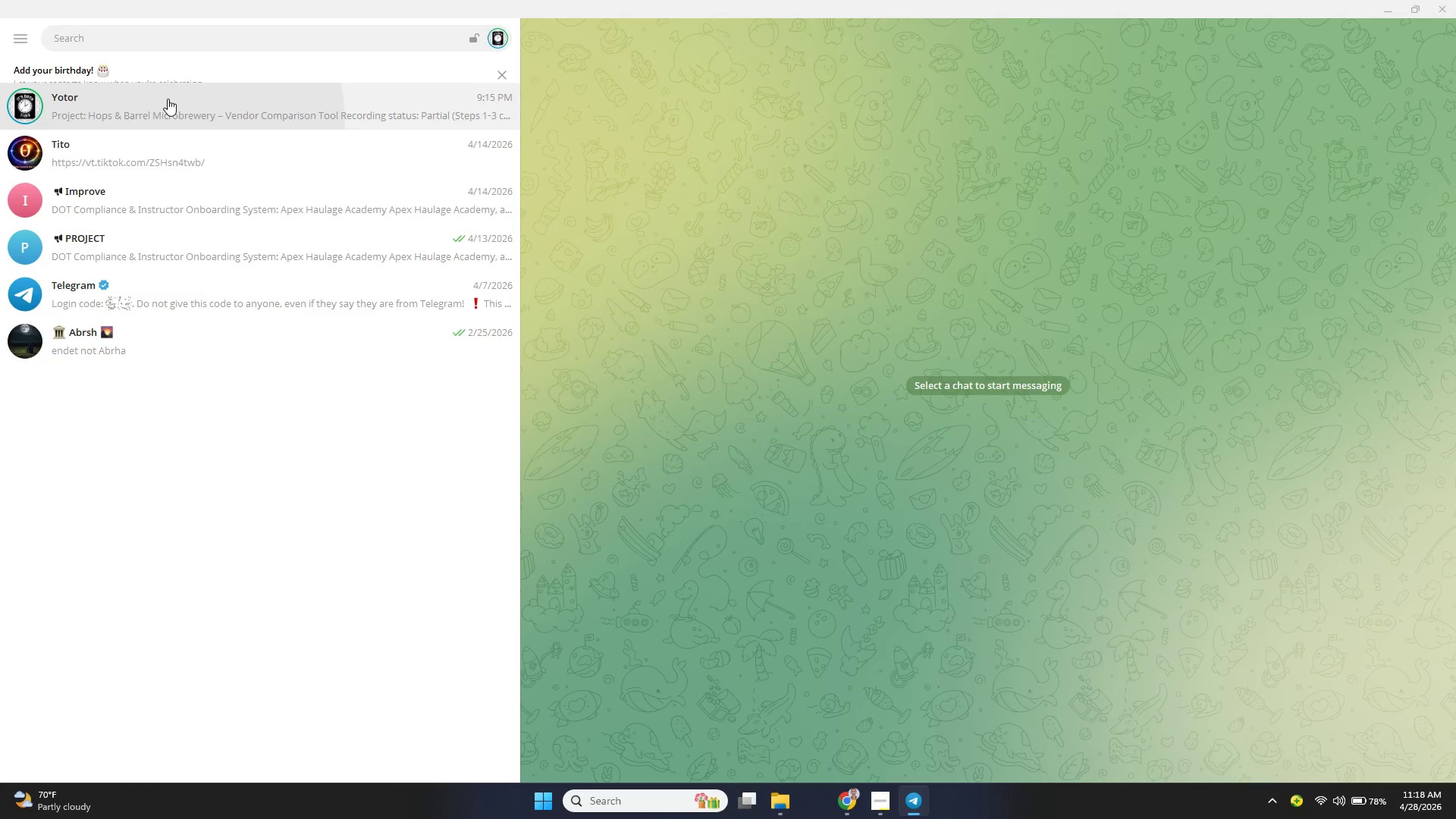 
hold_key(key=ControlLeft, duration=0.34)
 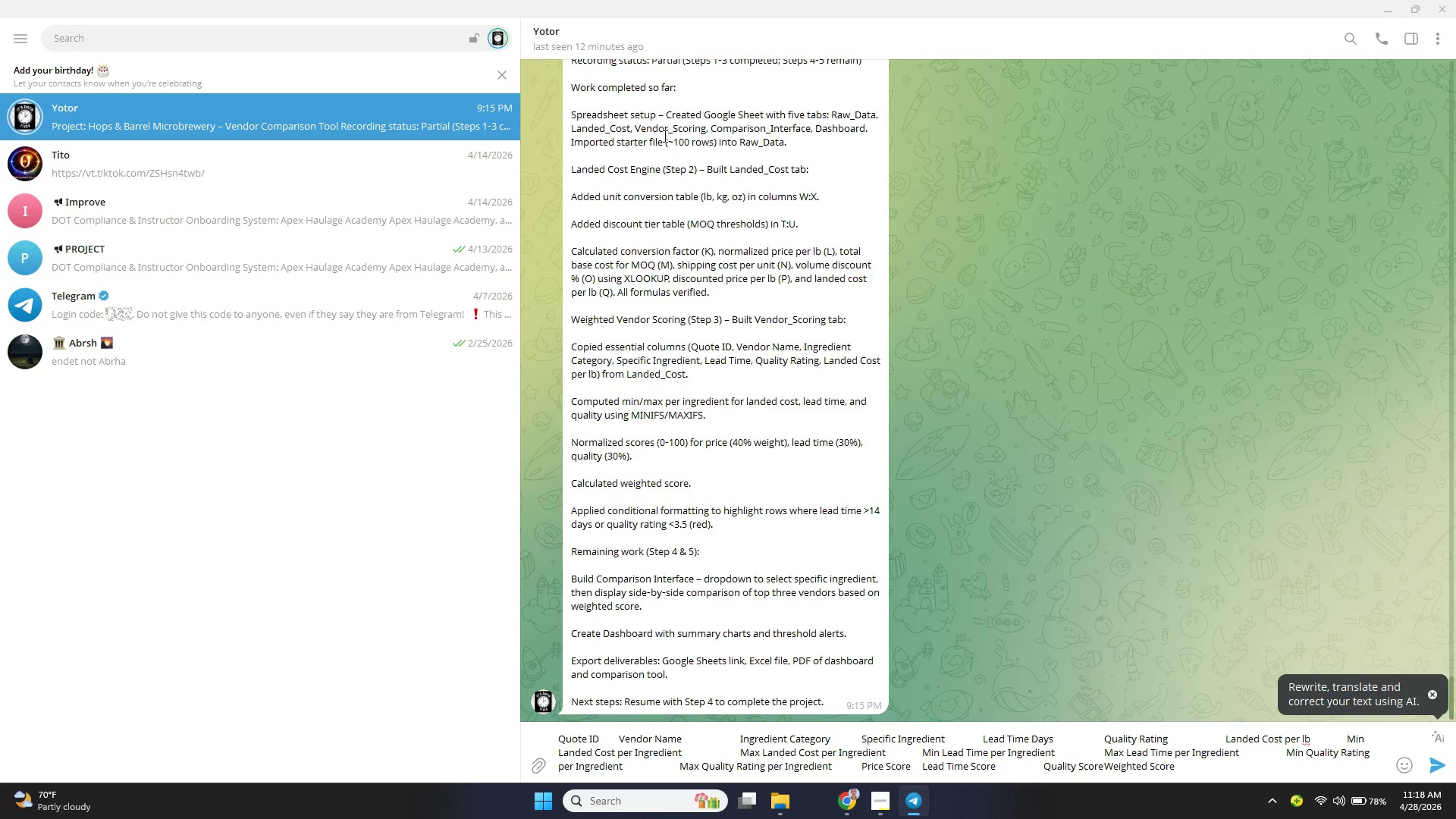 
key(V)
 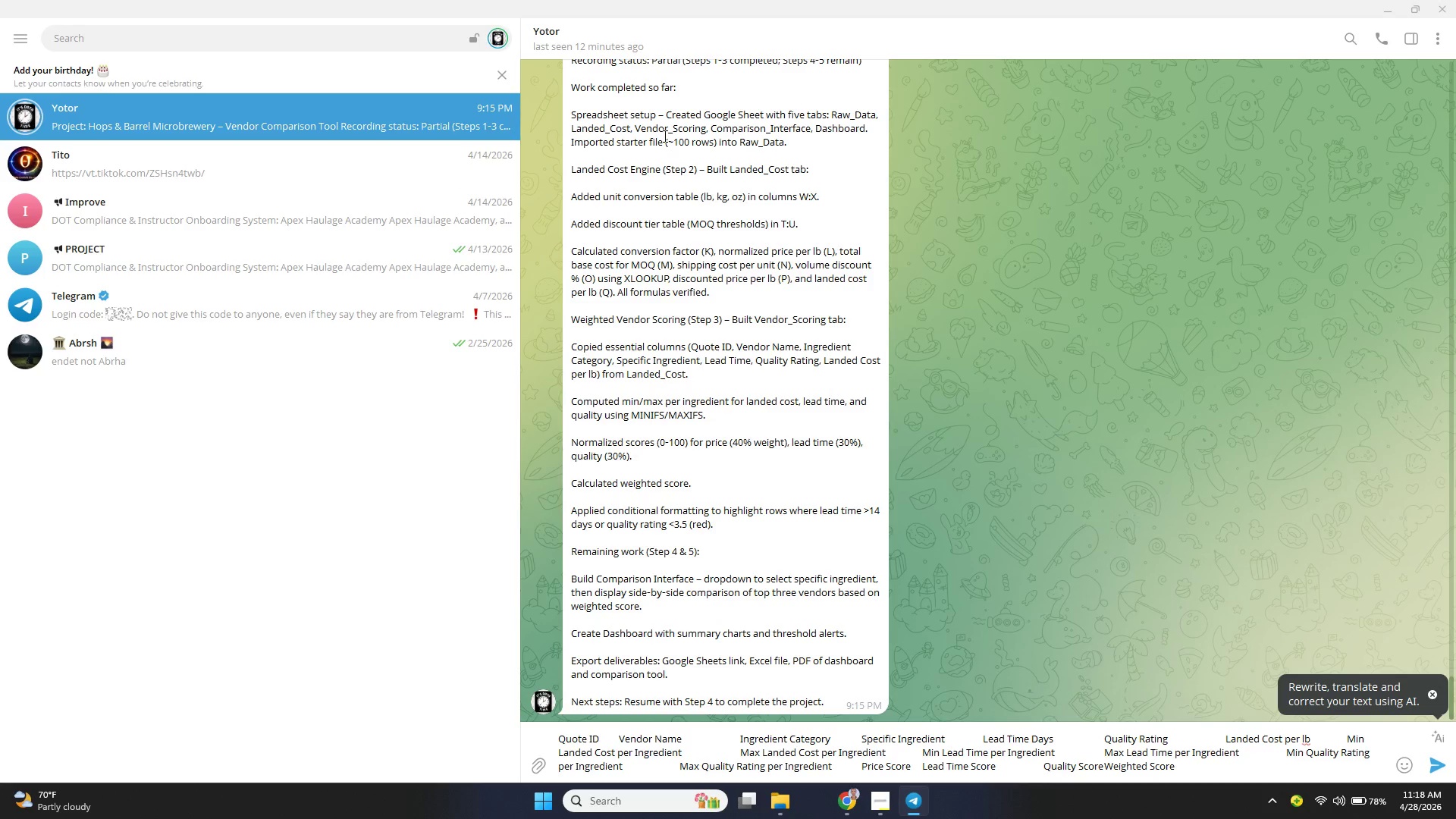 
key(Enter)
 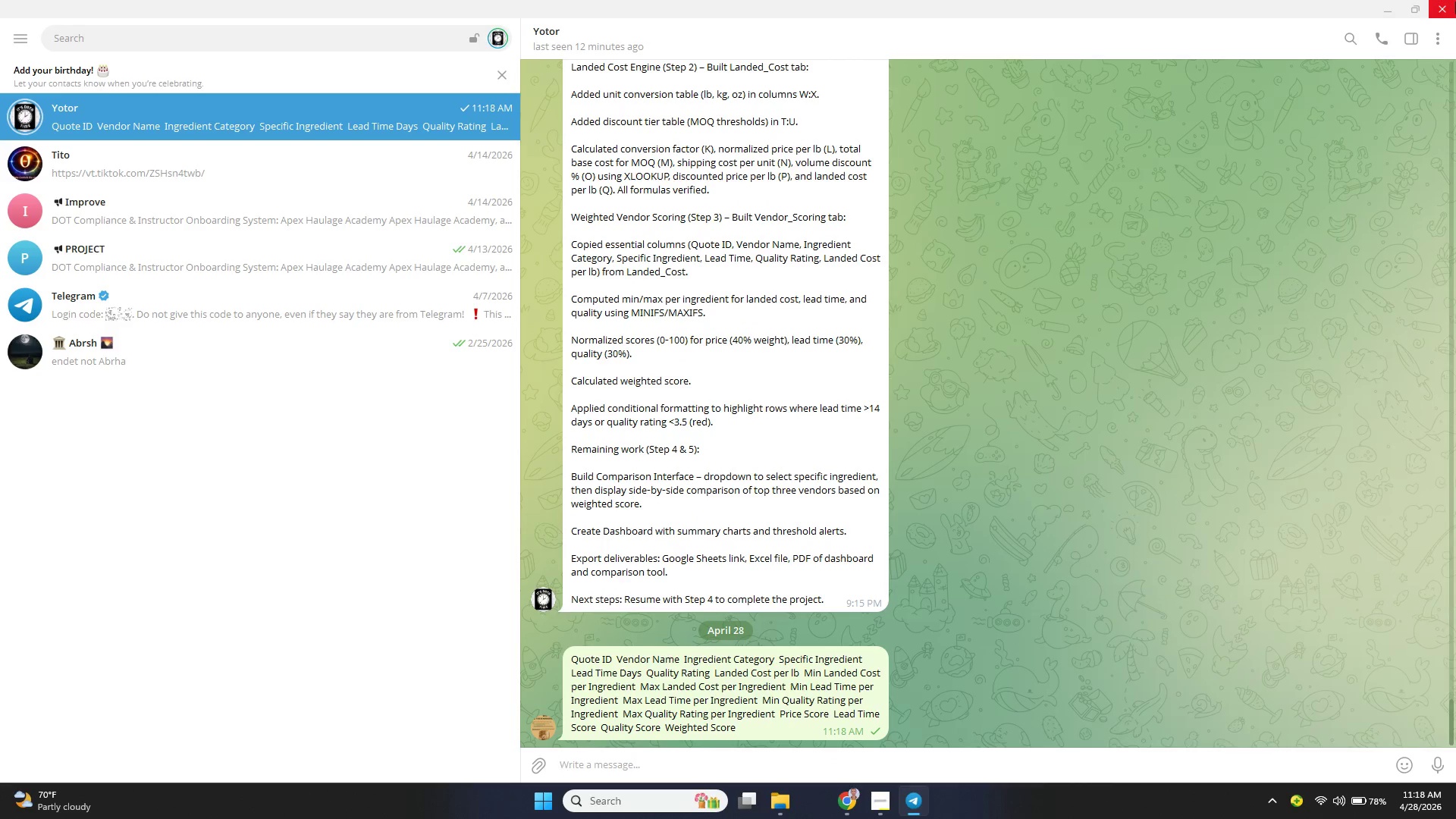 
left_click([1455, 2])
 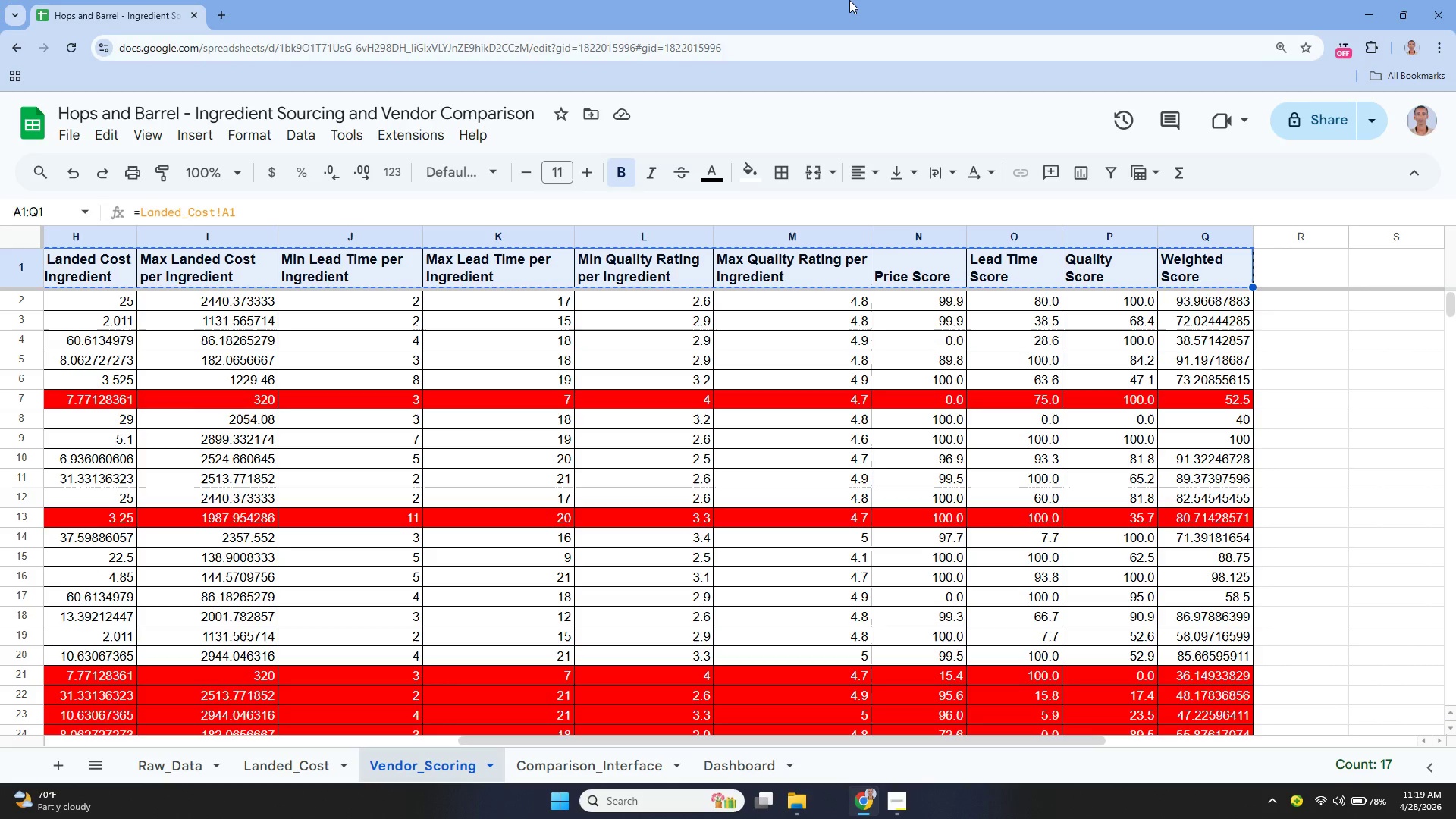 
wait(59.56)
 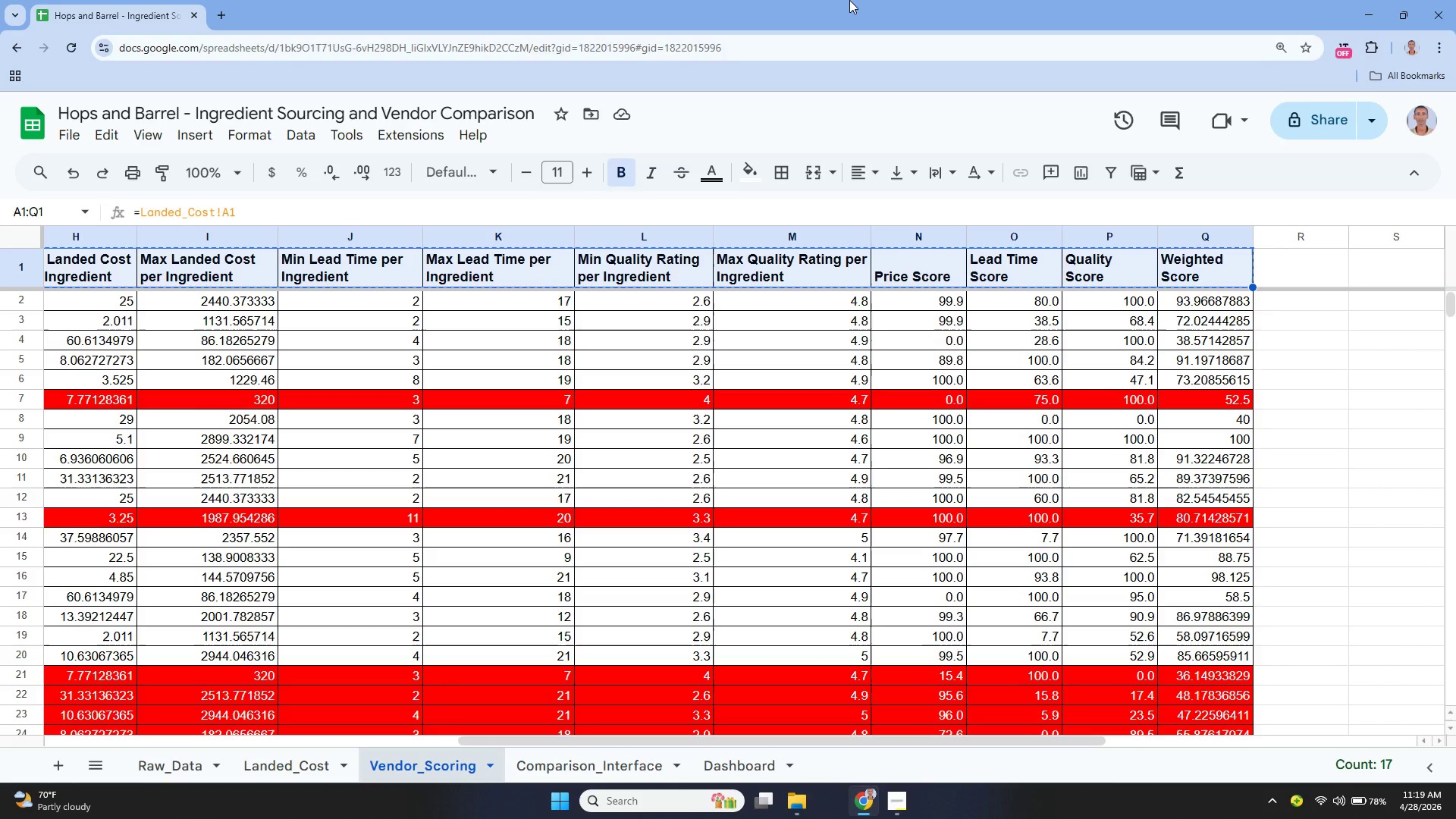 
left_click_drag(start_coordinate=[583, 739], to_coordinate=[181, 818])
 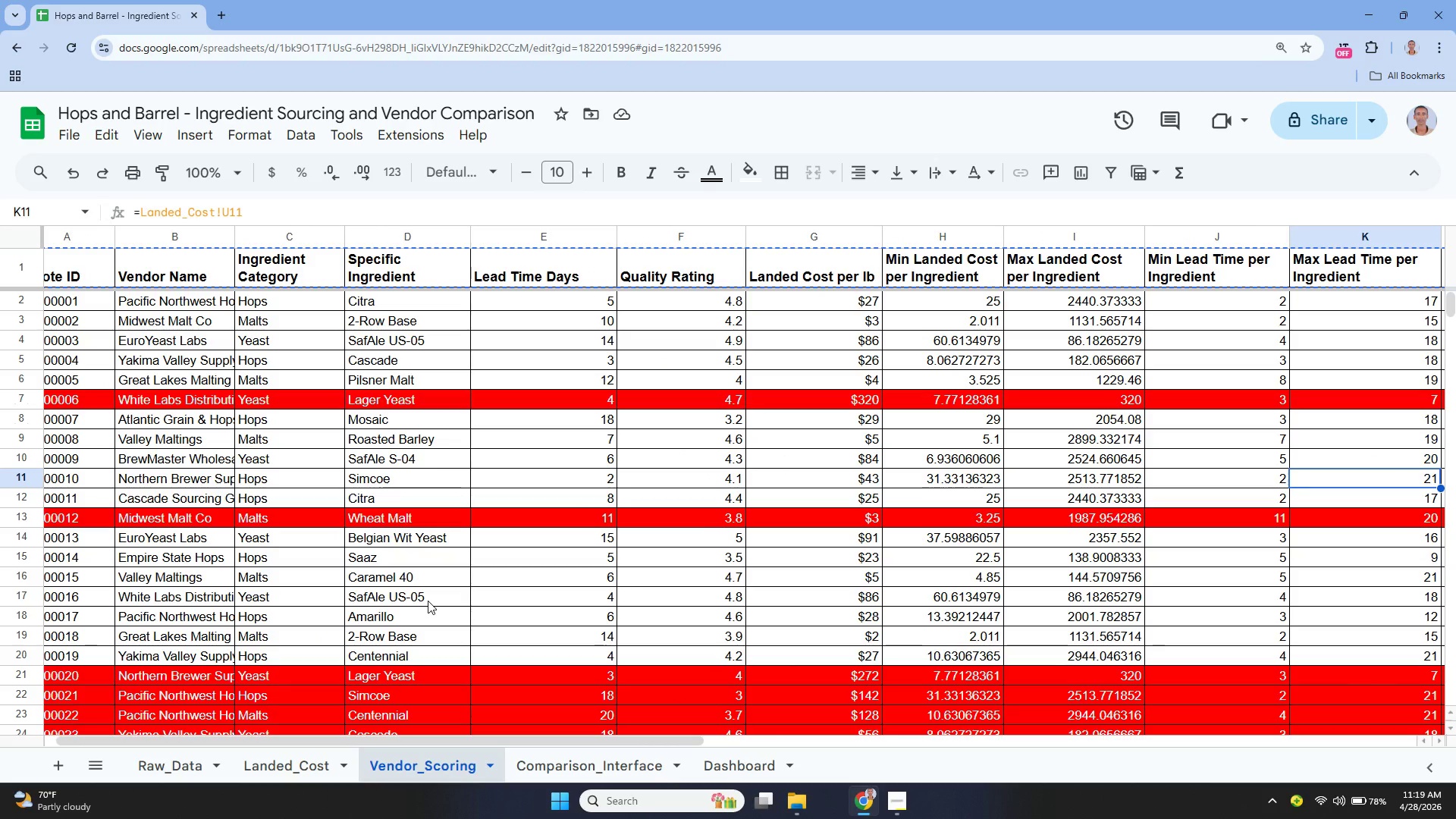 
key(Control+Minus)
 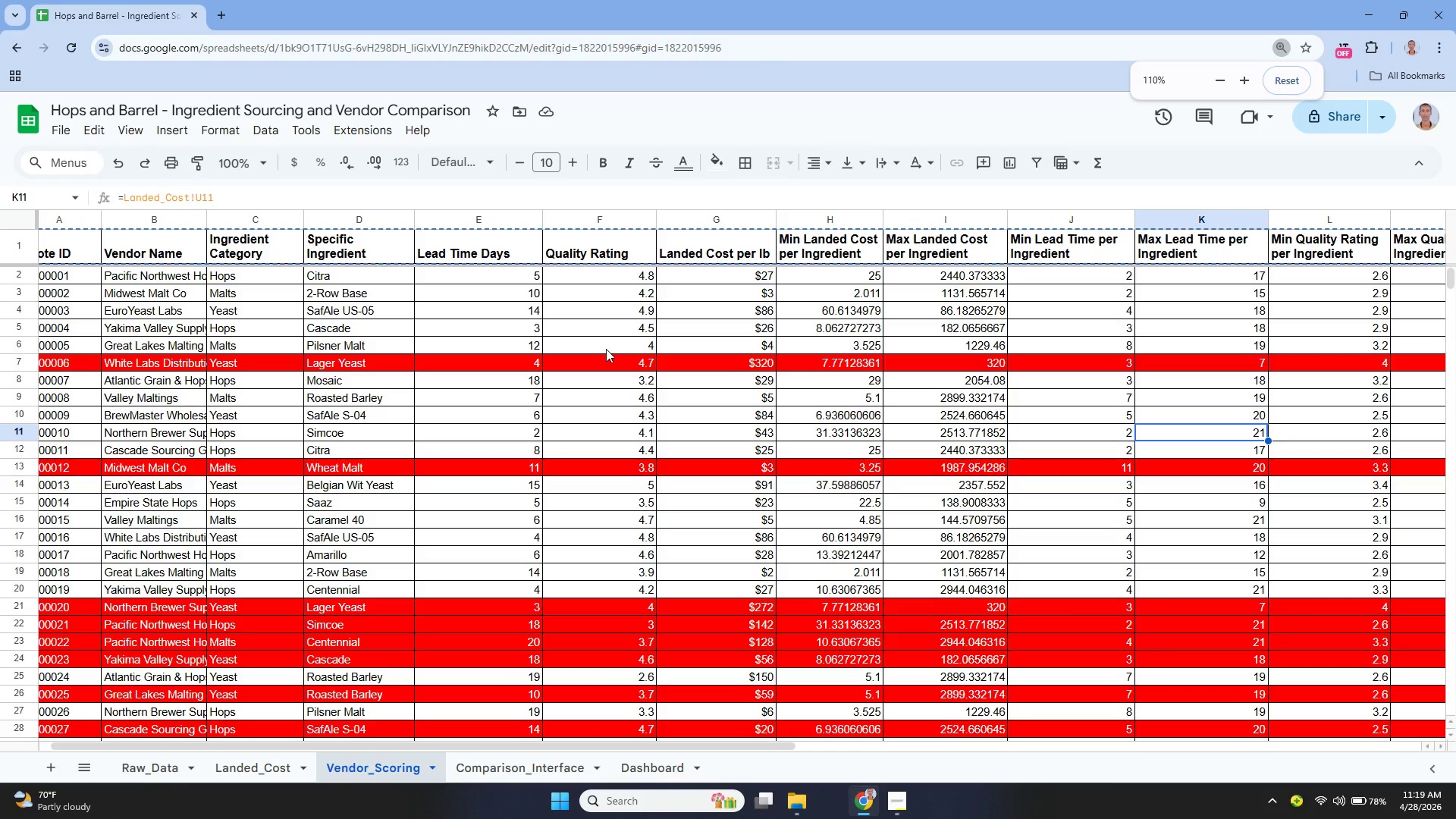 
key(Control+Minus)
 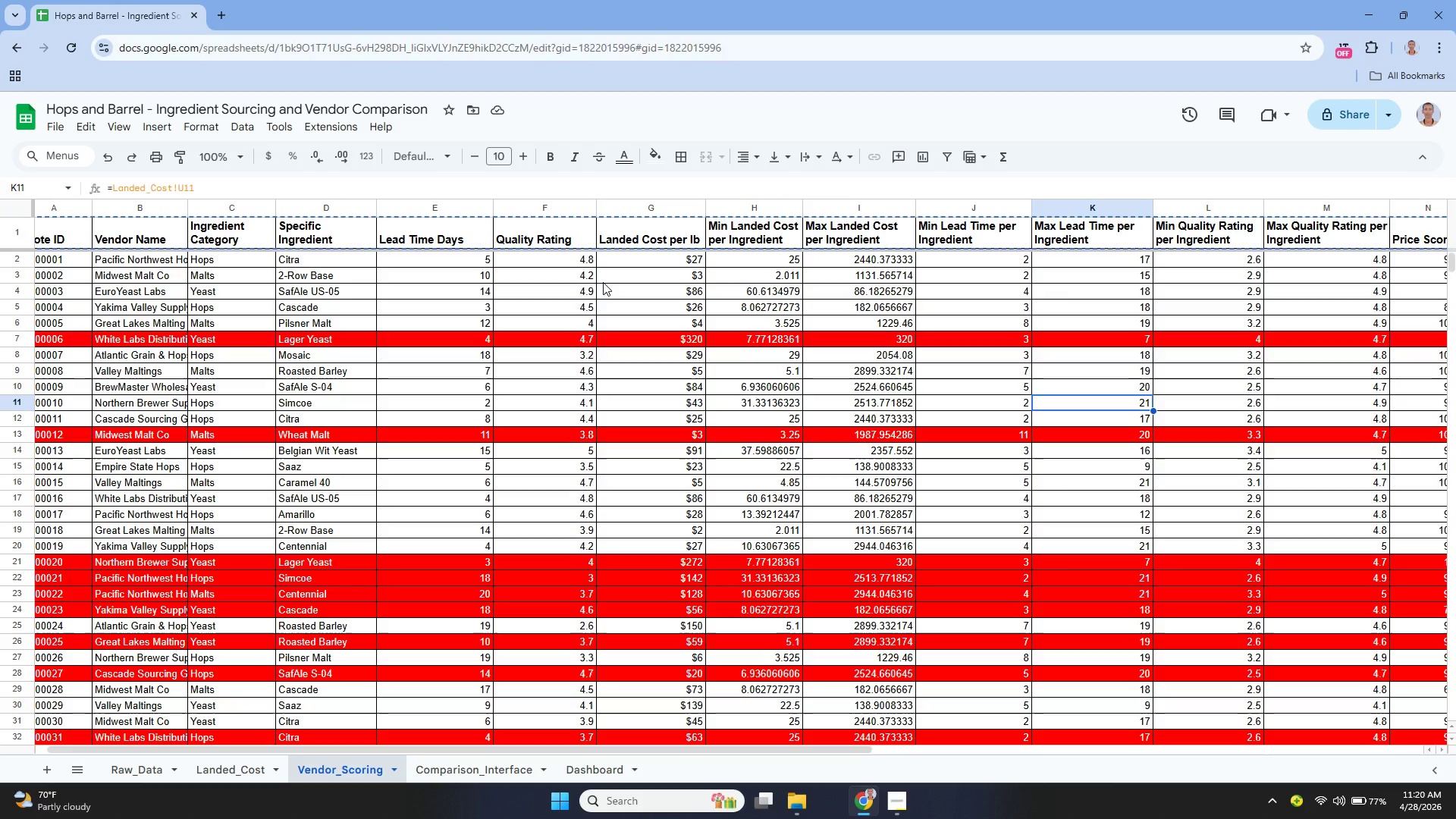 
wait(86.84)
 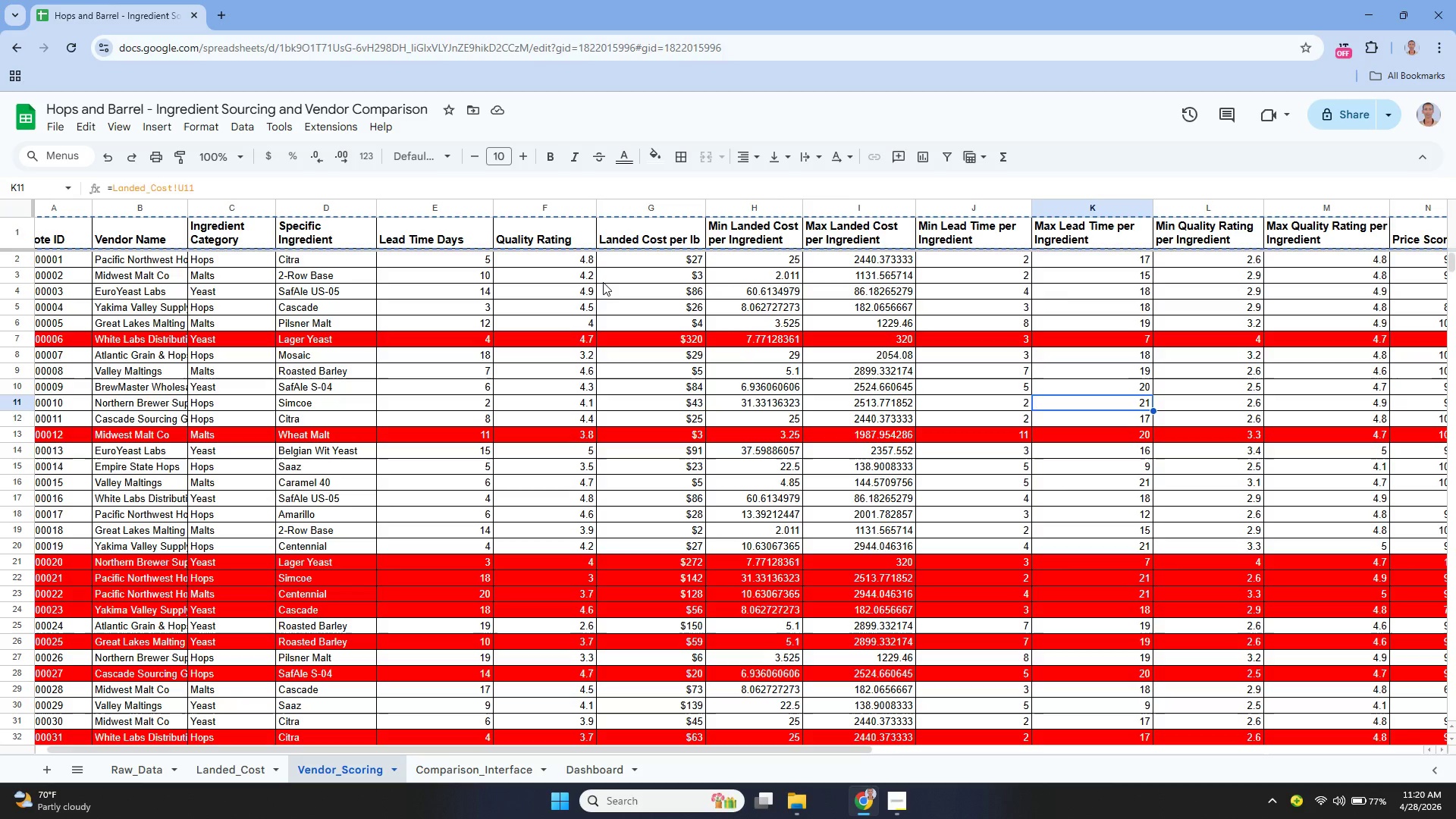 
left_click([445, 779])
 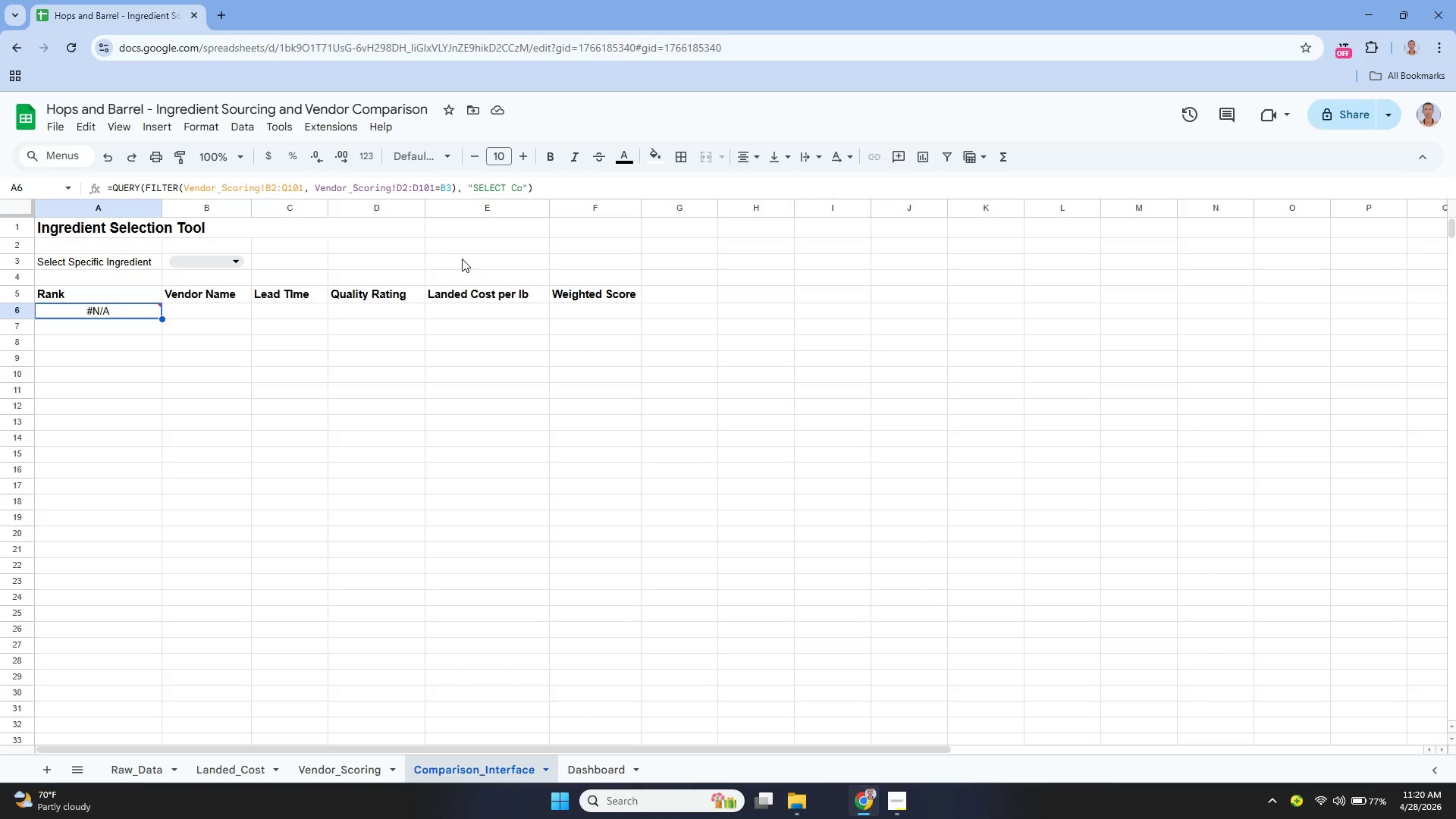 
wait(17.25)
 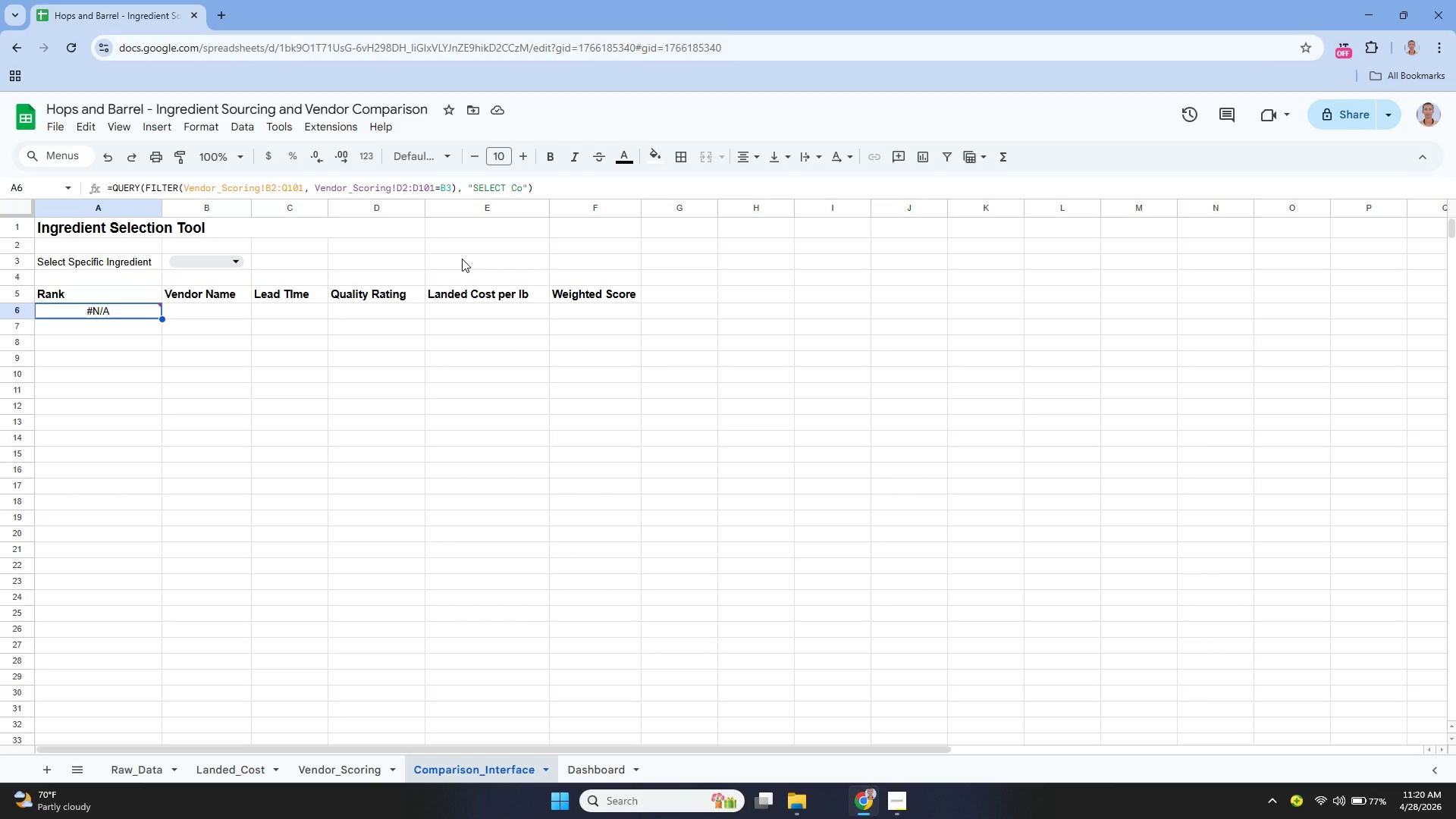 
left_click([112, 307])
 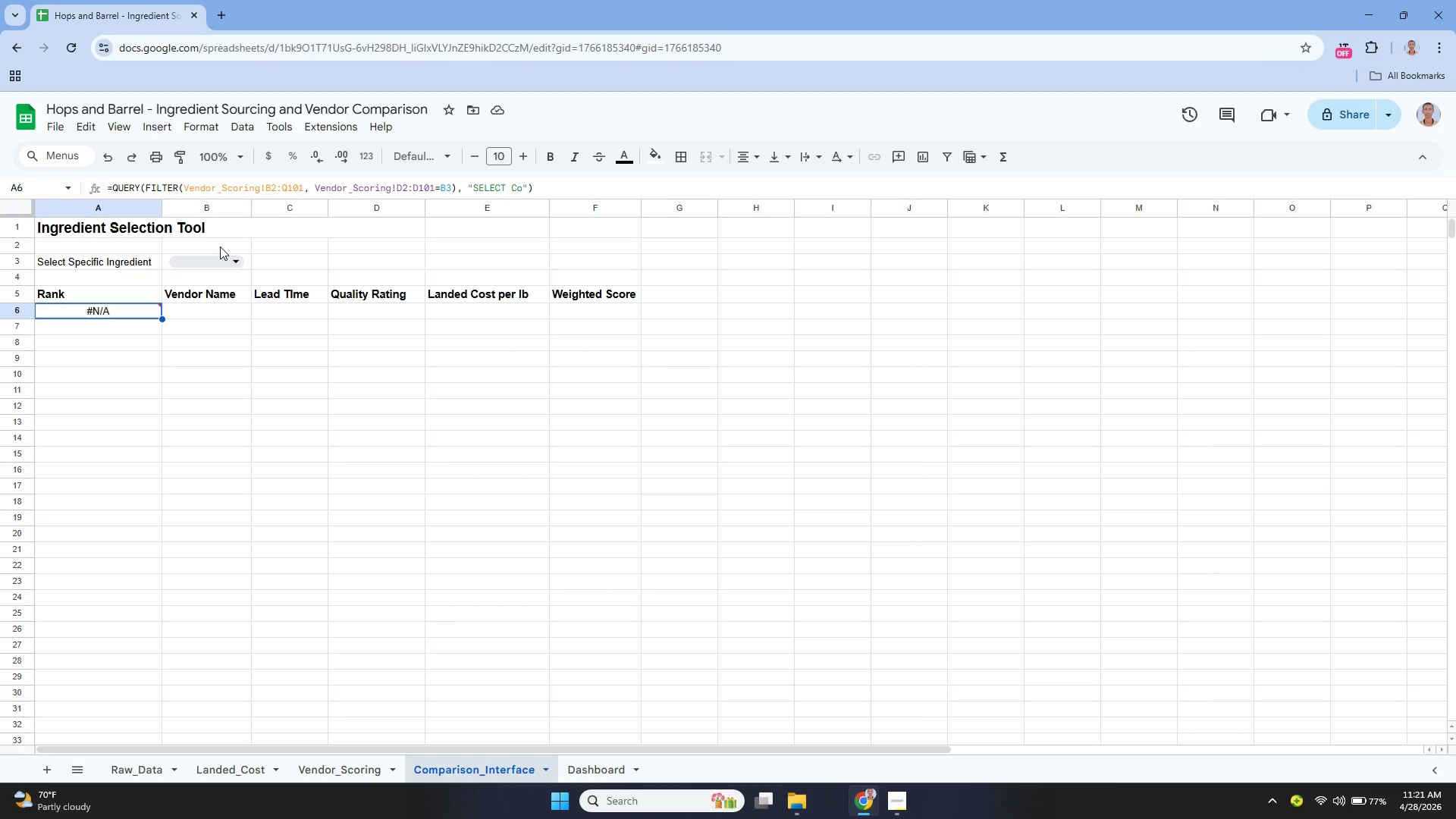 
wait(12.22)
 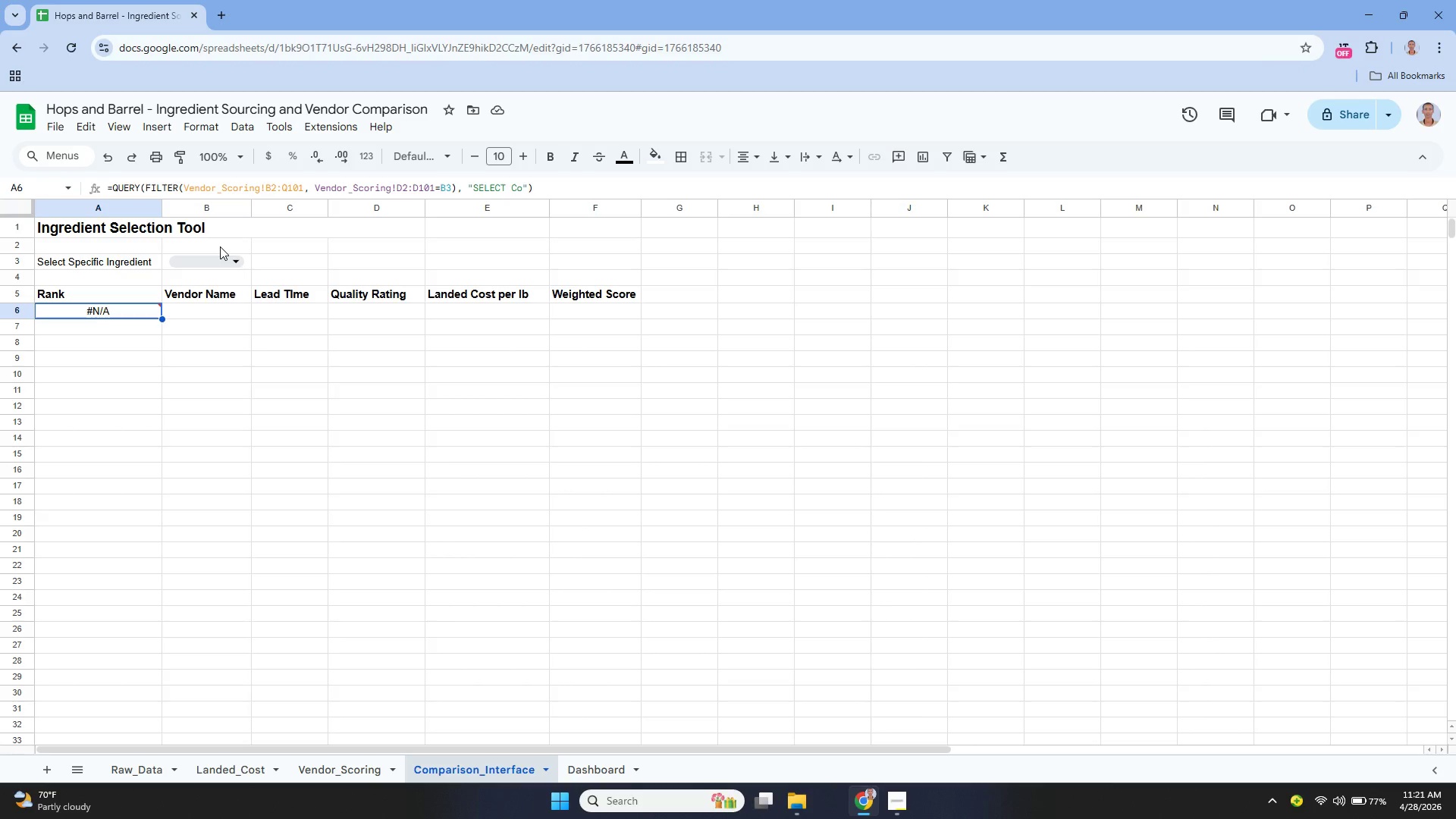 
left_click([64, 295])
 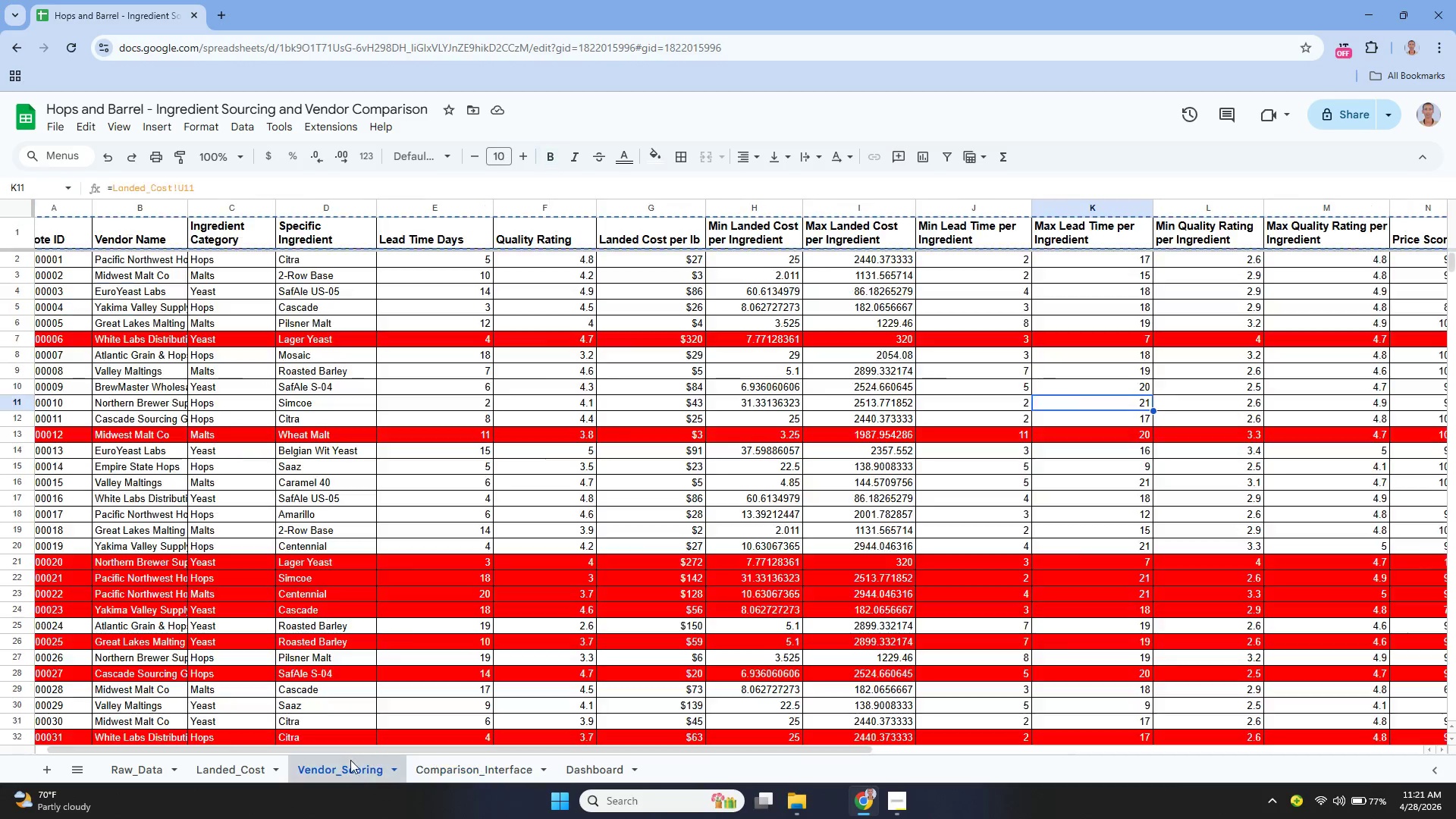 
scroll: coordinate [437, 502], scroll_direction: up, amount: 5.0
 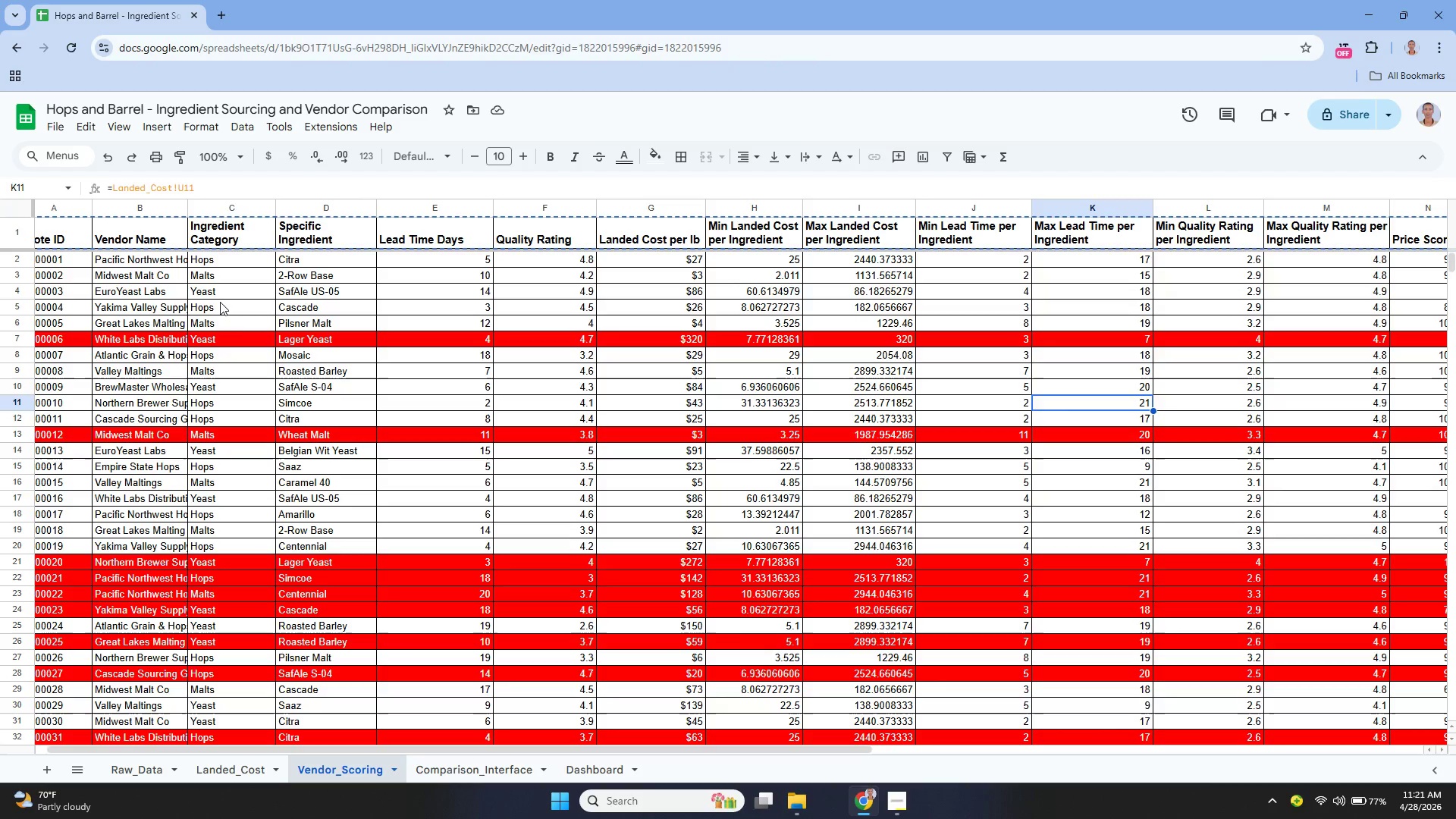 
left_click([220, 302])
 